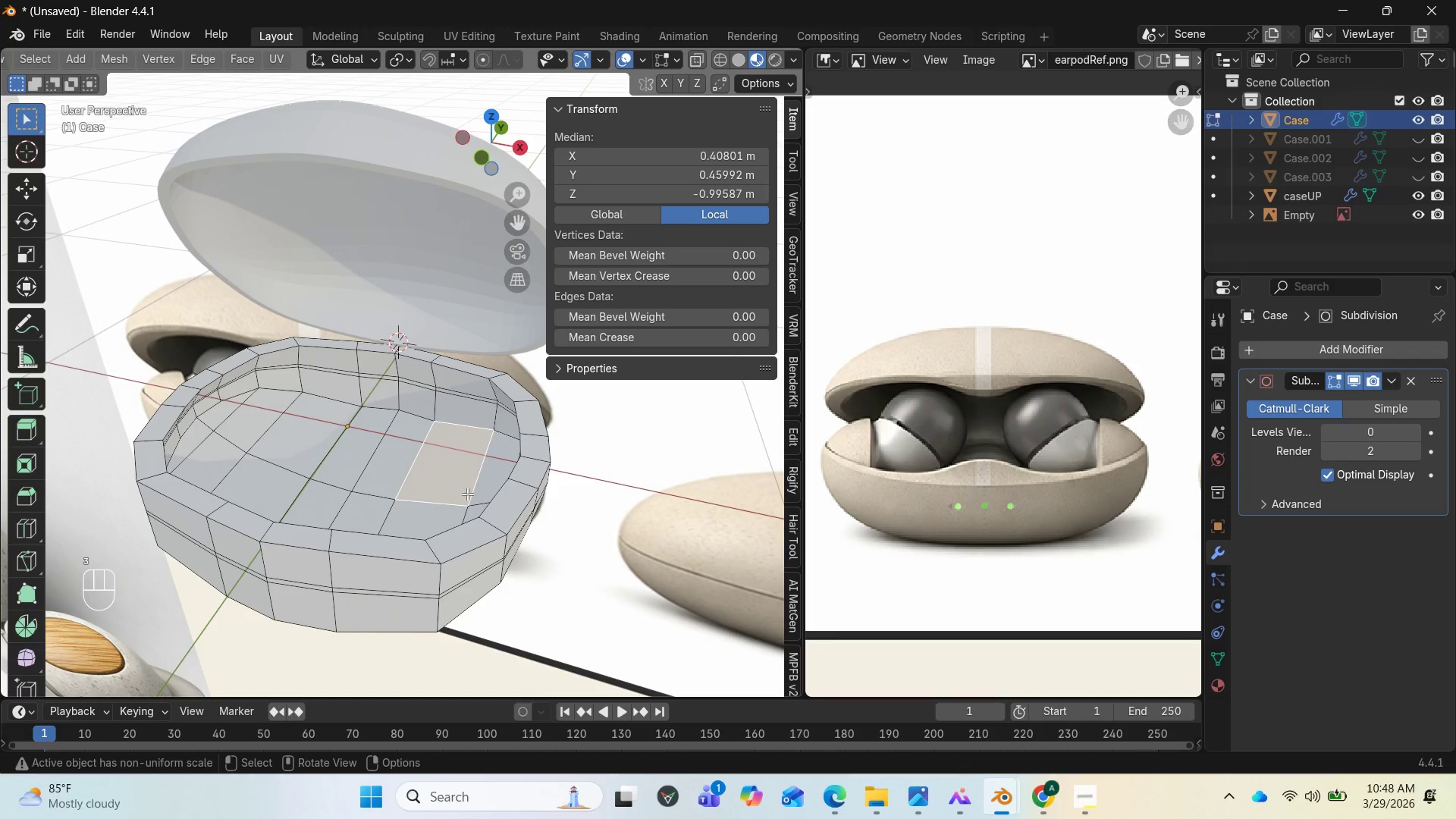 
hold_key(key=ShiftLeft, duration=3.12)
left_click([495, 473])
 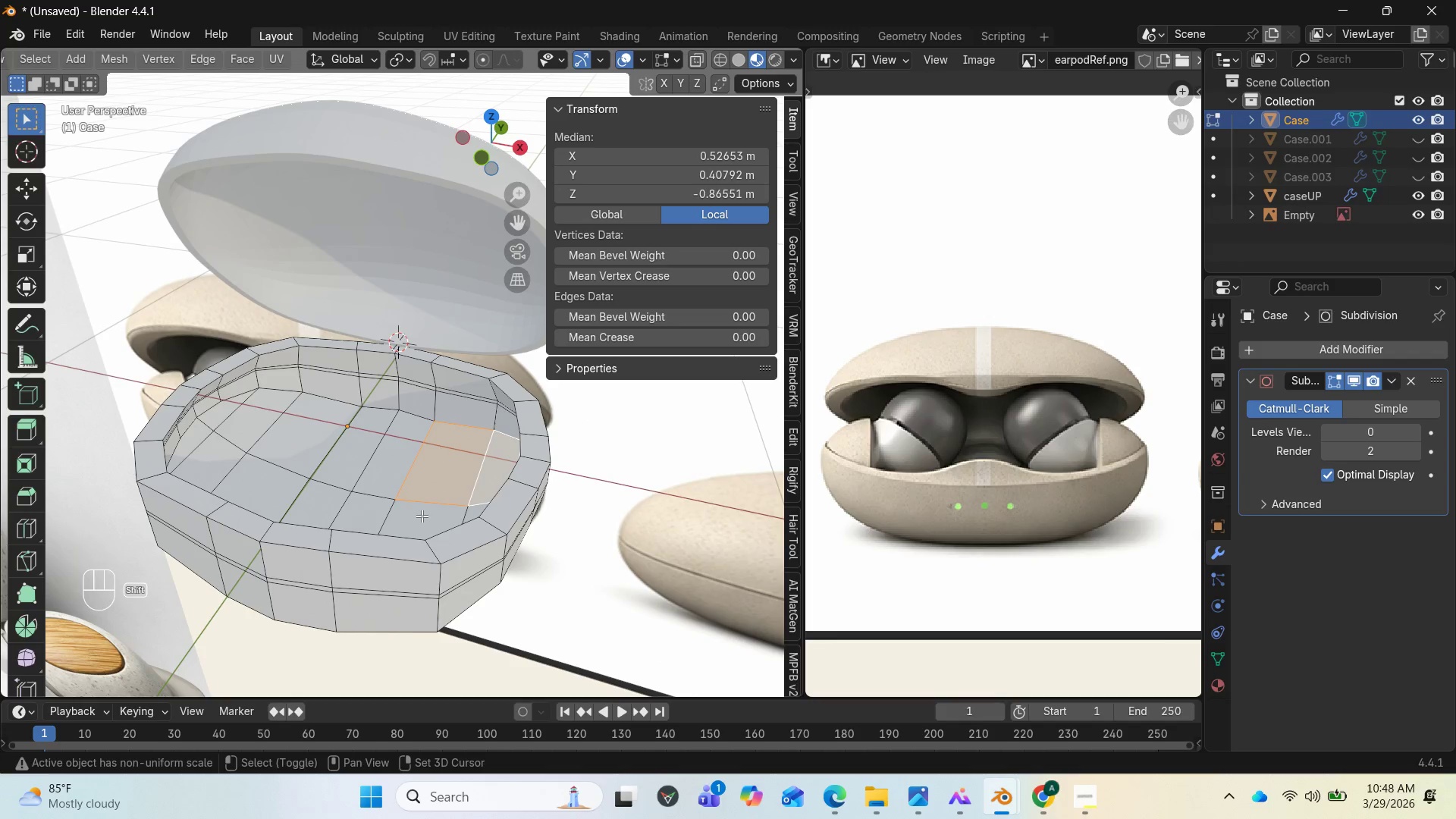 
key(Control+Z)
 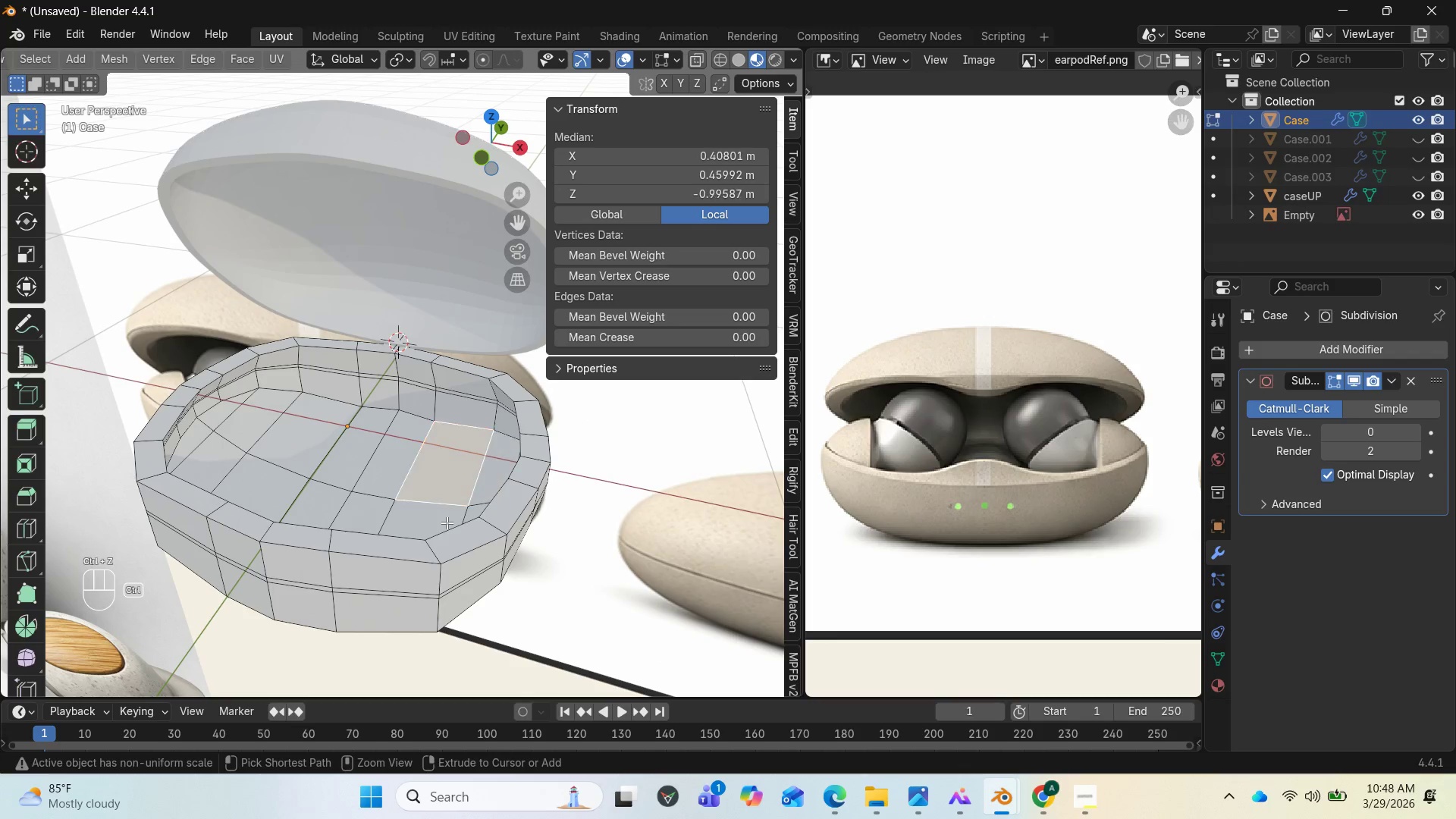 
key(Control+Z)
 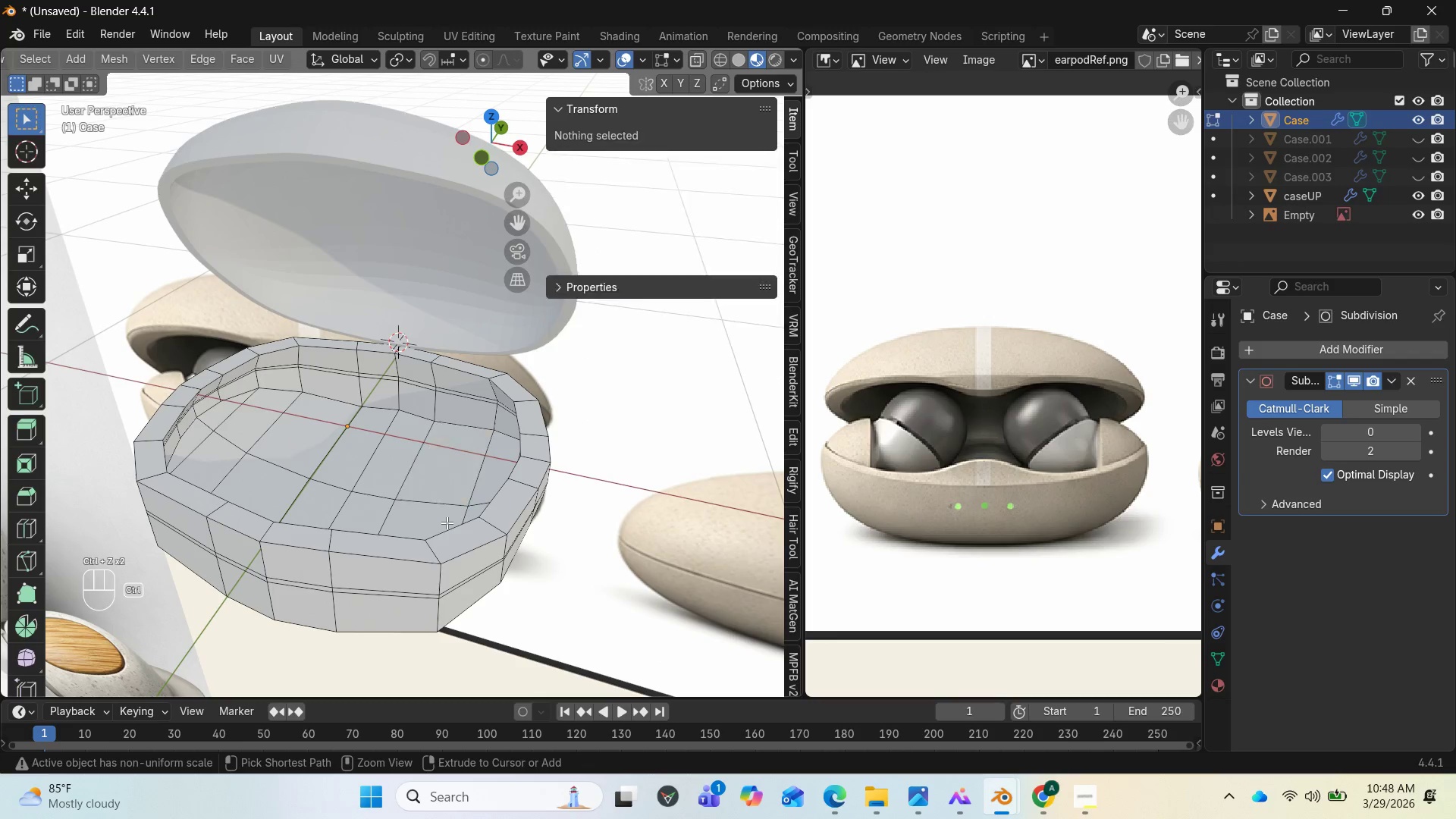 
key(Control+Z)
 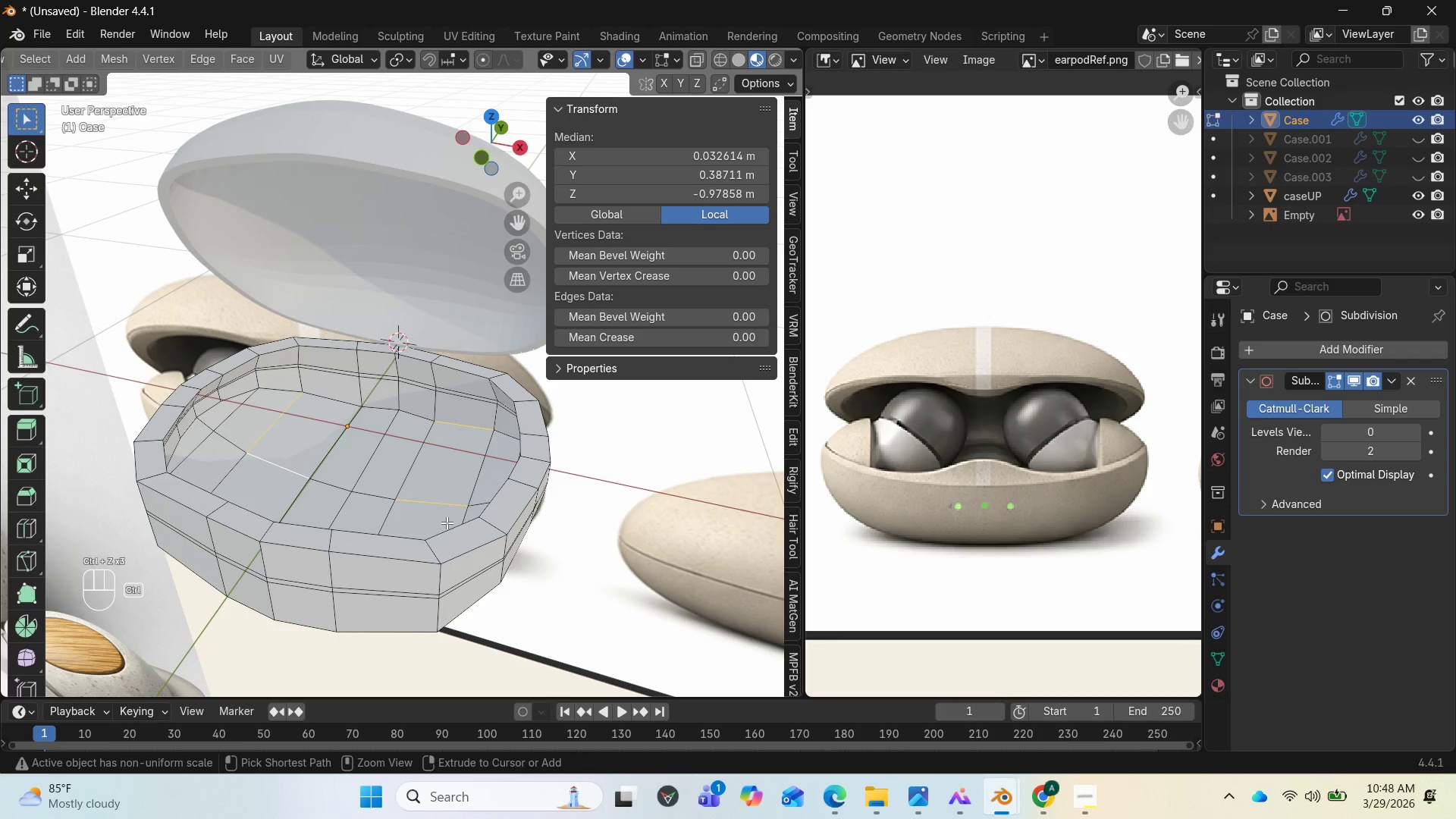 
key(Control+Z)
 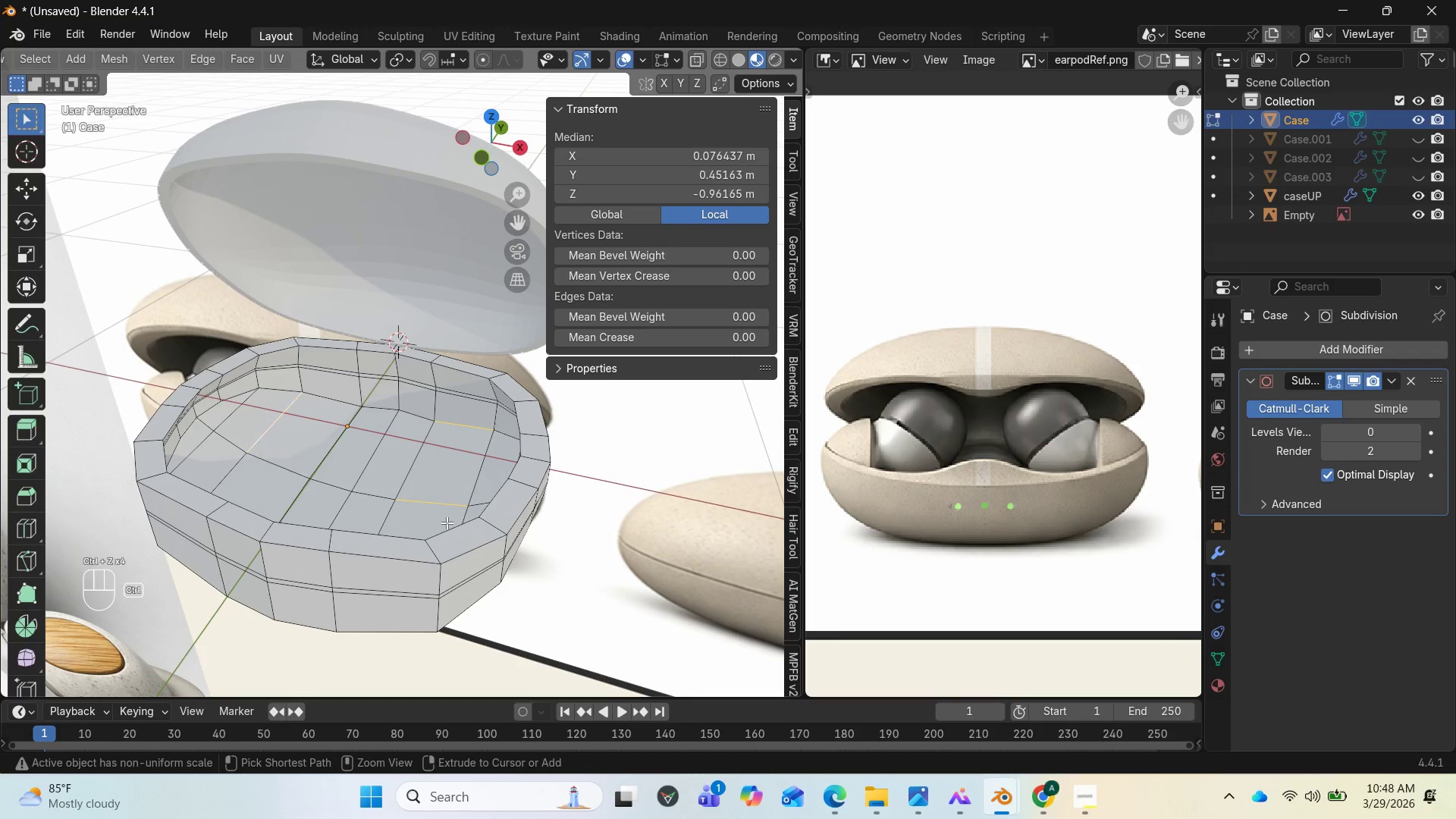 
key(Control+Z)
 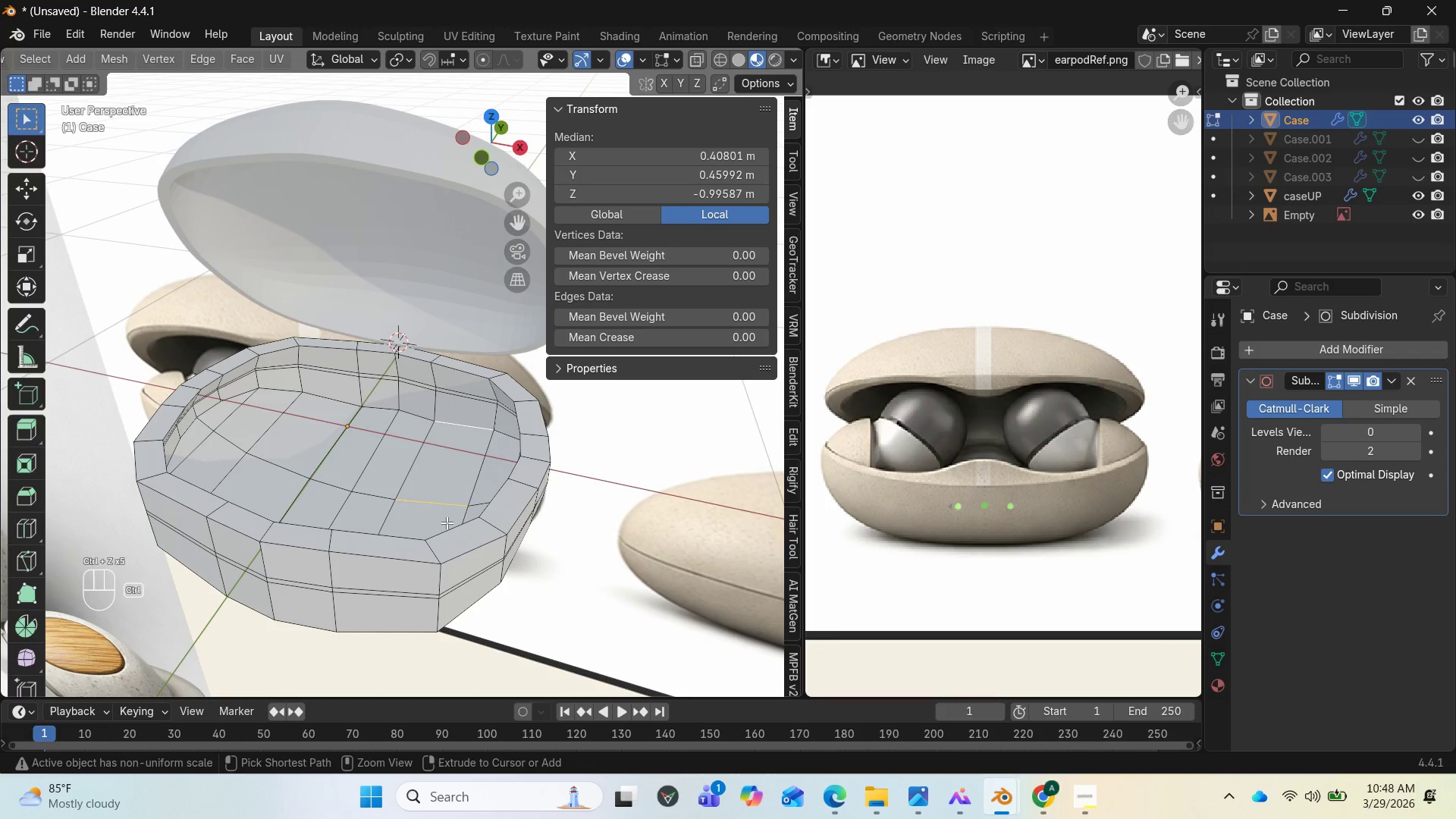 
key(Control+Z)
 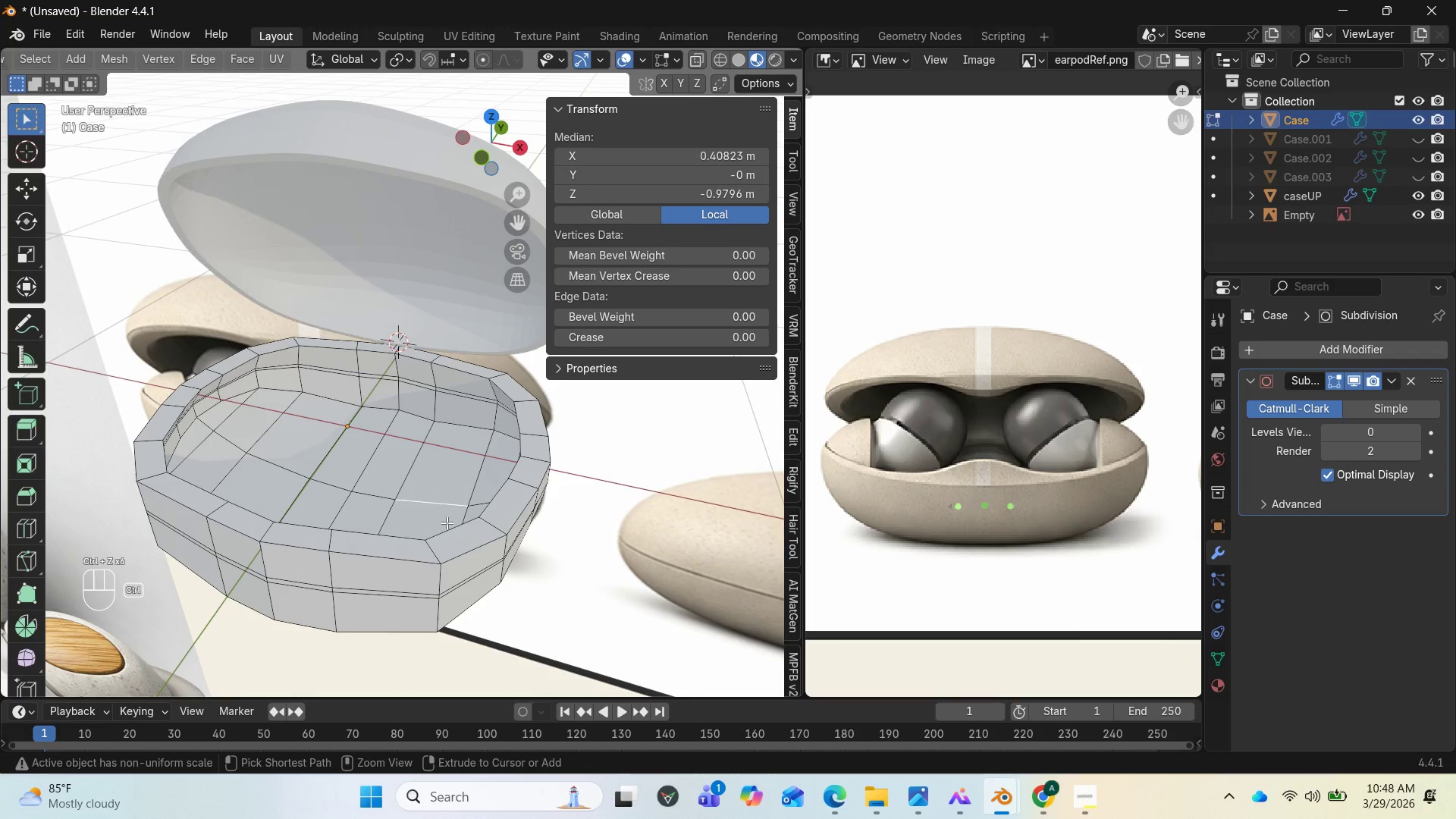 
key(Control+Z)
 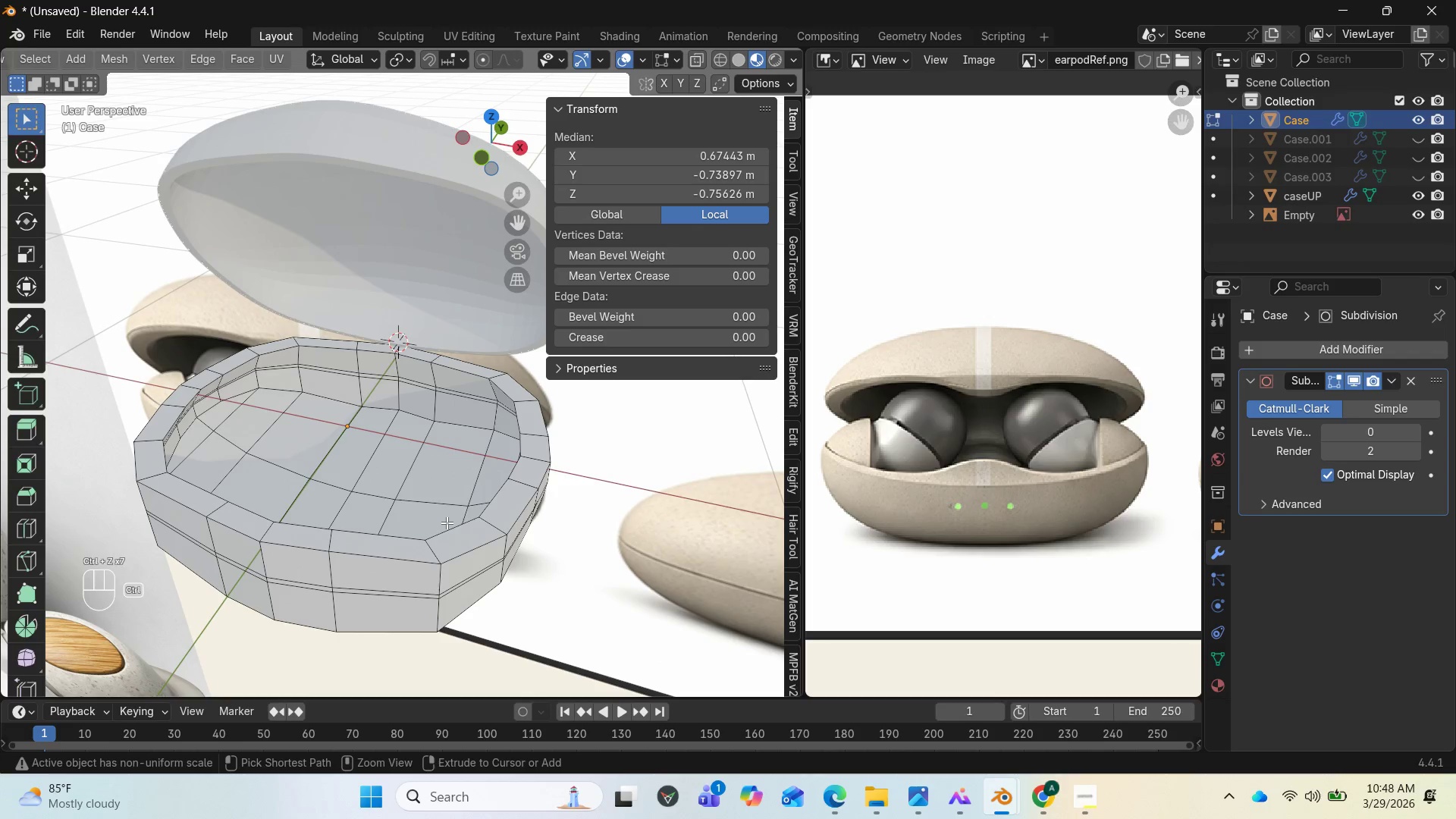 
key(Control+Z)
 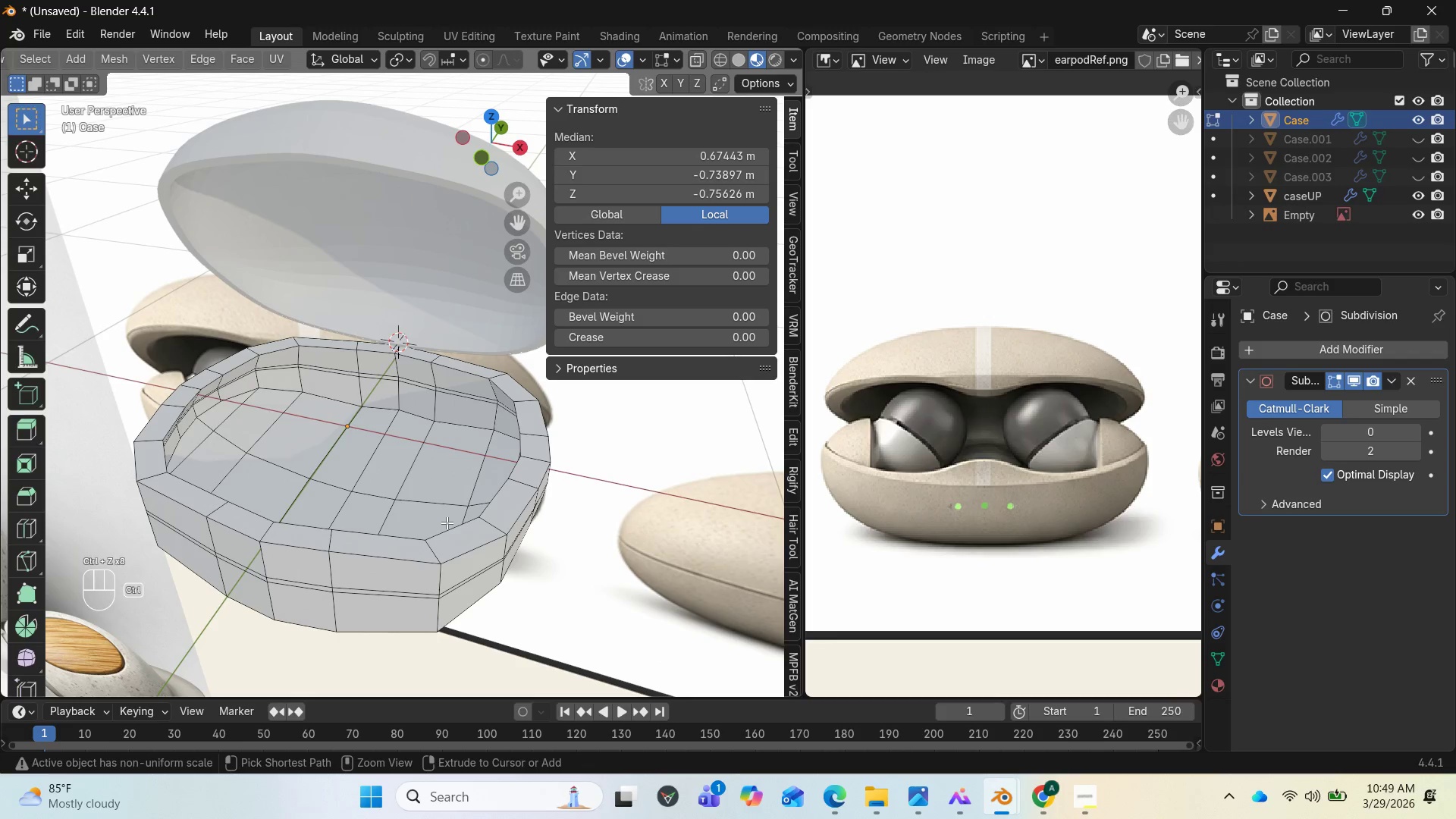 
key(Control+Z)
 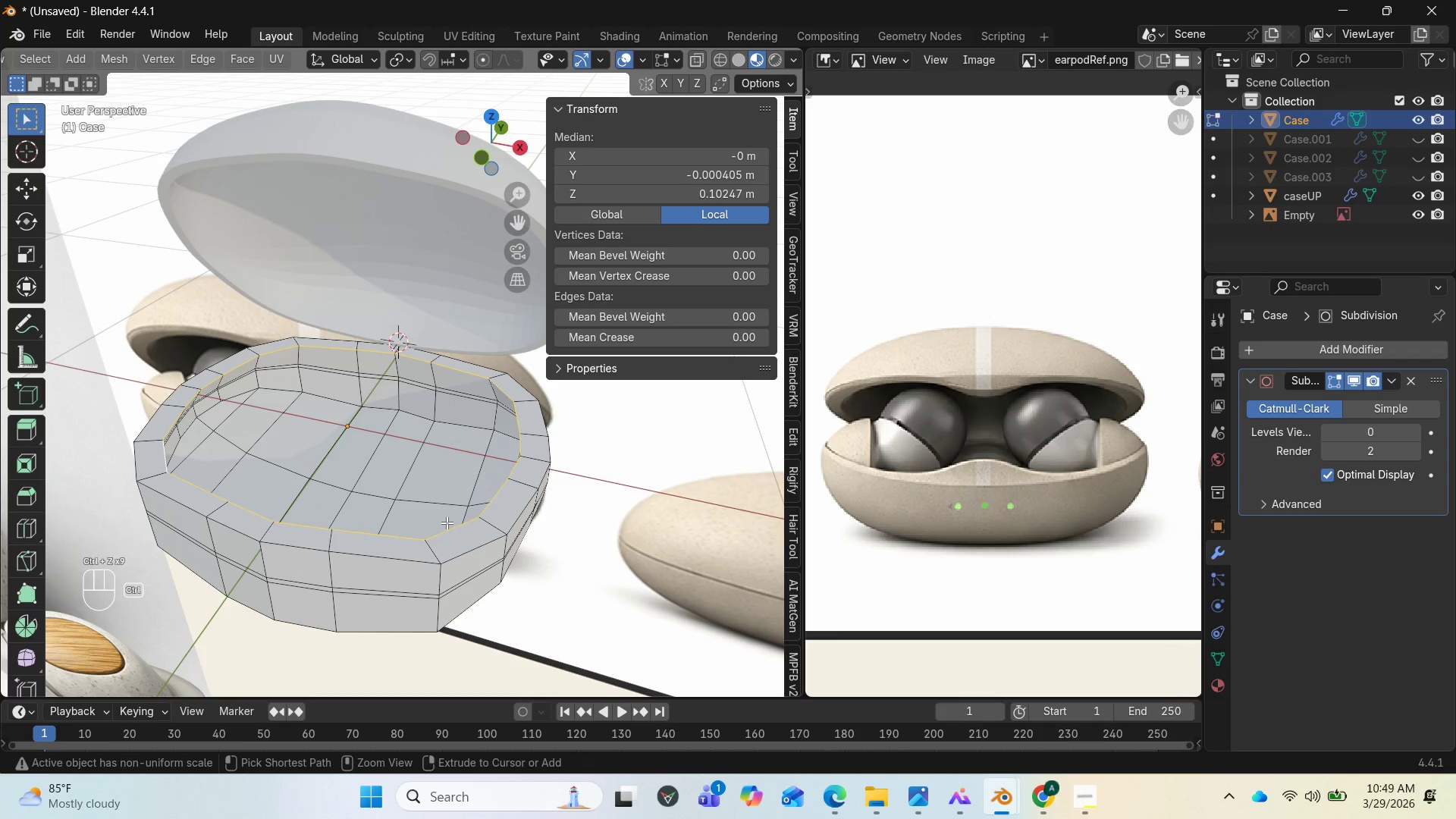 
key(Control+Z)
 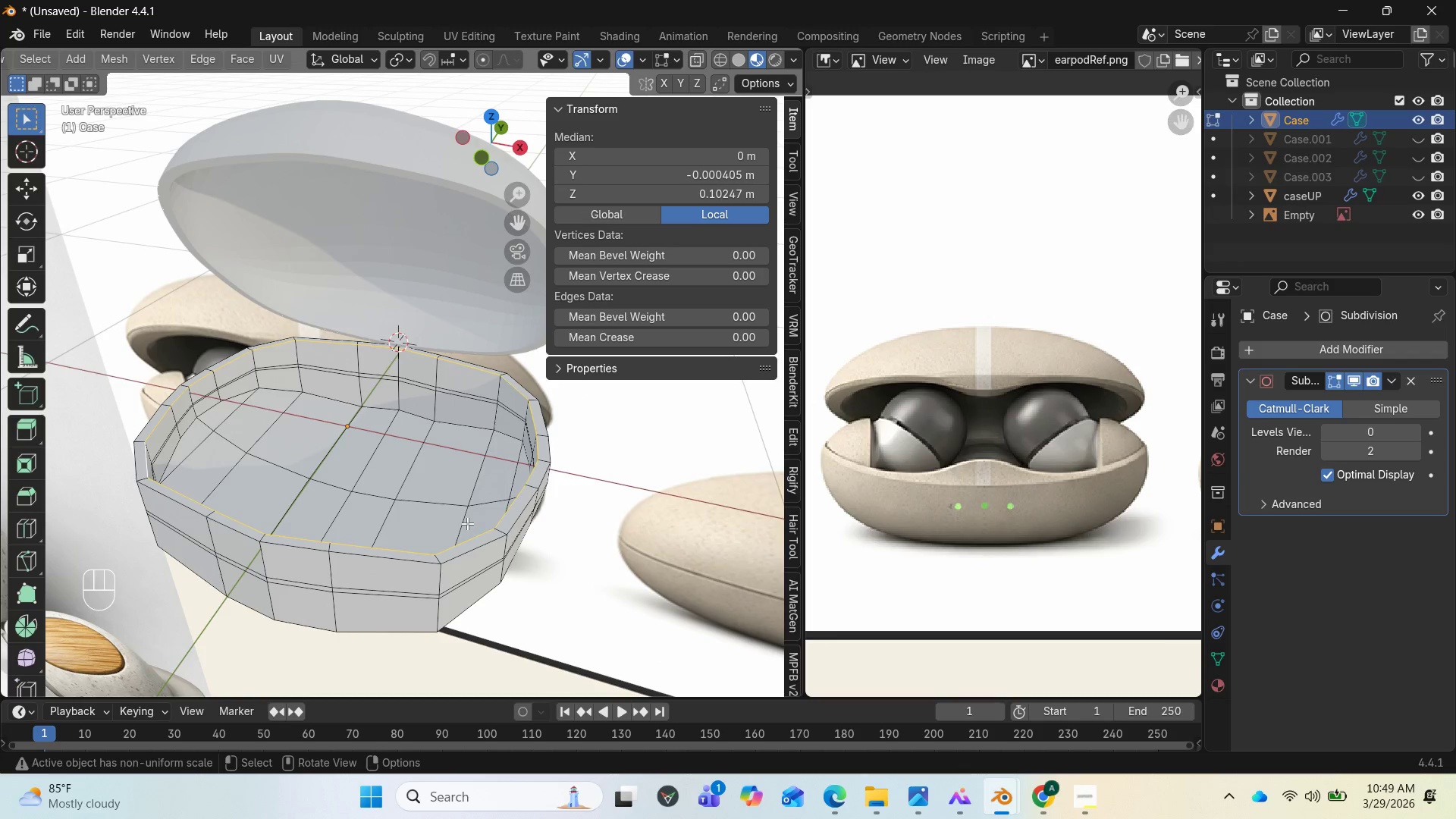 
wait(6.09)
 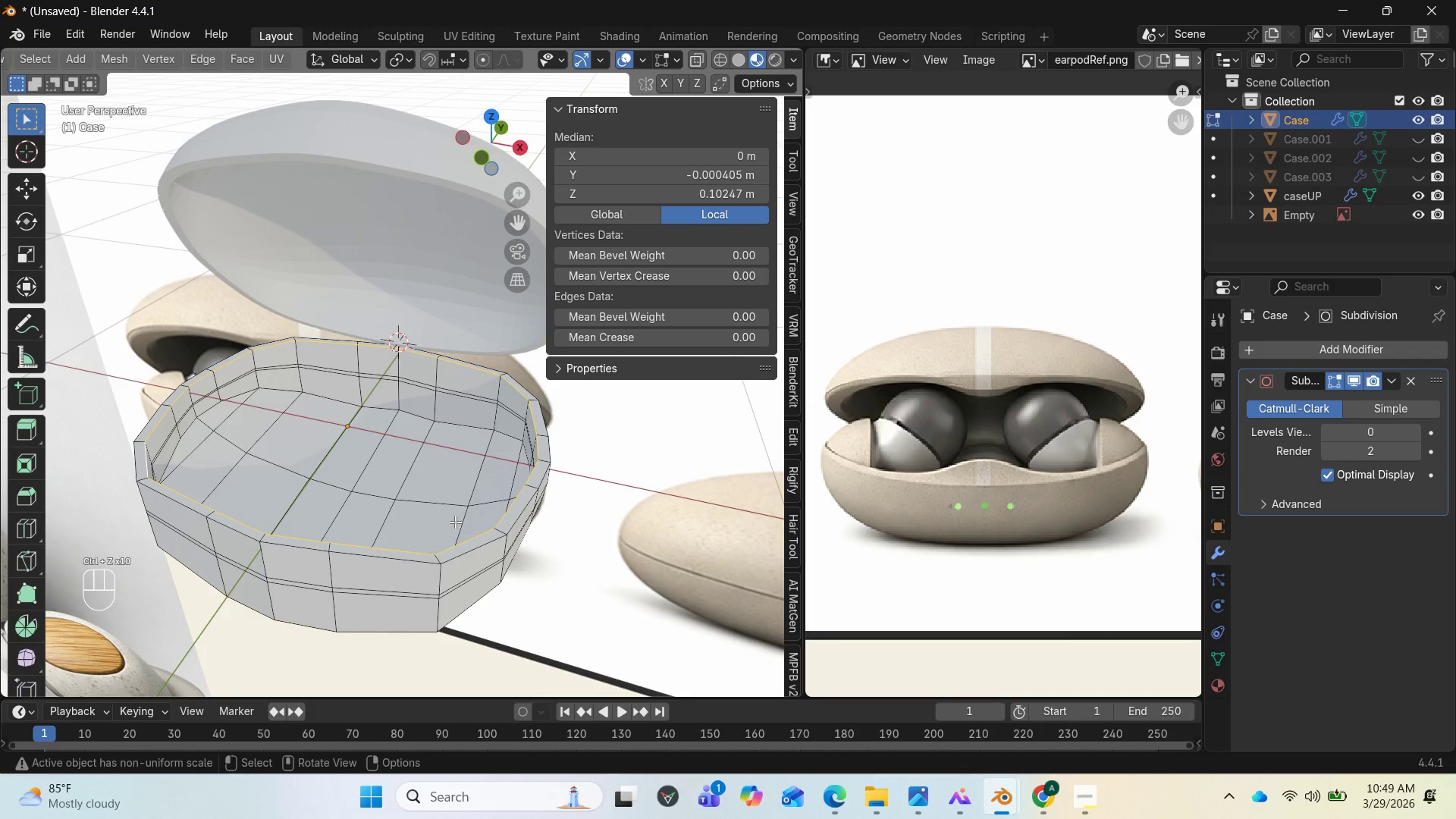 
scroll: coordinate [448, 493], scroll_direction: down, amount: 1.0
 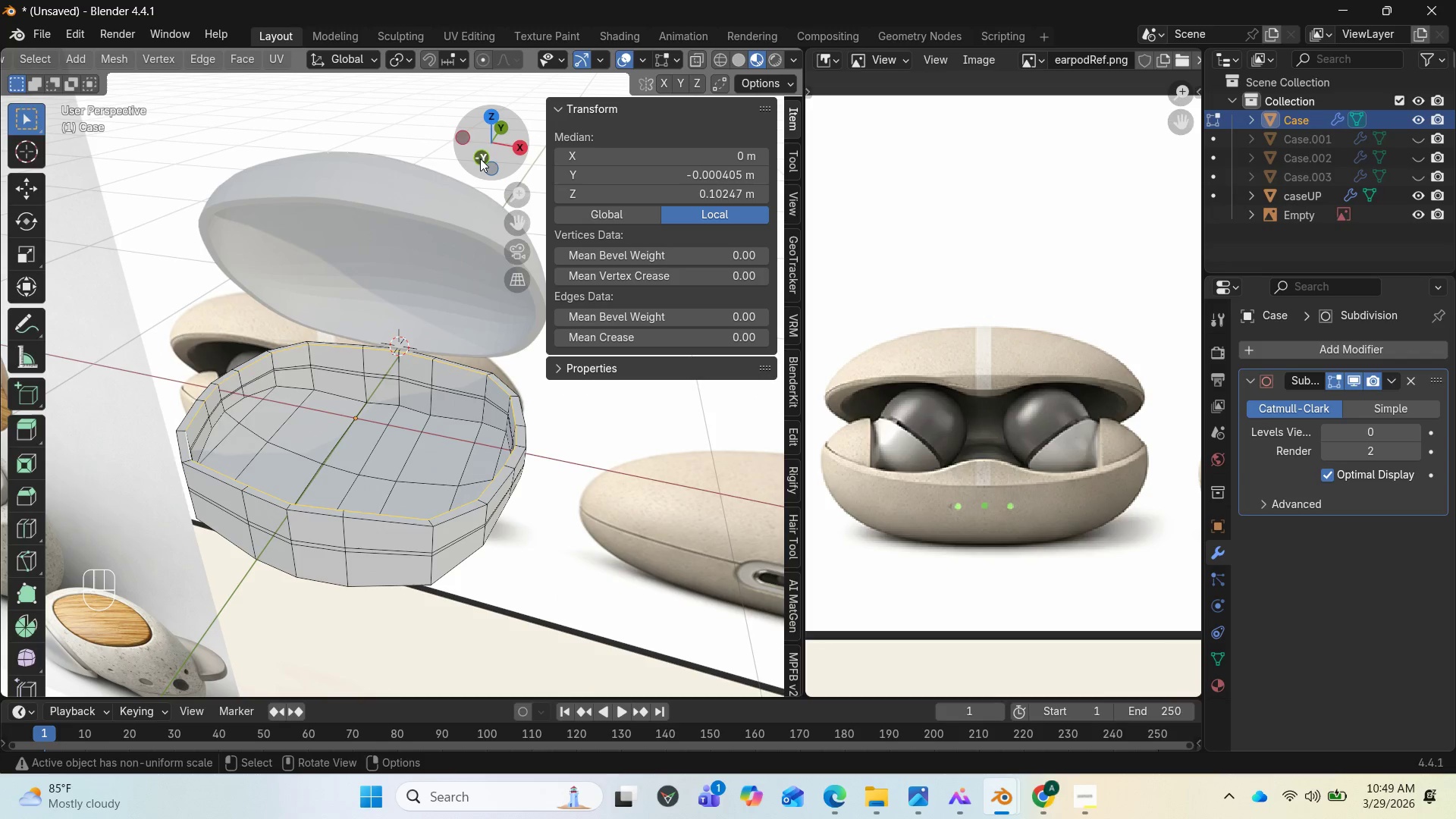 
left_click_drag(start_coordinate=[499, 139], to_coordinate=[664, 143])
 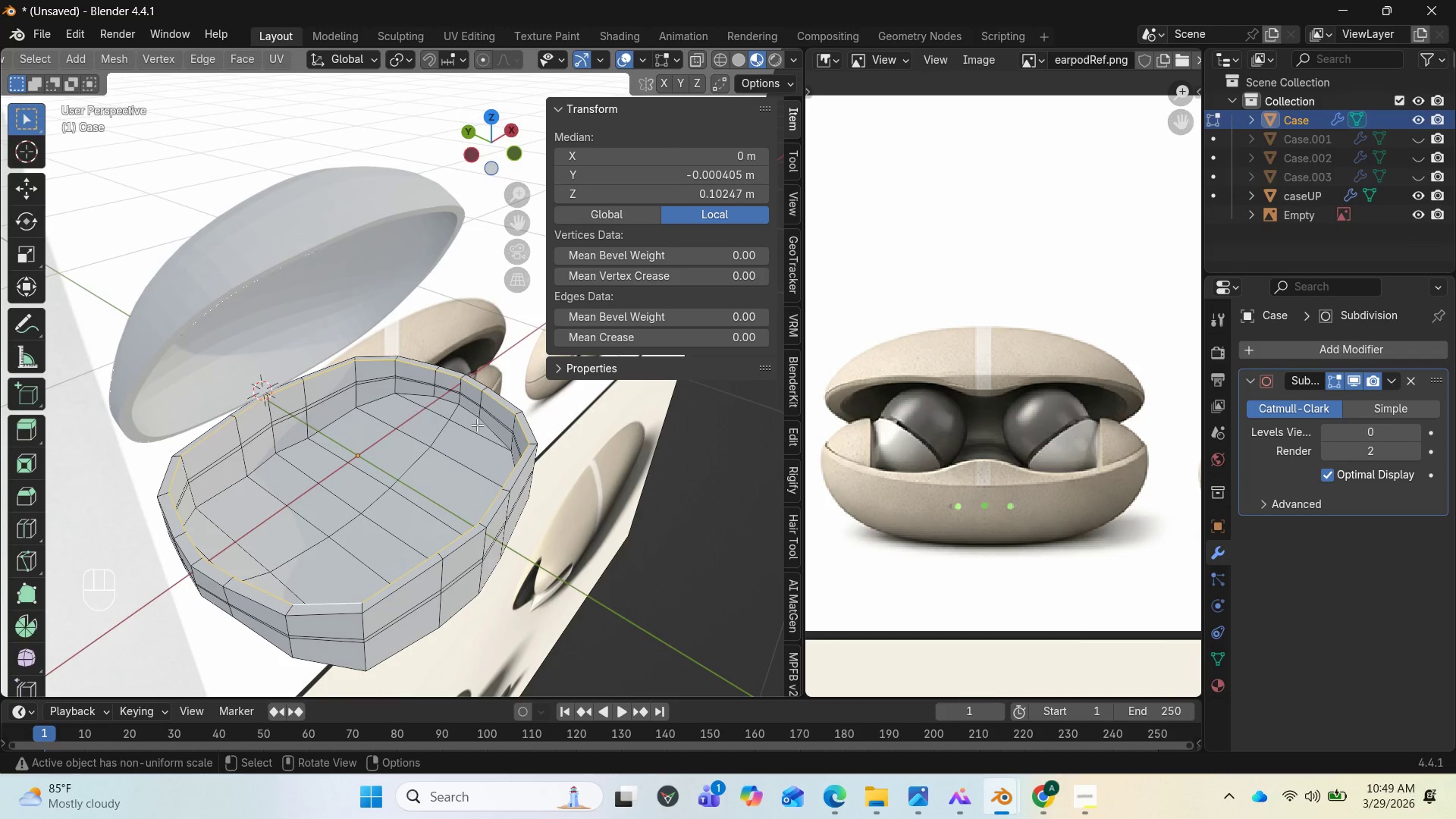 
left_click([477, 425])
 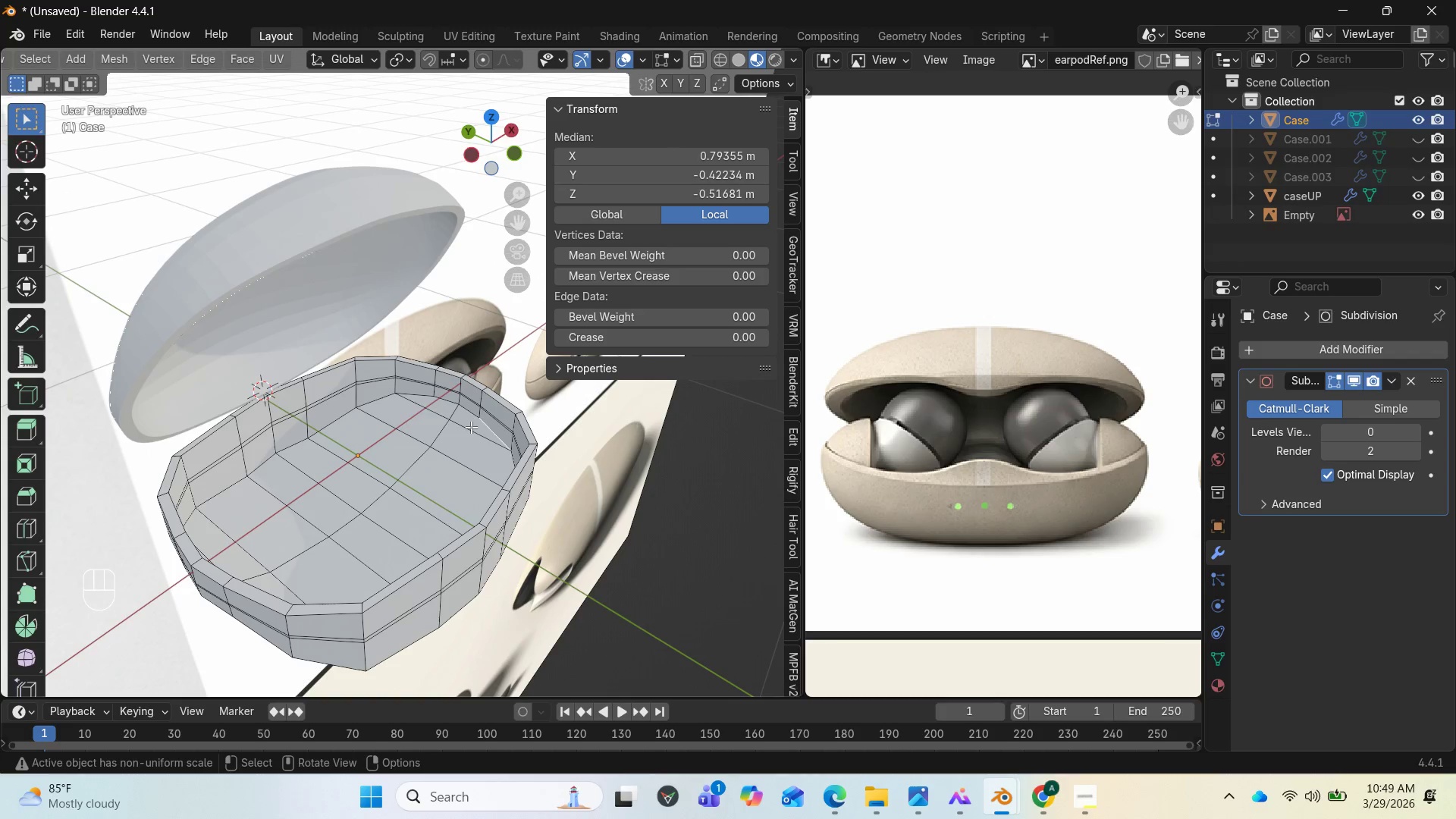 
type(34)
 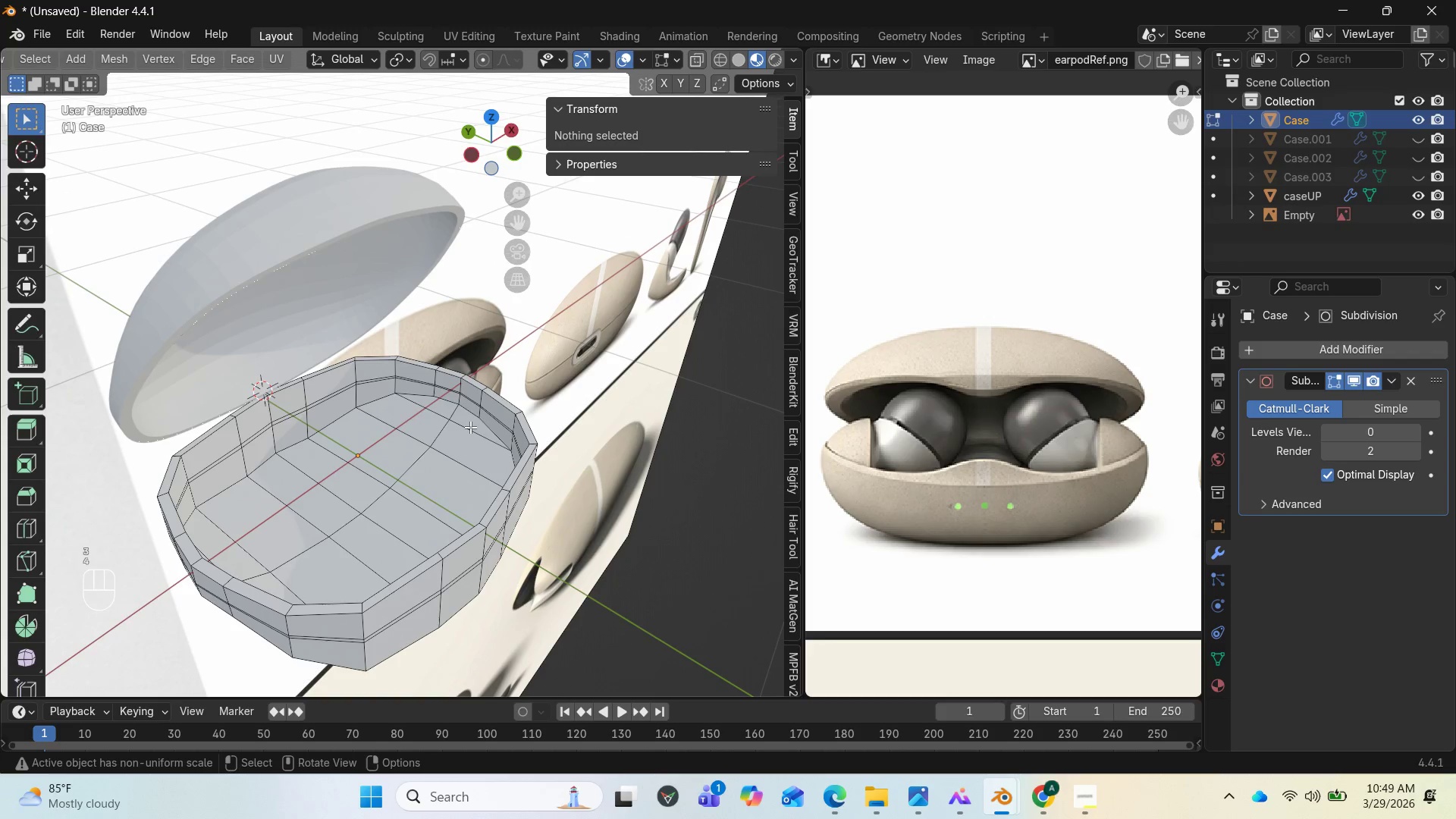 
left_click([470, 427])
 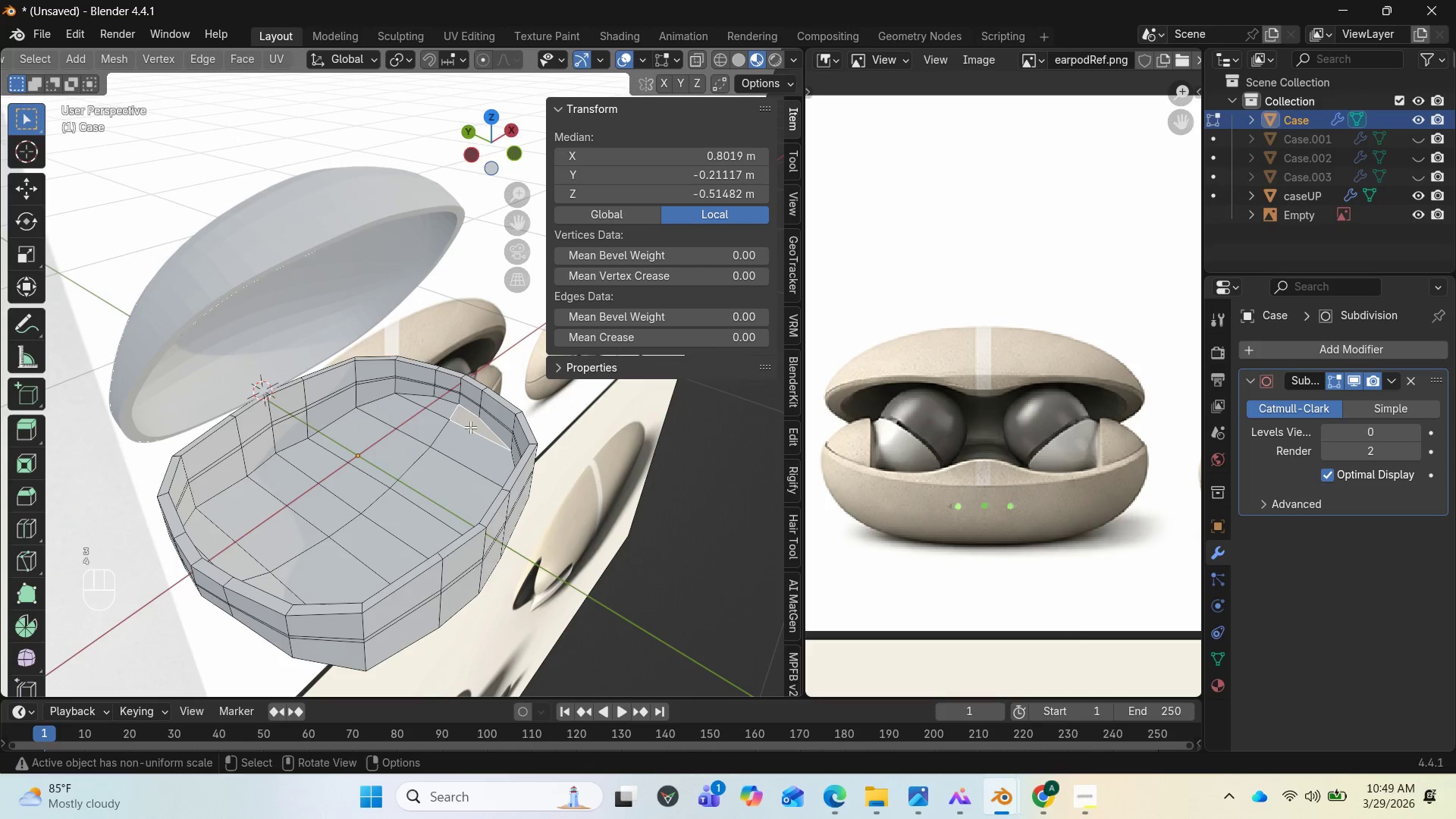 
hold_key(key=ShiftLeft, duration=12.67)
left_click([465, 454])
 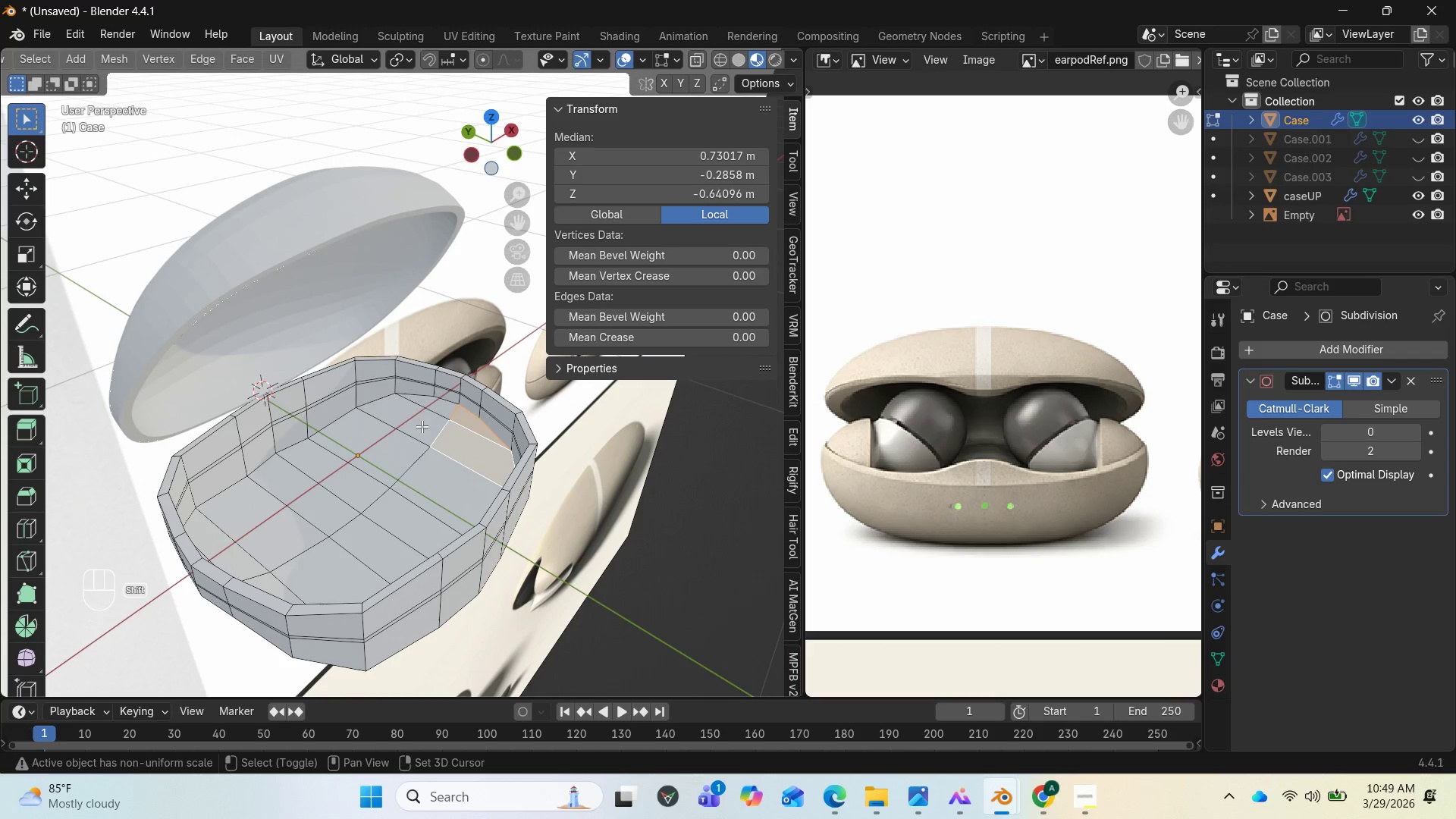 
left_click([420, 425])
 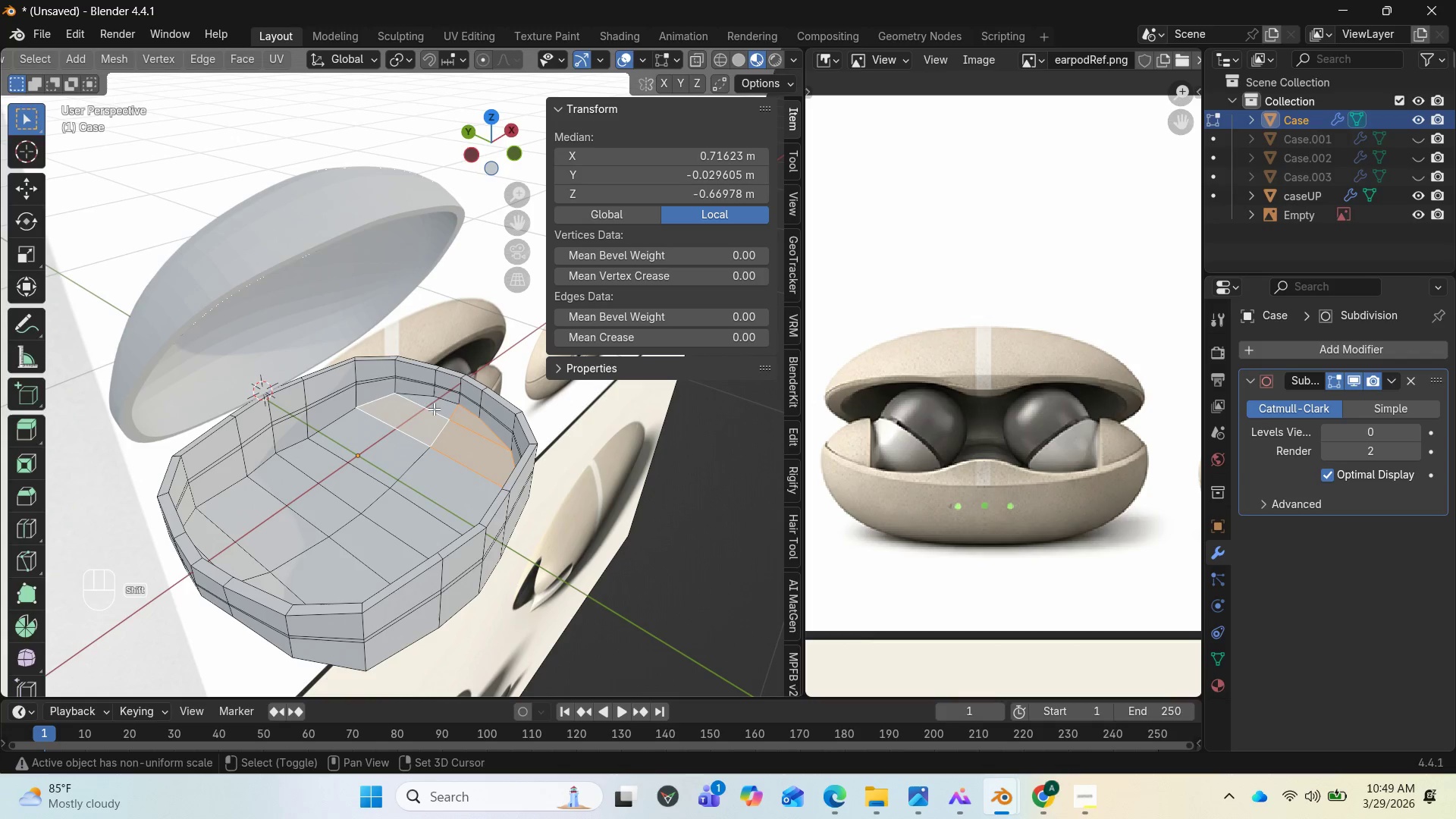 
left_click([437, 408])
 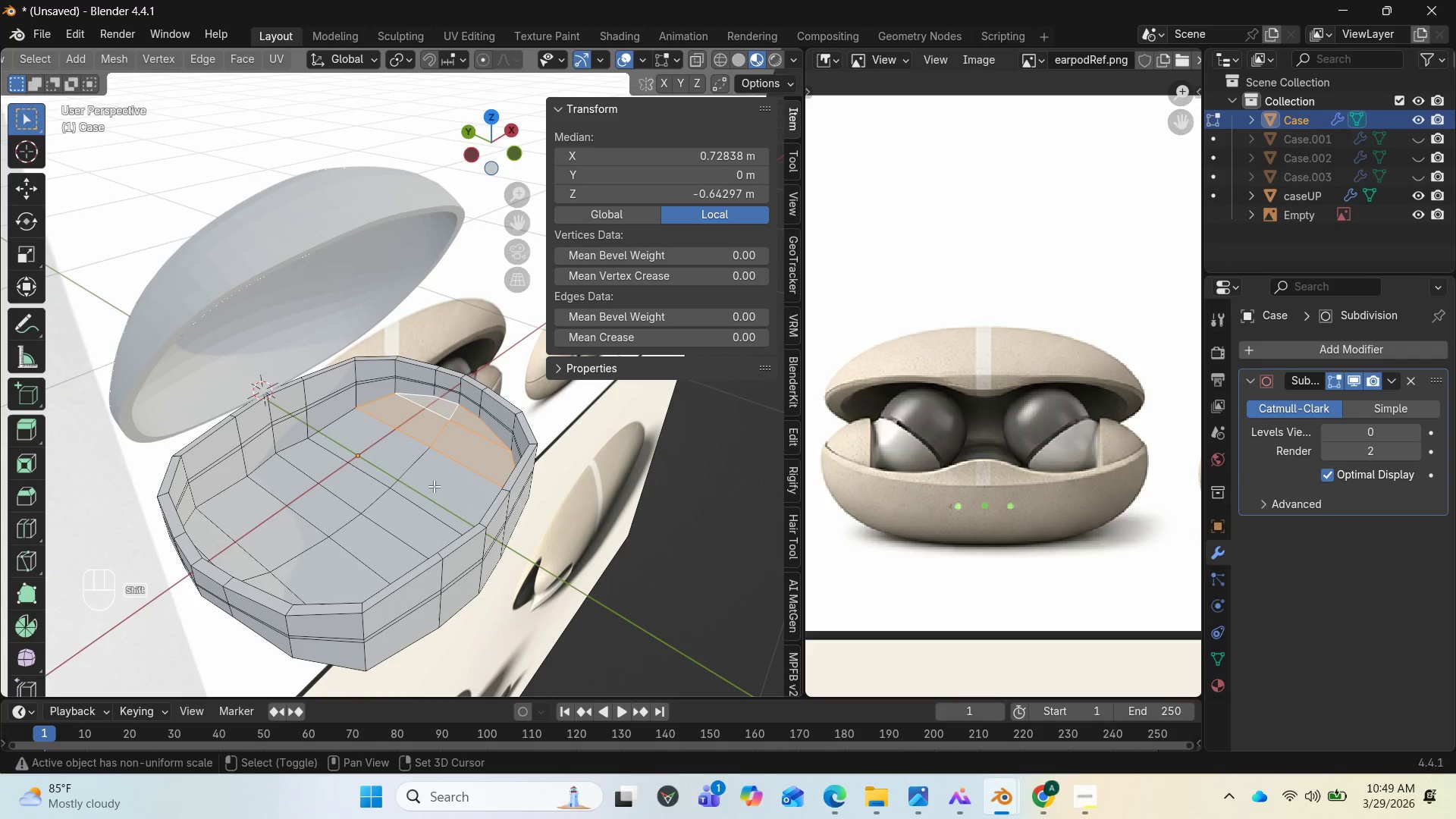 
left_click([435, 488])
 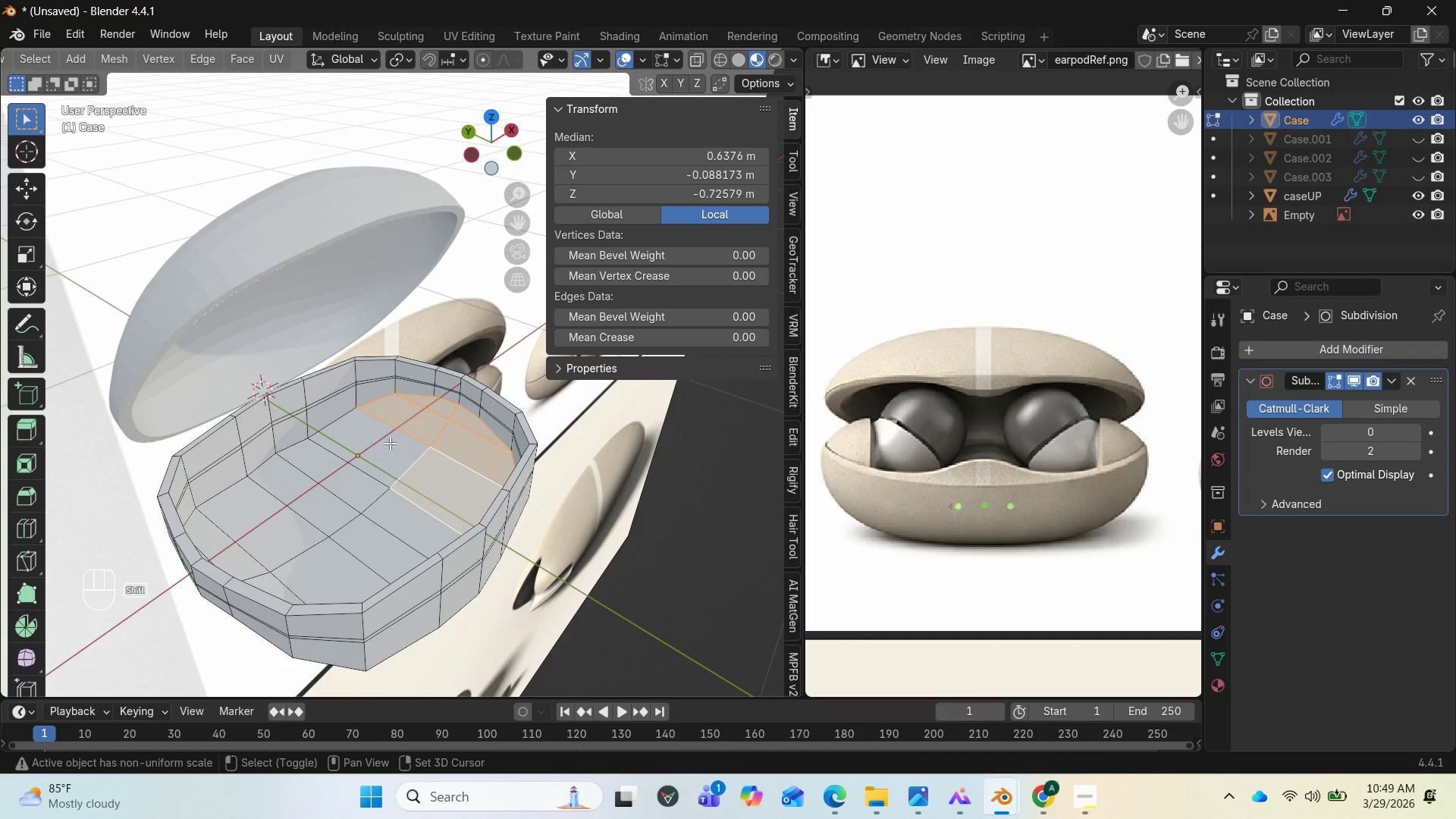 
left_click([384, 438])
 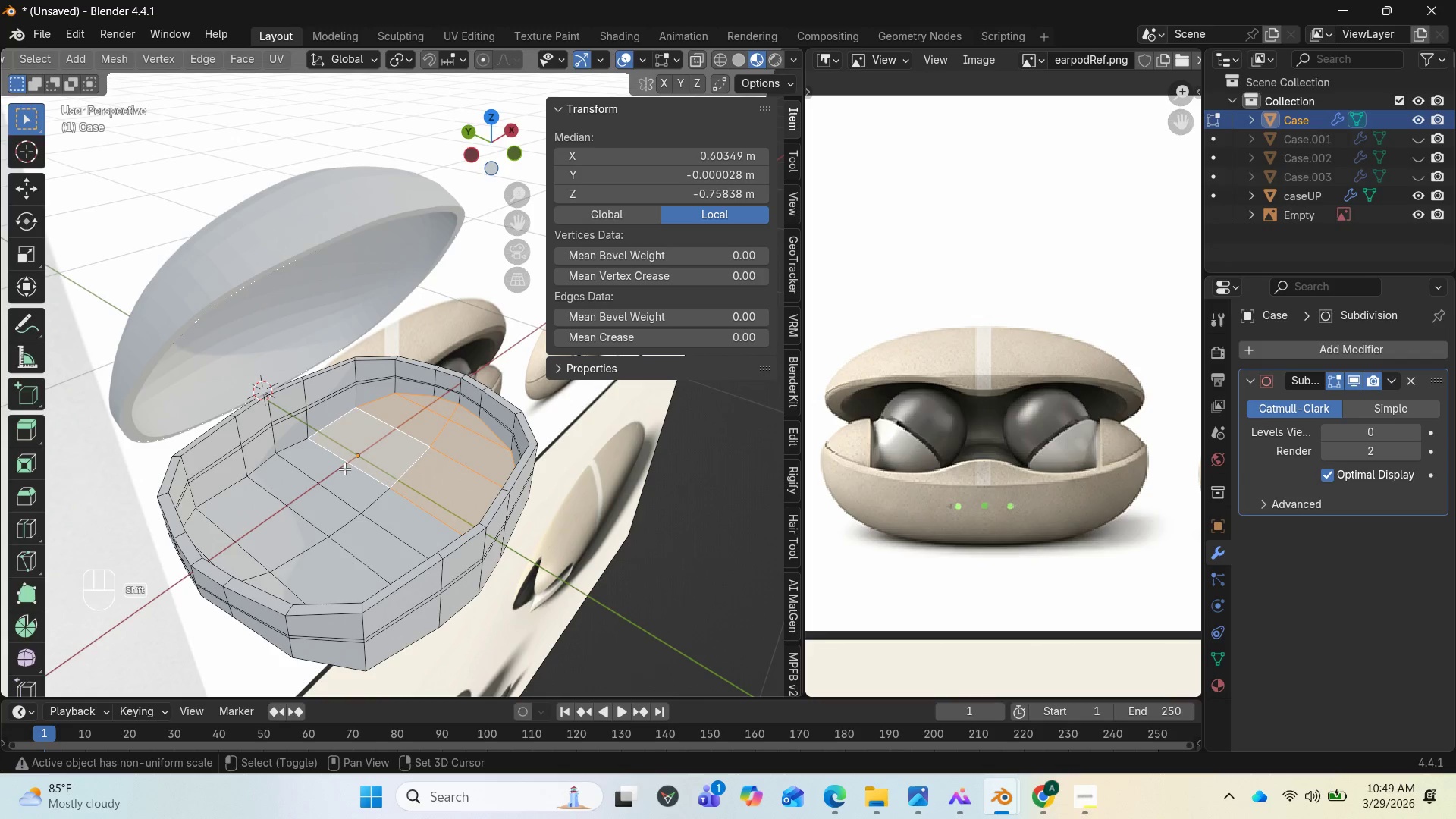 
left_click([344, 469])
 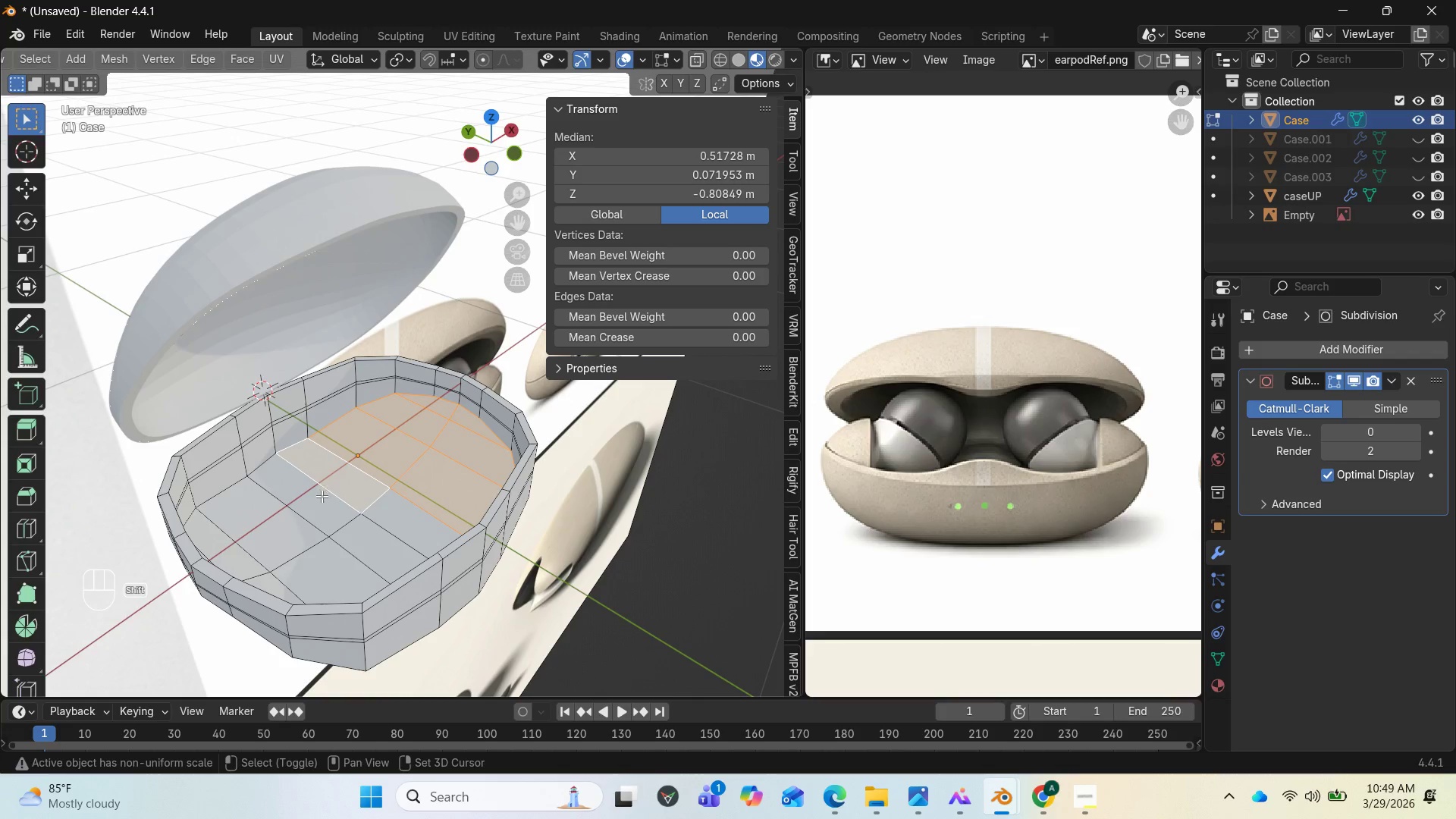 
left_click([316, 503])
 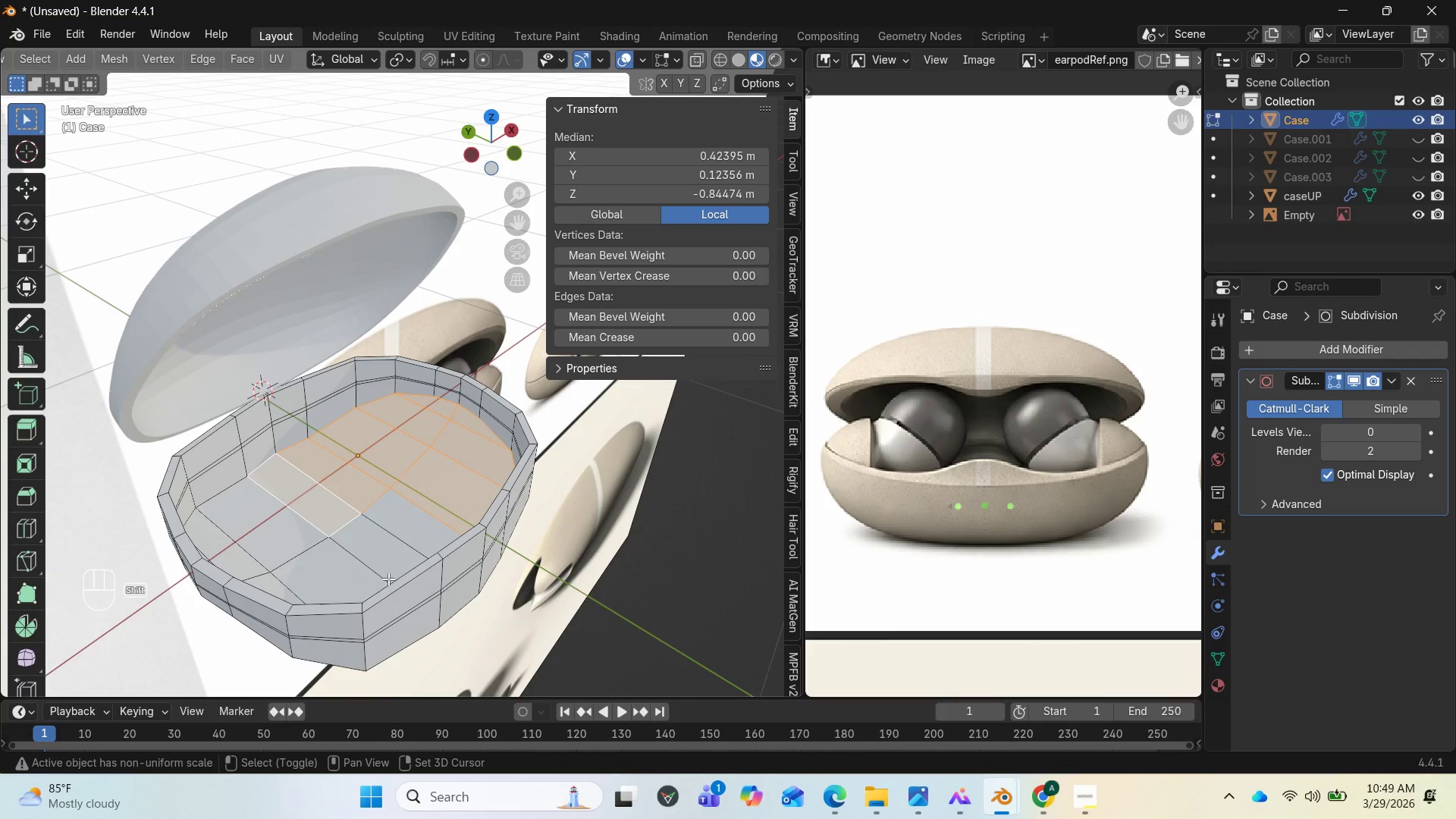 
left_click([391, 571])
 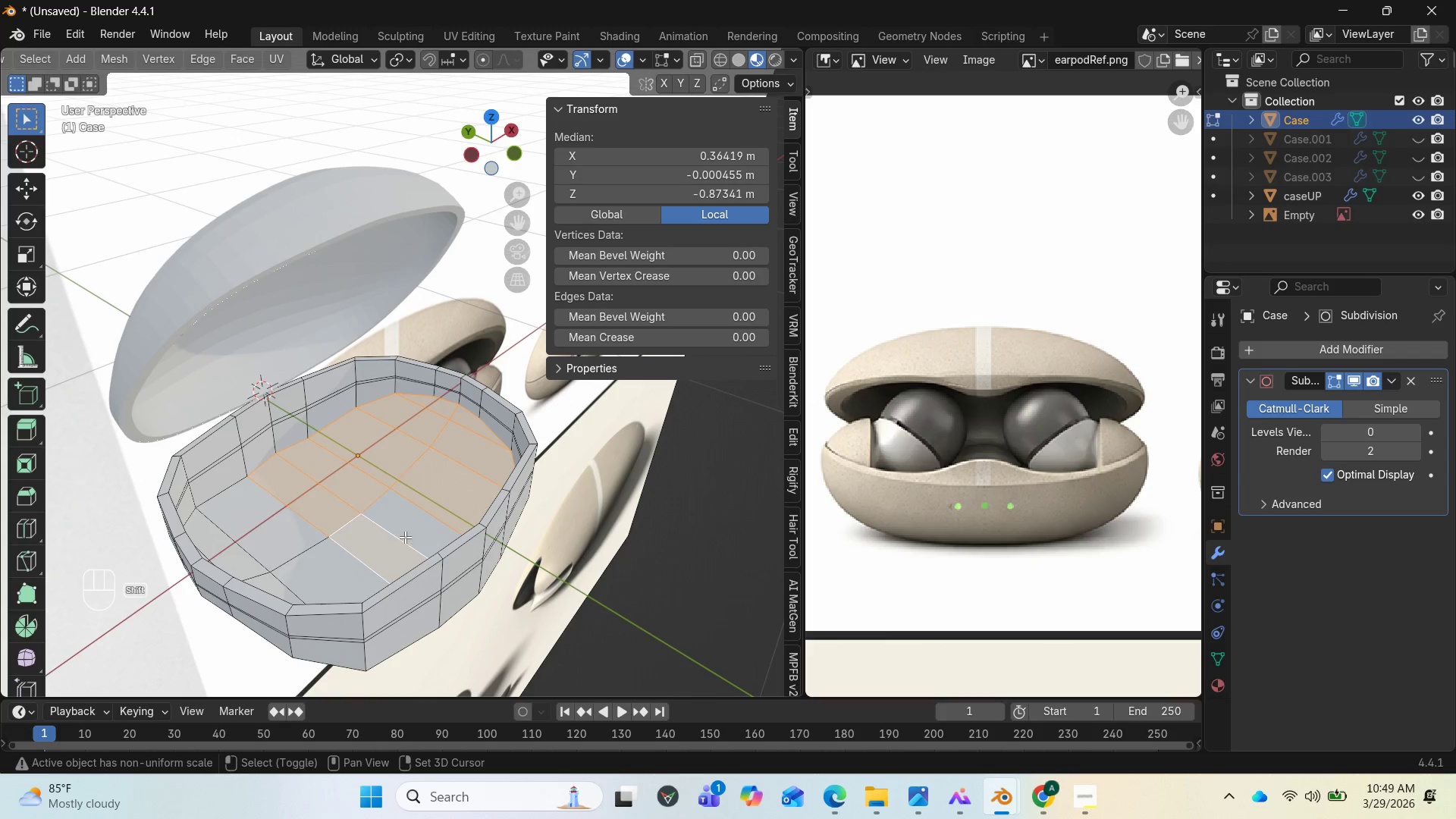 
left_click([406, 534])
 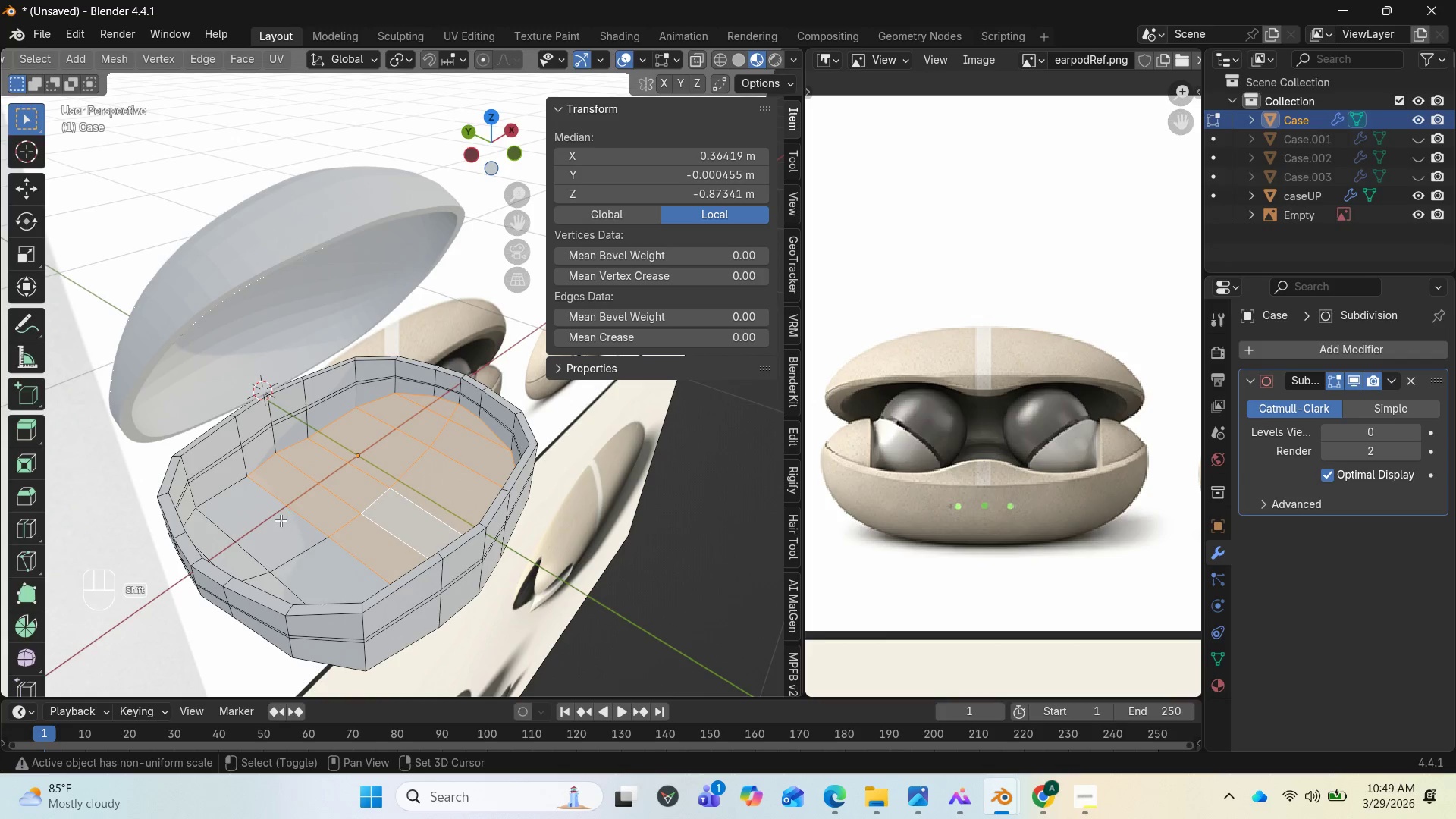 
left_click([276, 521])
 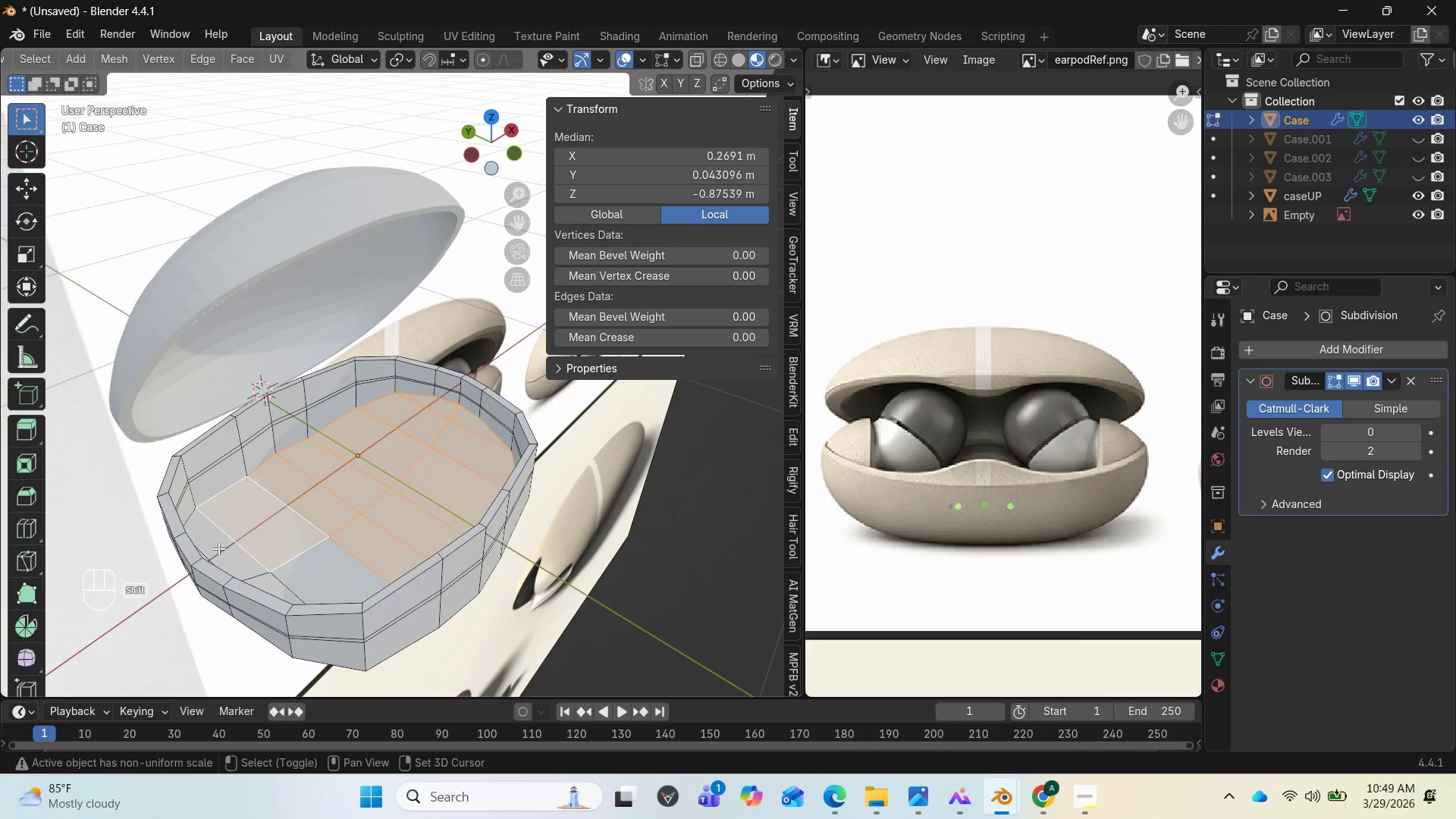 
left_click([218, 548])
 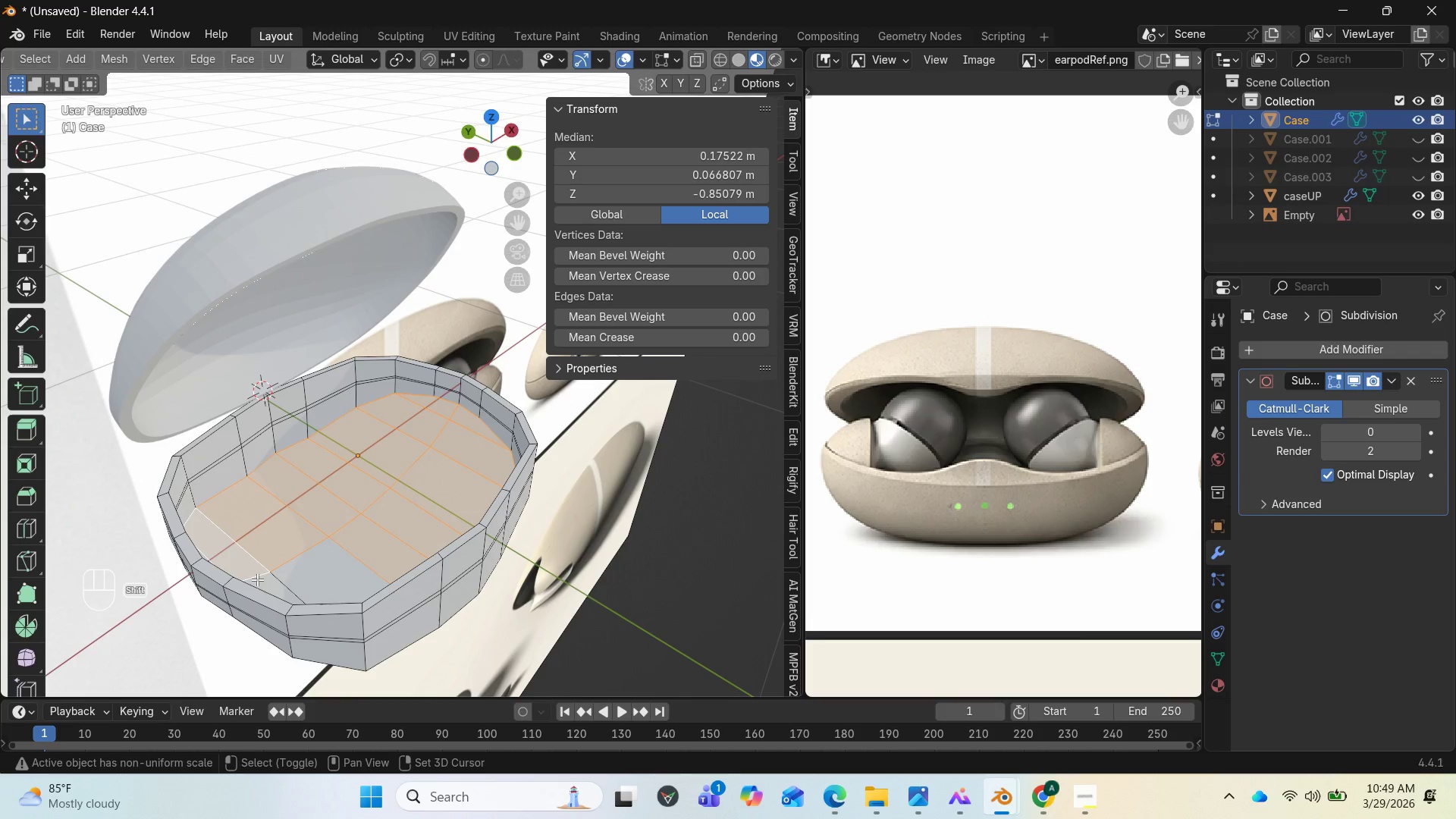 
left_click([260, 582])
 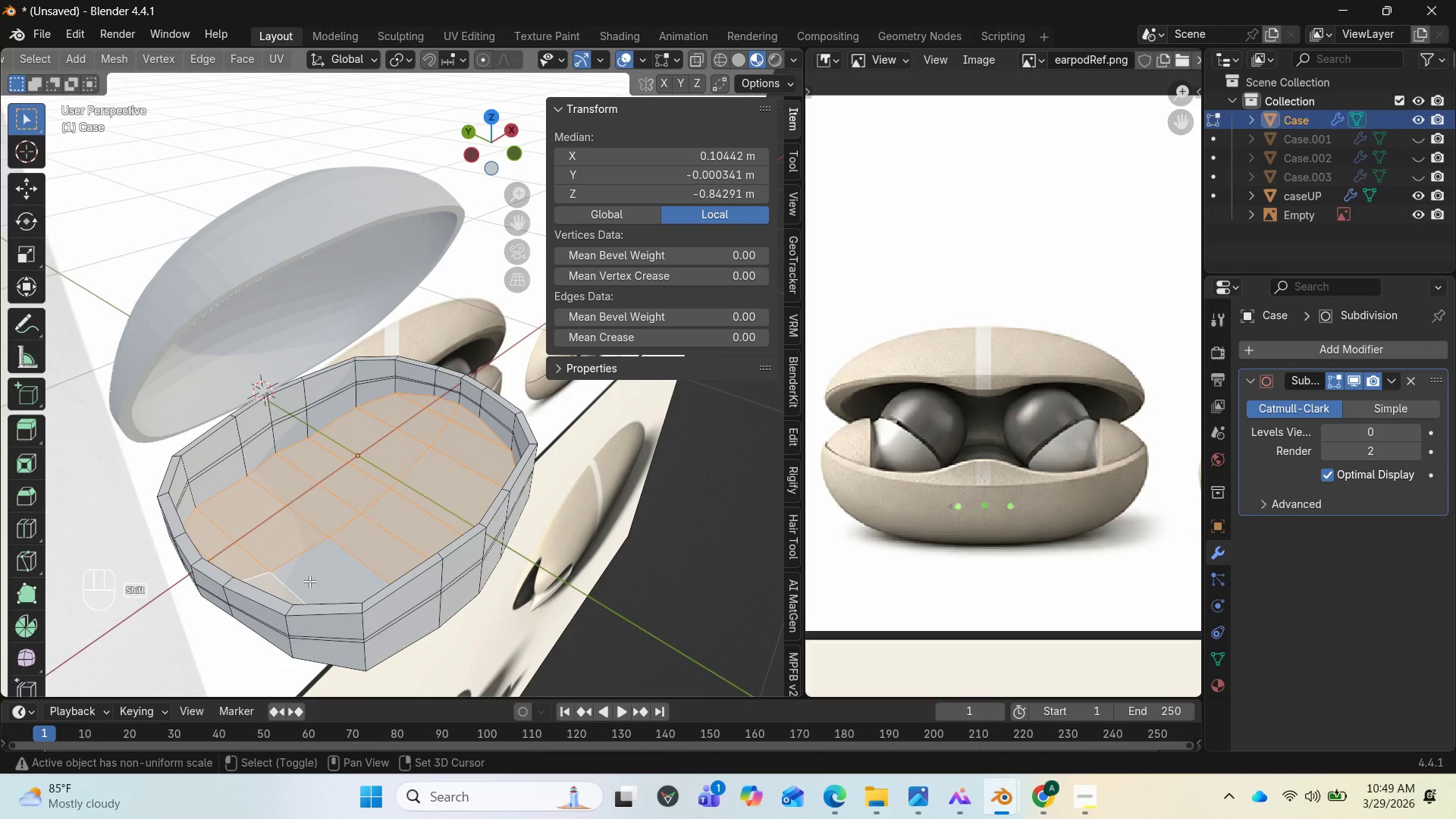 
left_click([317, 581])
 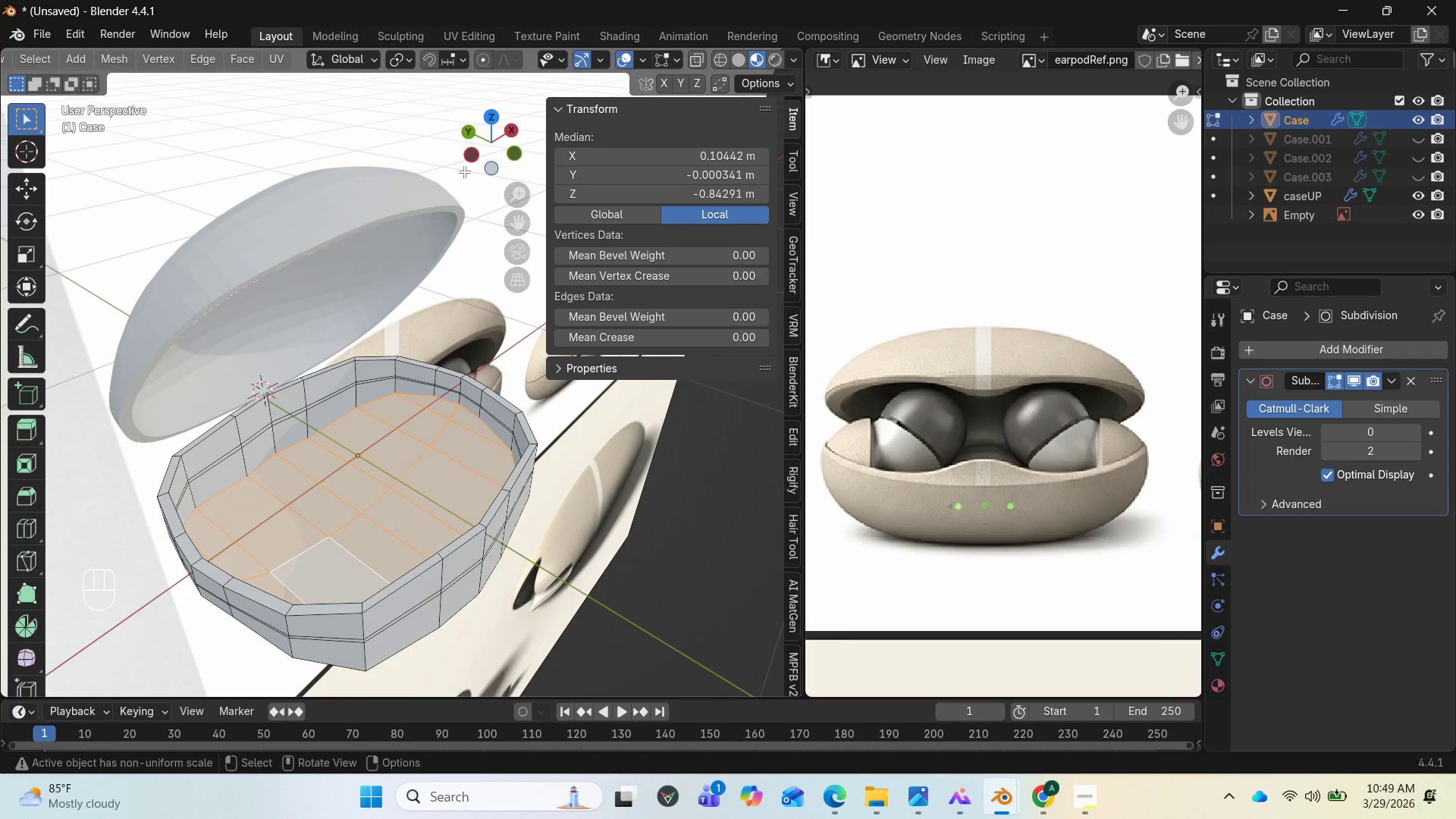 
left_click_drag(start_coordinate=[495, 147], to_coordinate=[356, 184])
 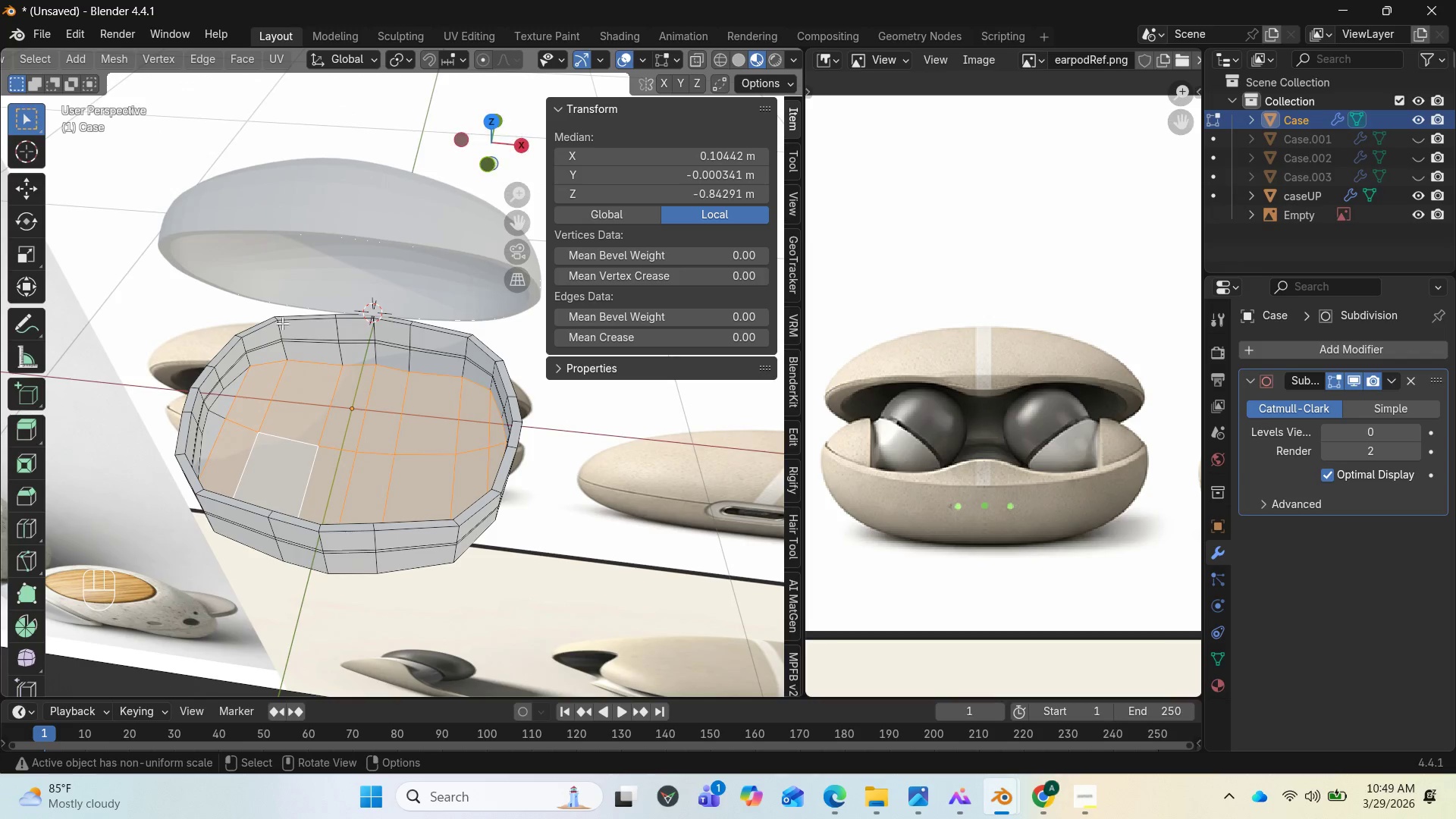 
hold_key(key=ShiftLeft, duration=1.97)
left_click([227, 403])
 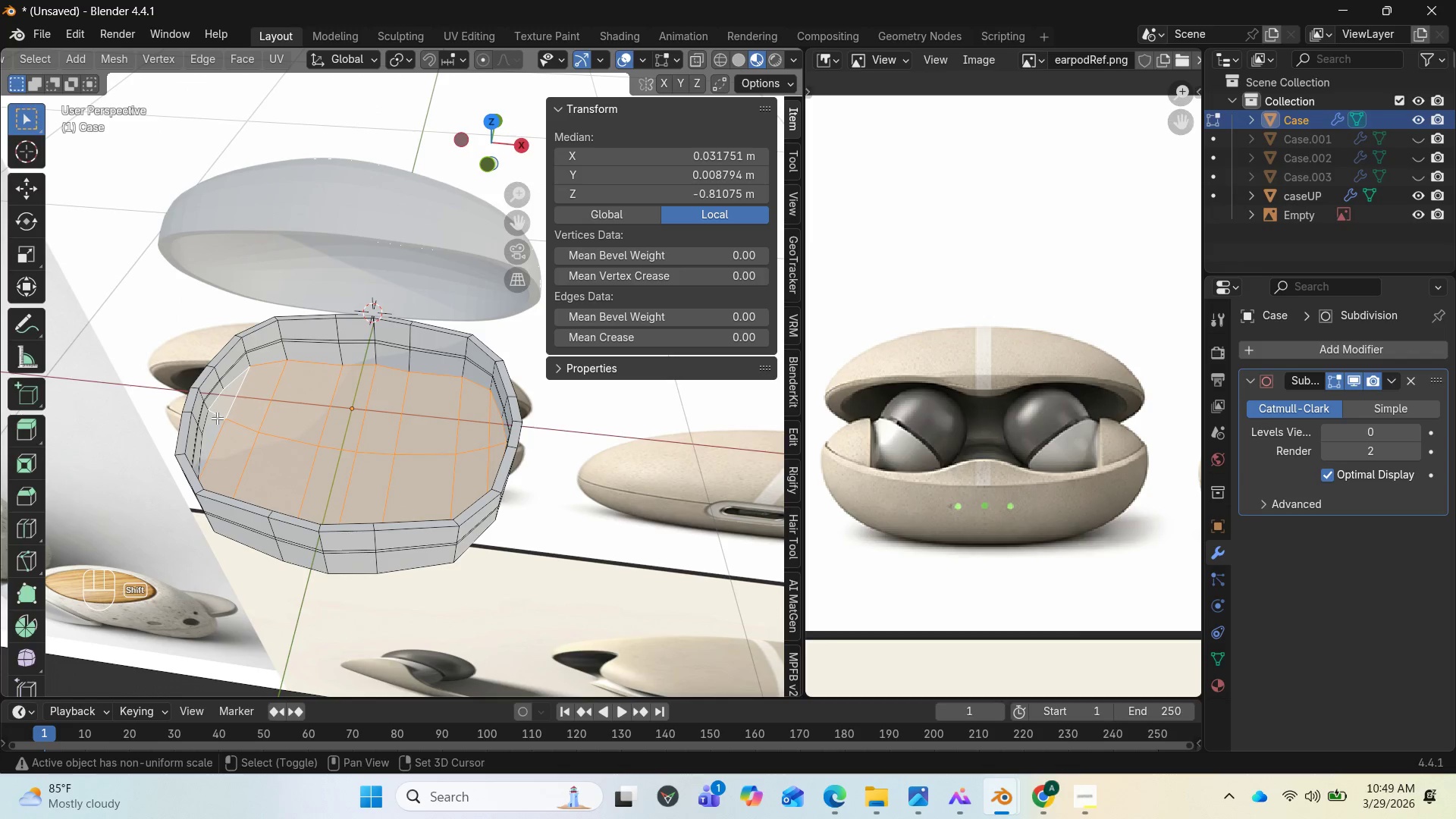 
left_click([216, 420])
 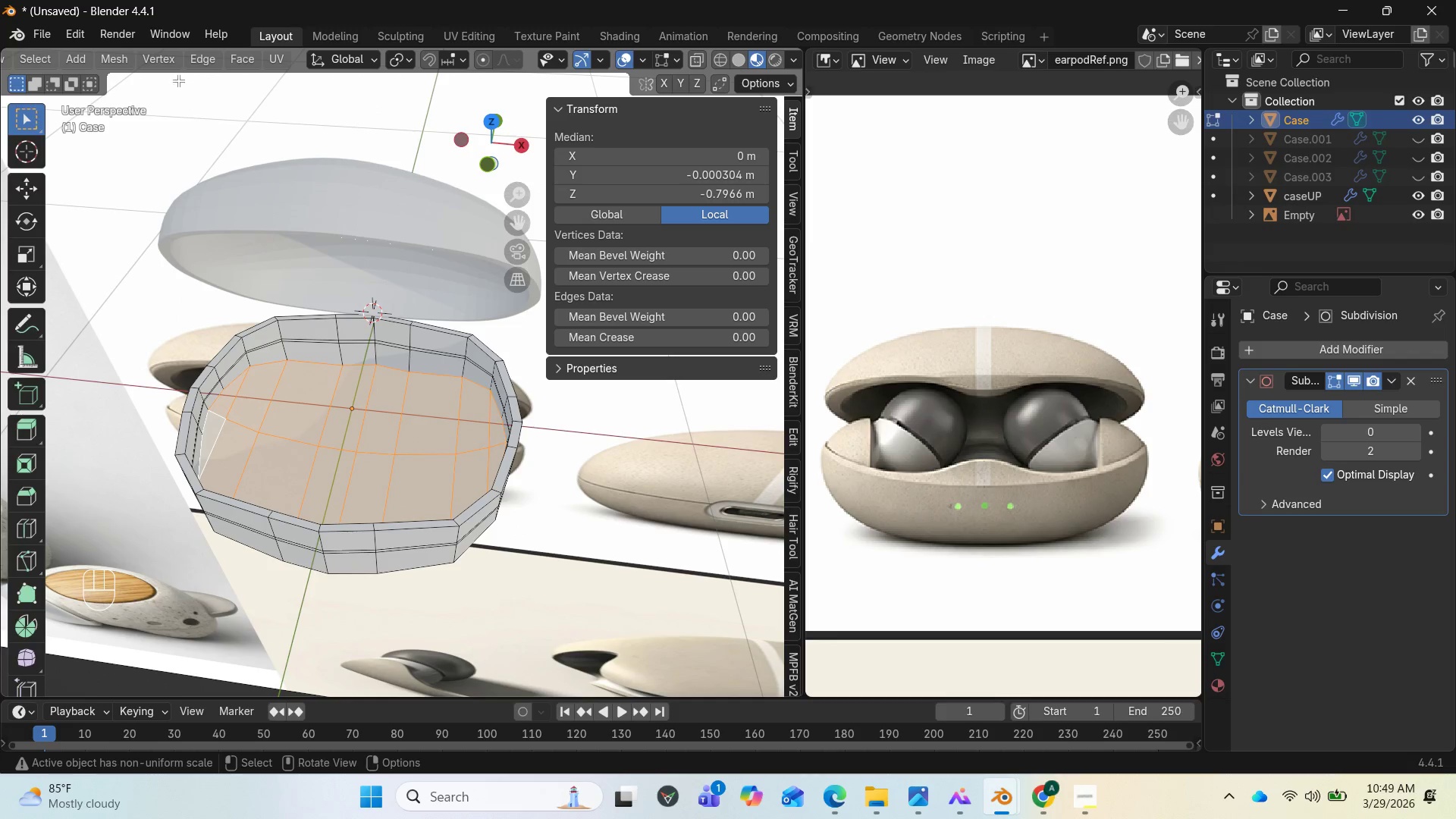 
wait(5.69)
 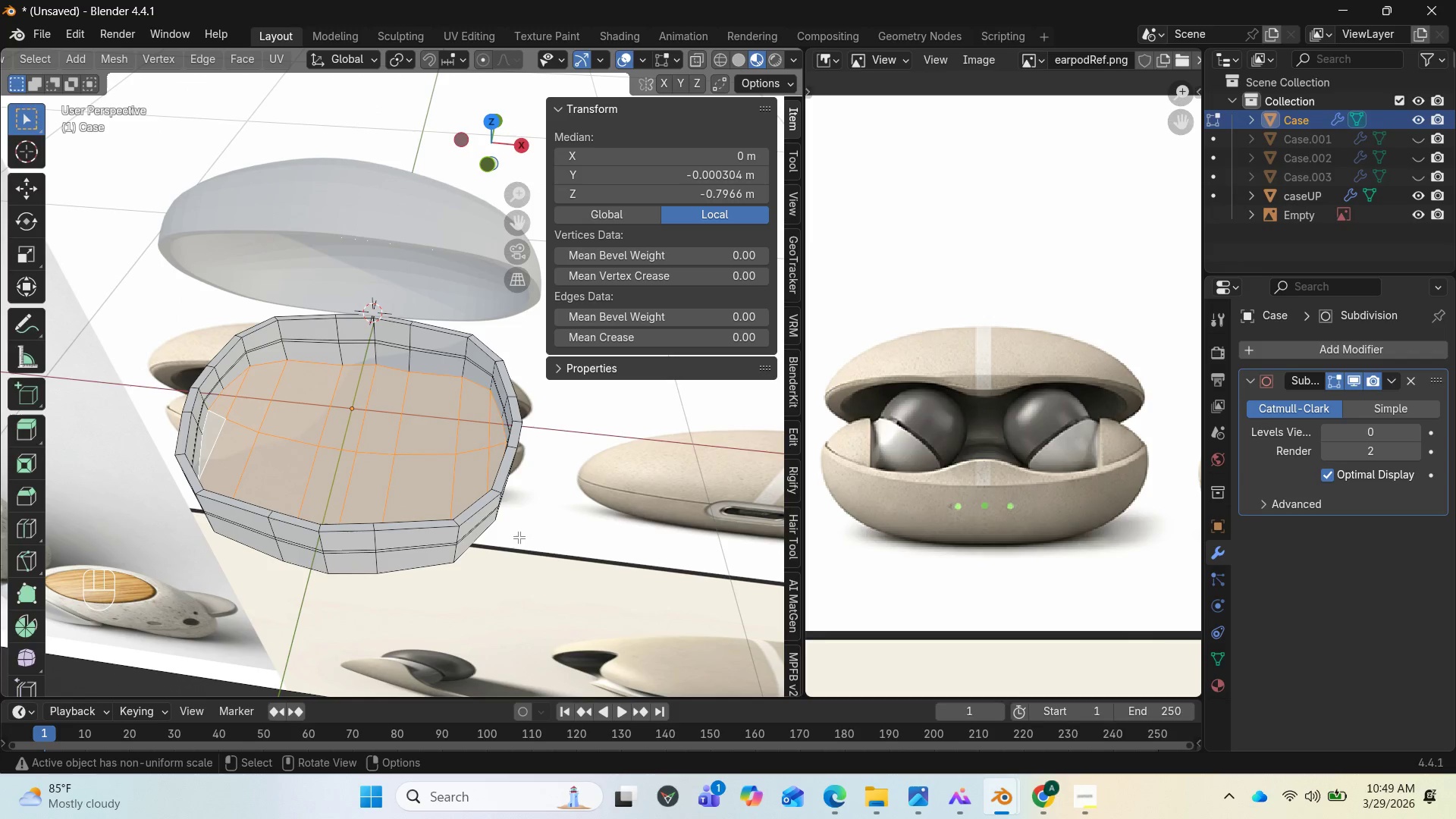 
left_click([29, 195])
 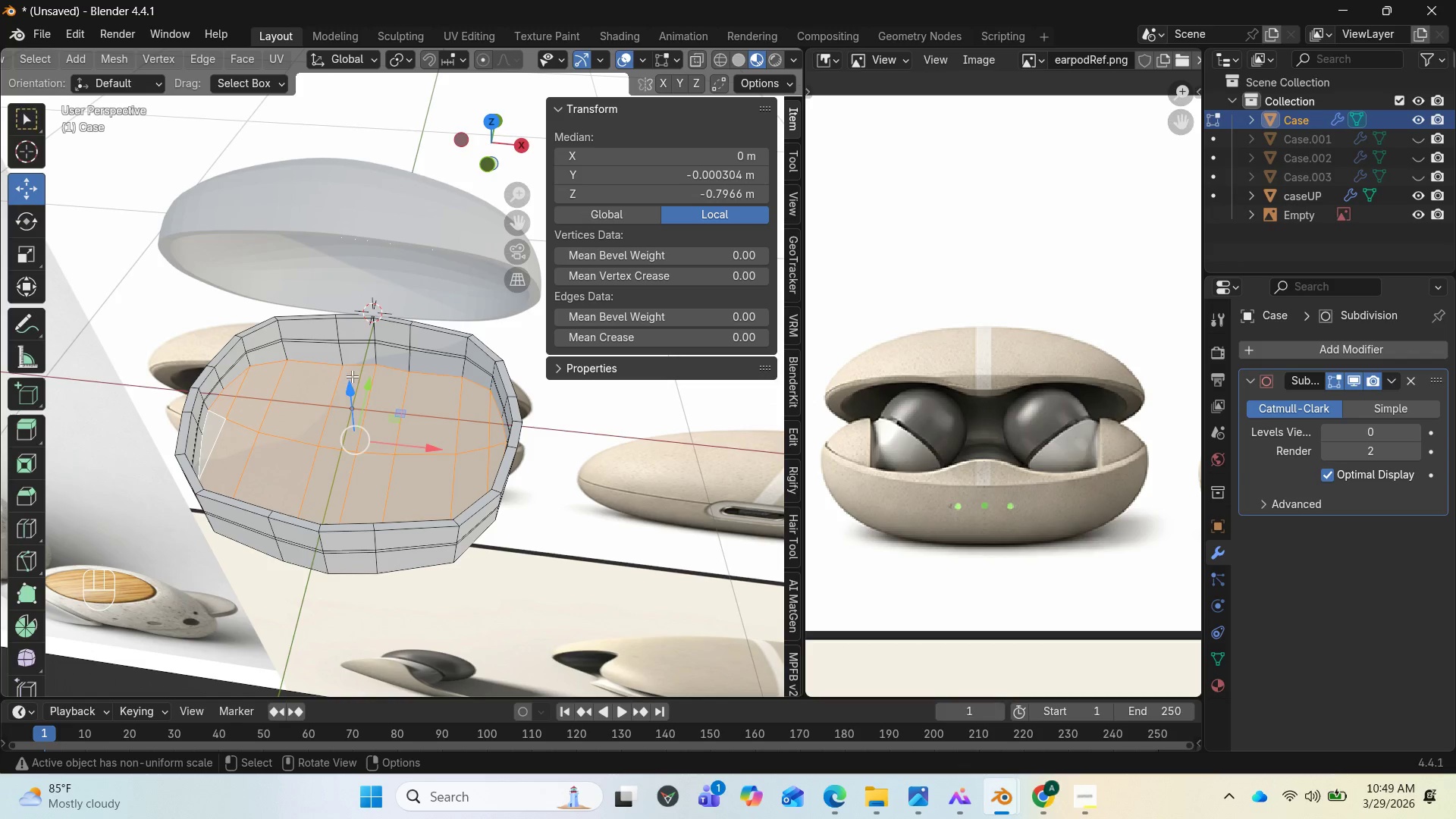 
left_click_drag(start_coordinate=[353, 388], to_coordinate=[350, 374])
 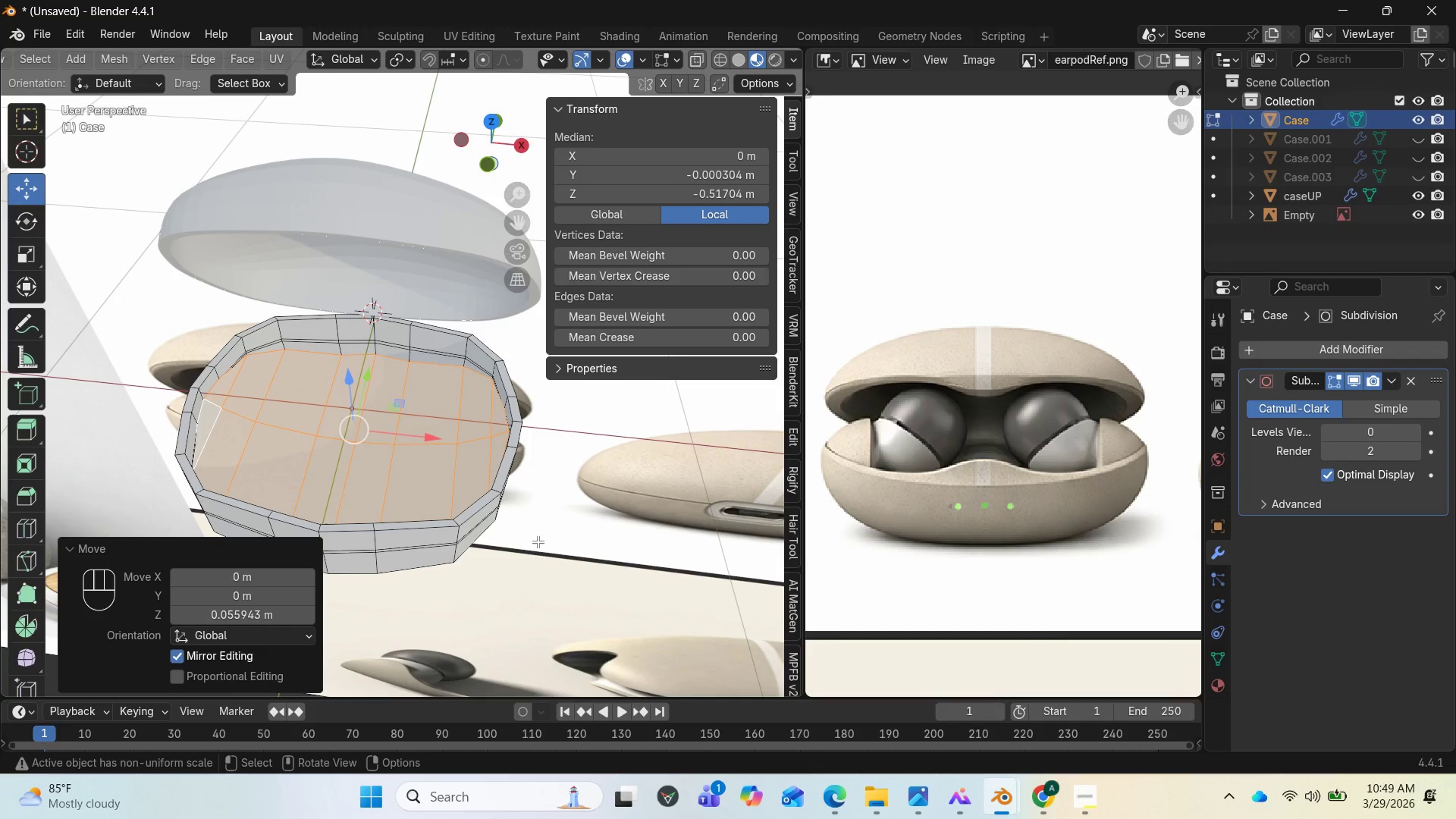 
key(Control+Z)
 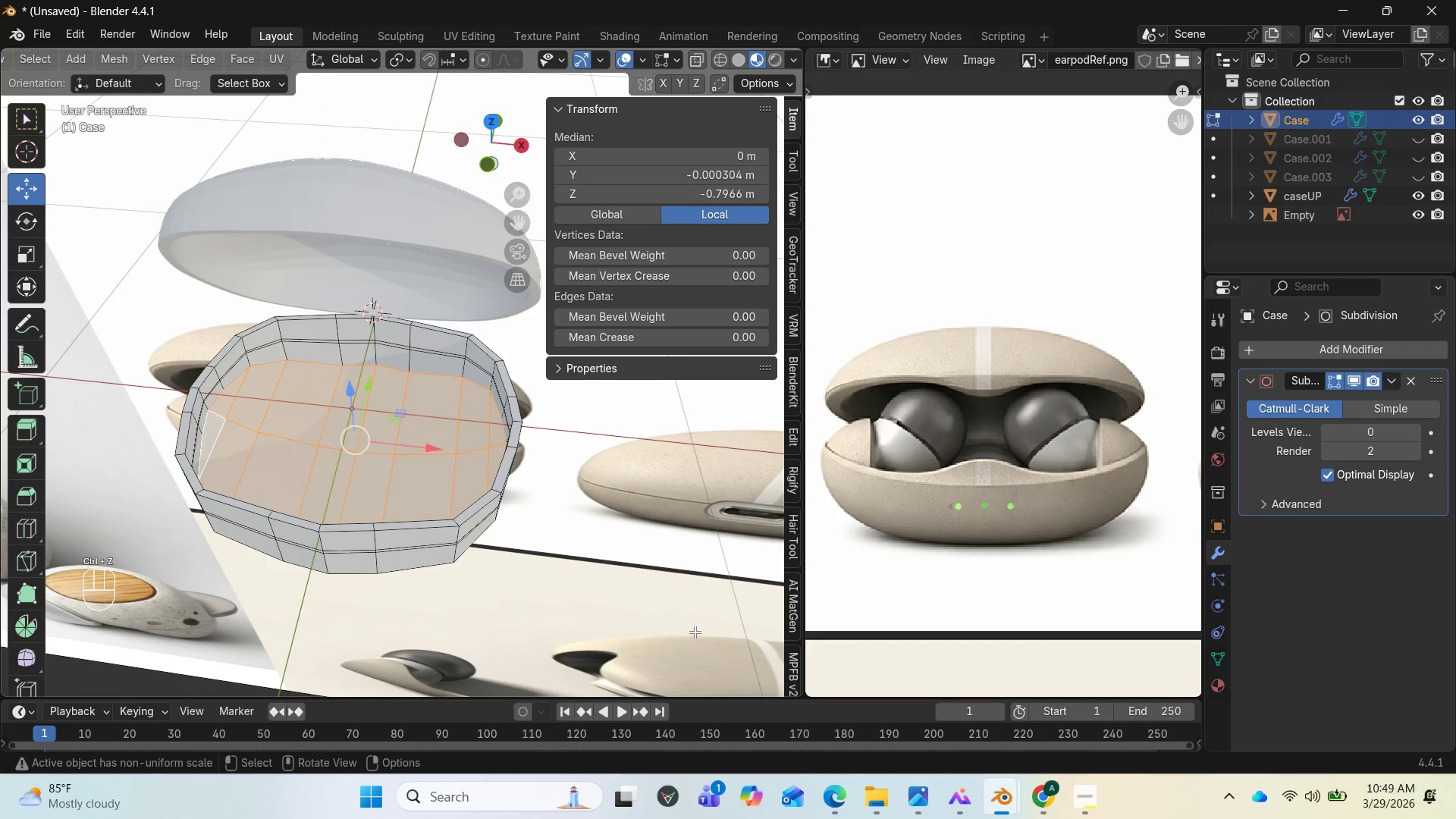 
key(S)
 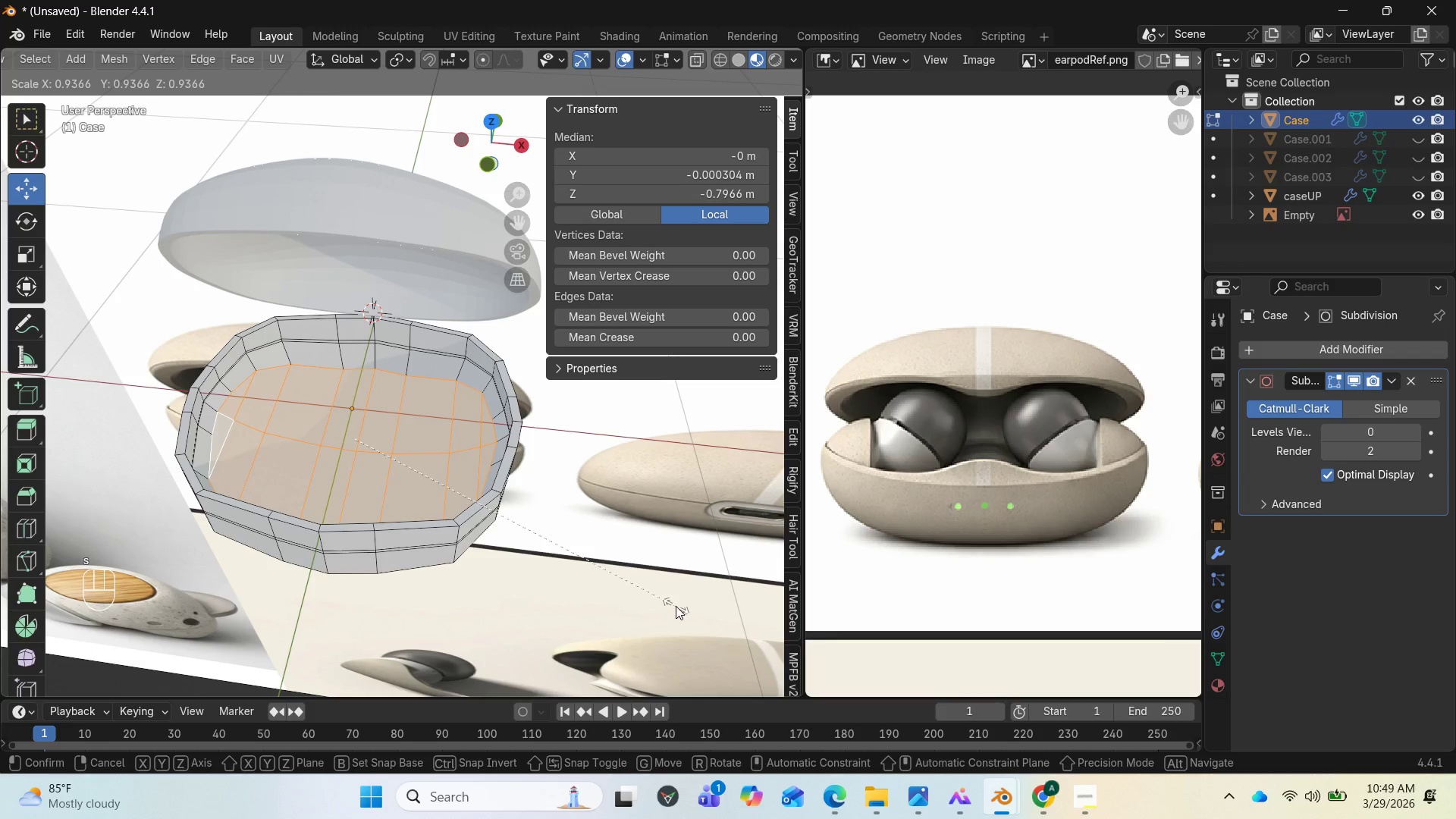 
left_click([676, 606])
 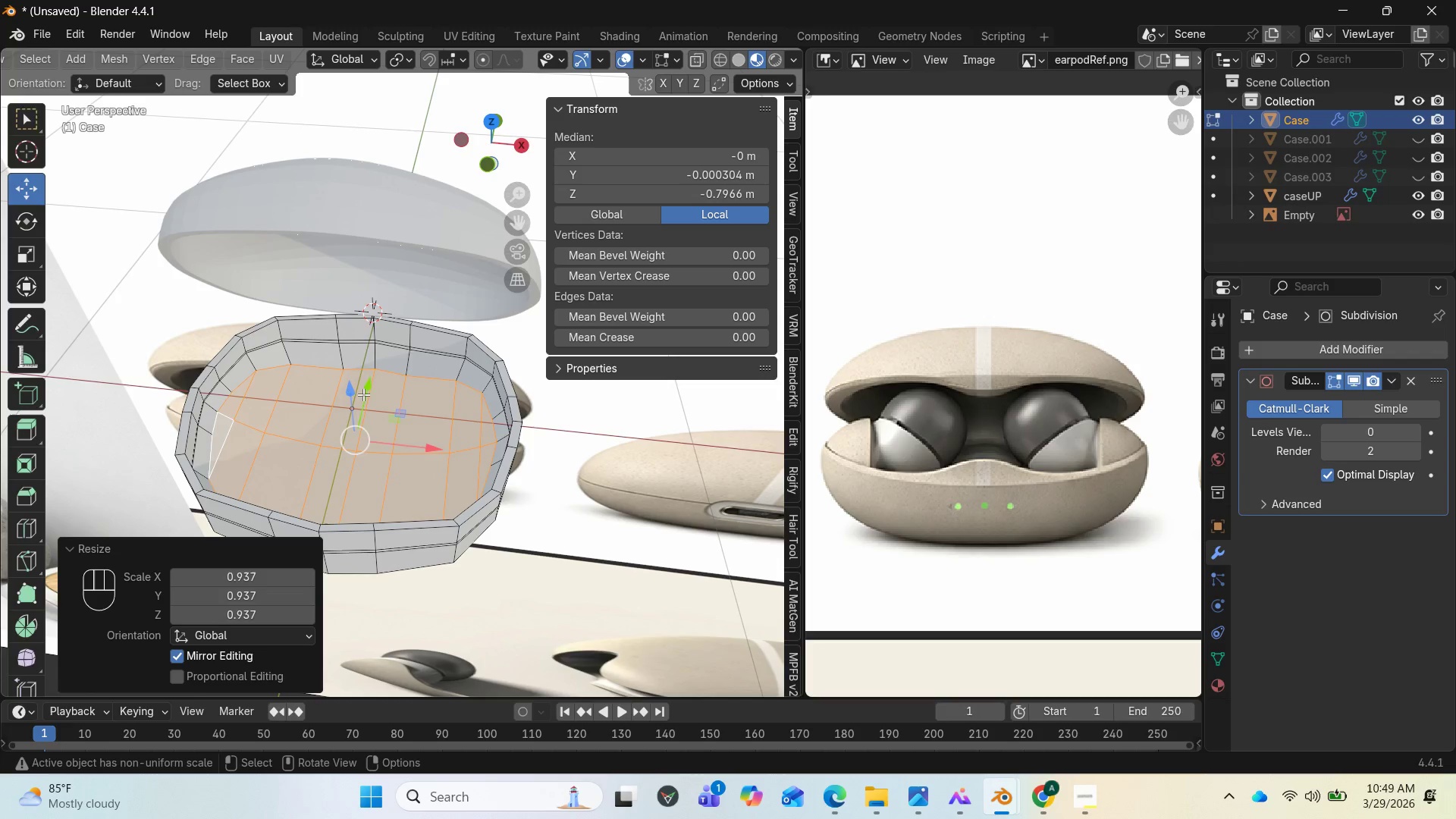 
left_click_drag(start_coordinate=[350, 393], to_coordinate=[345, 376])
 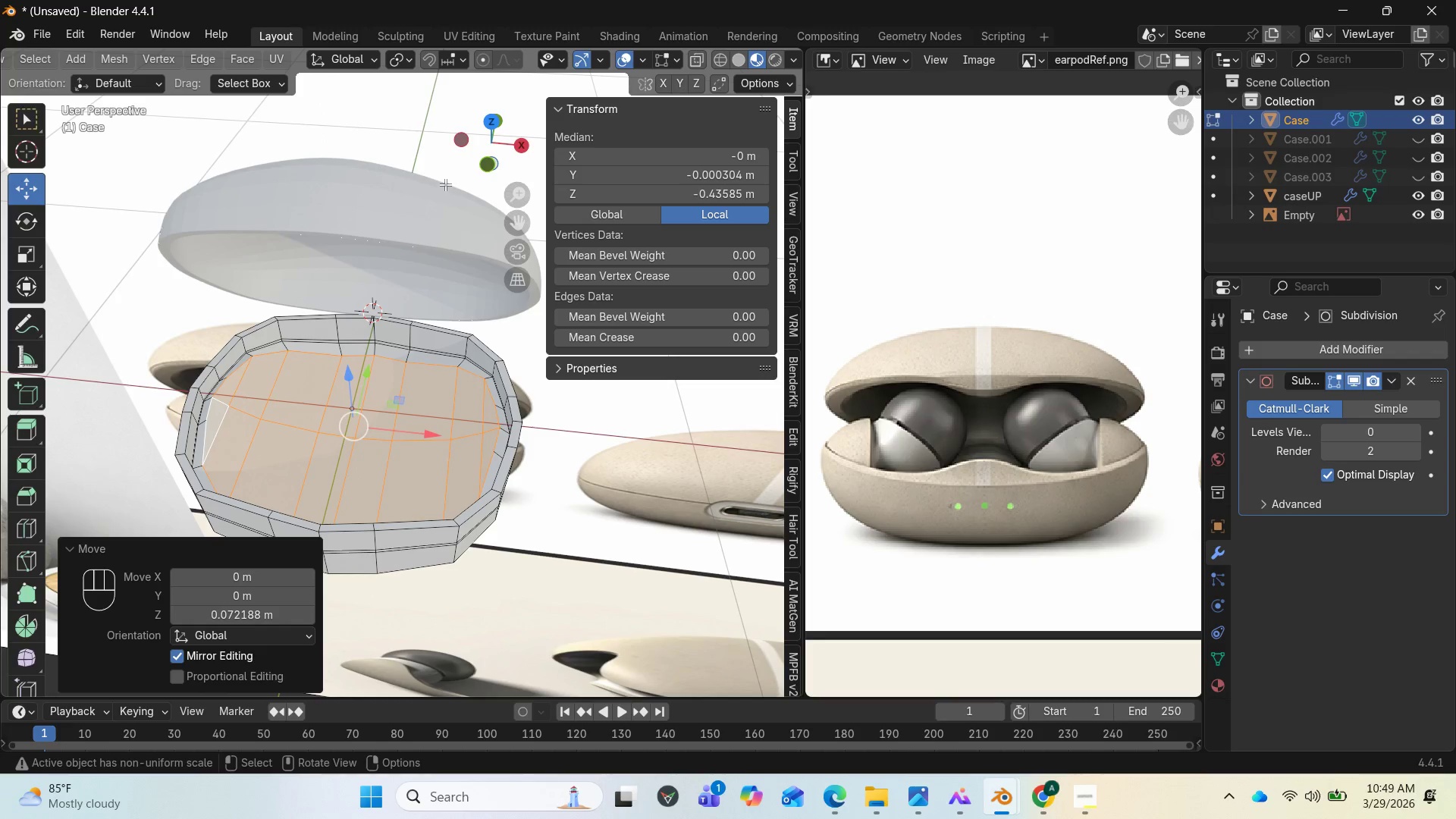 
key(Control+Z)
 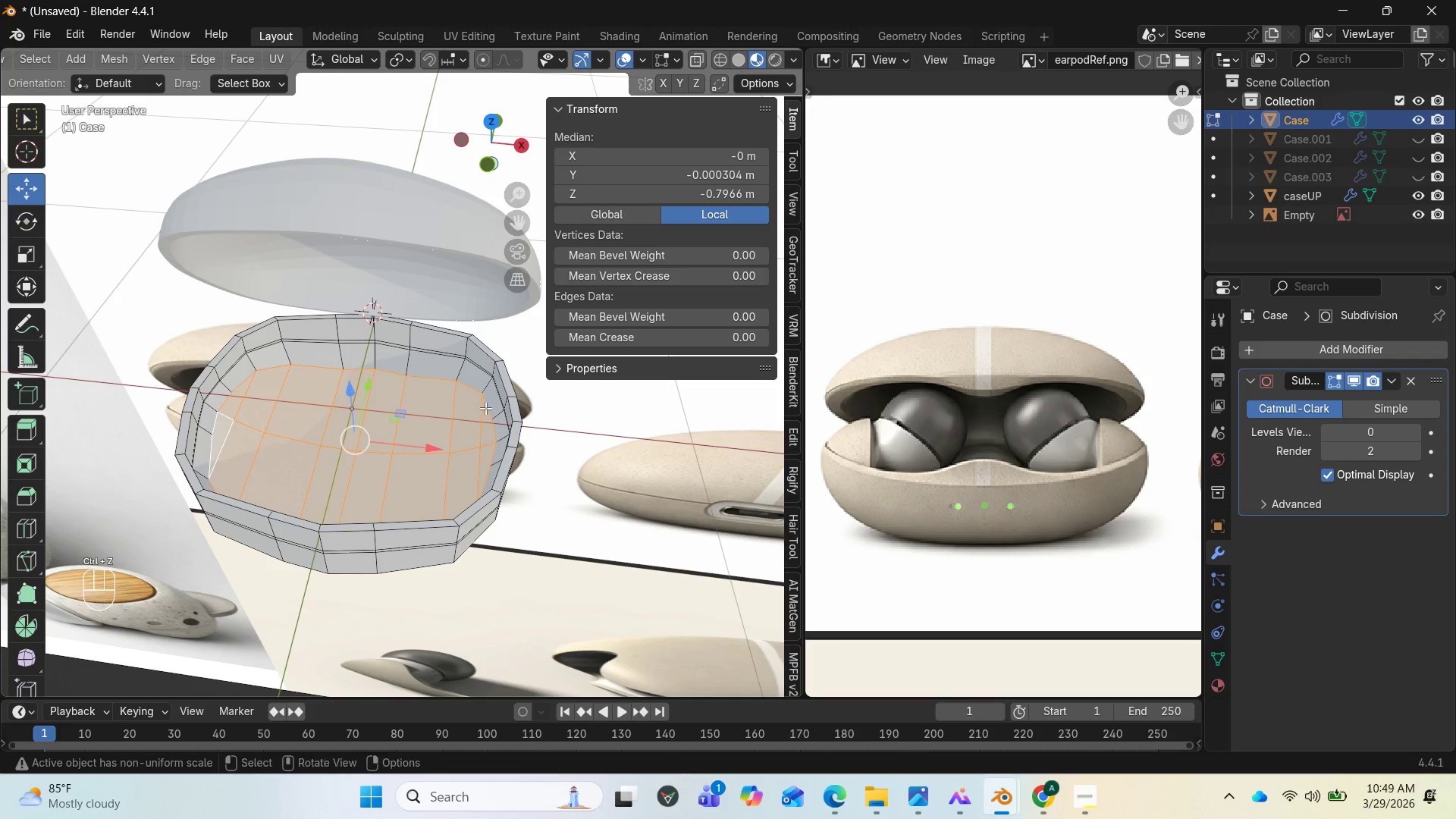 
key(Control+Z)
 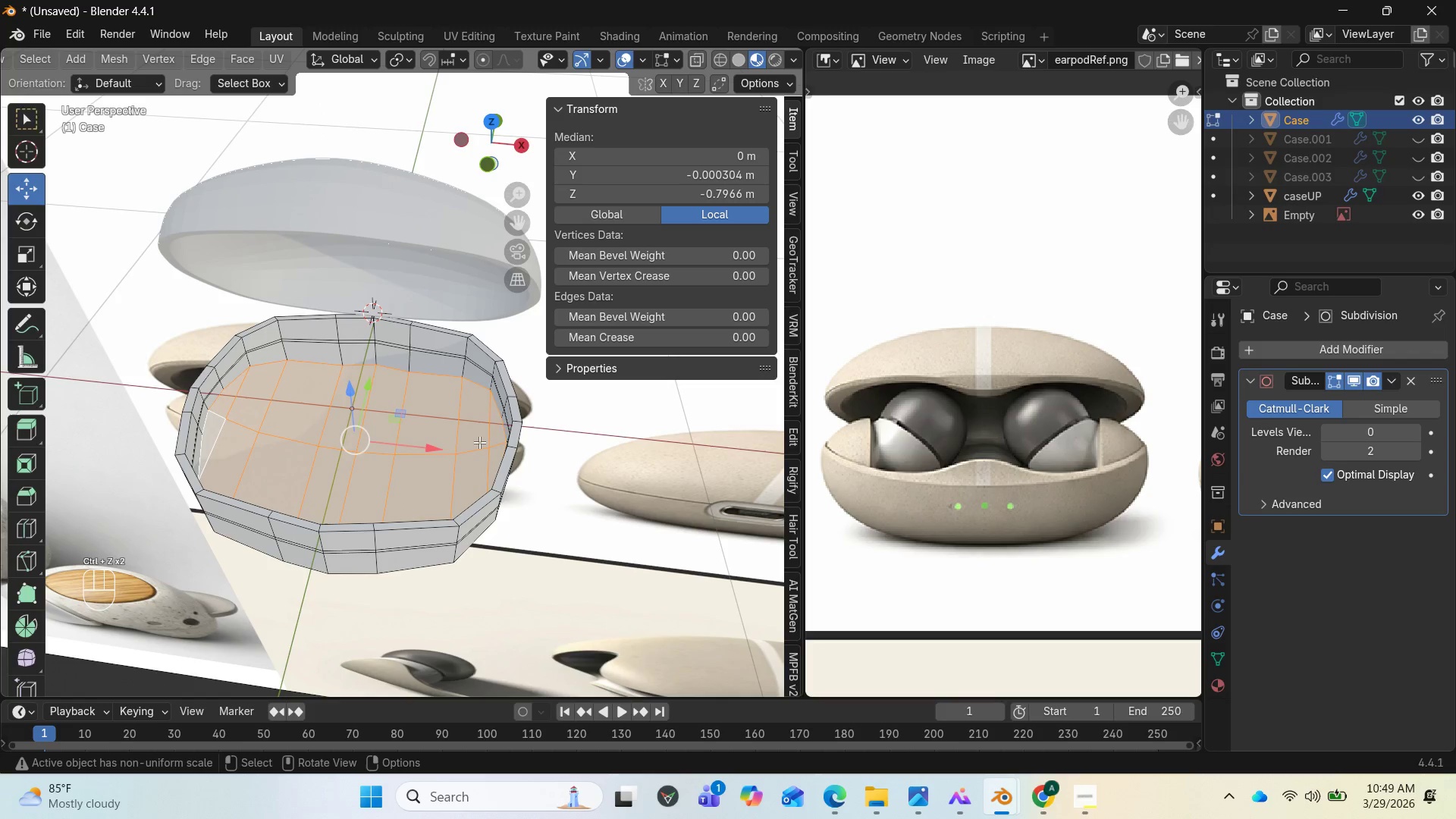 
key(Shift+D)
 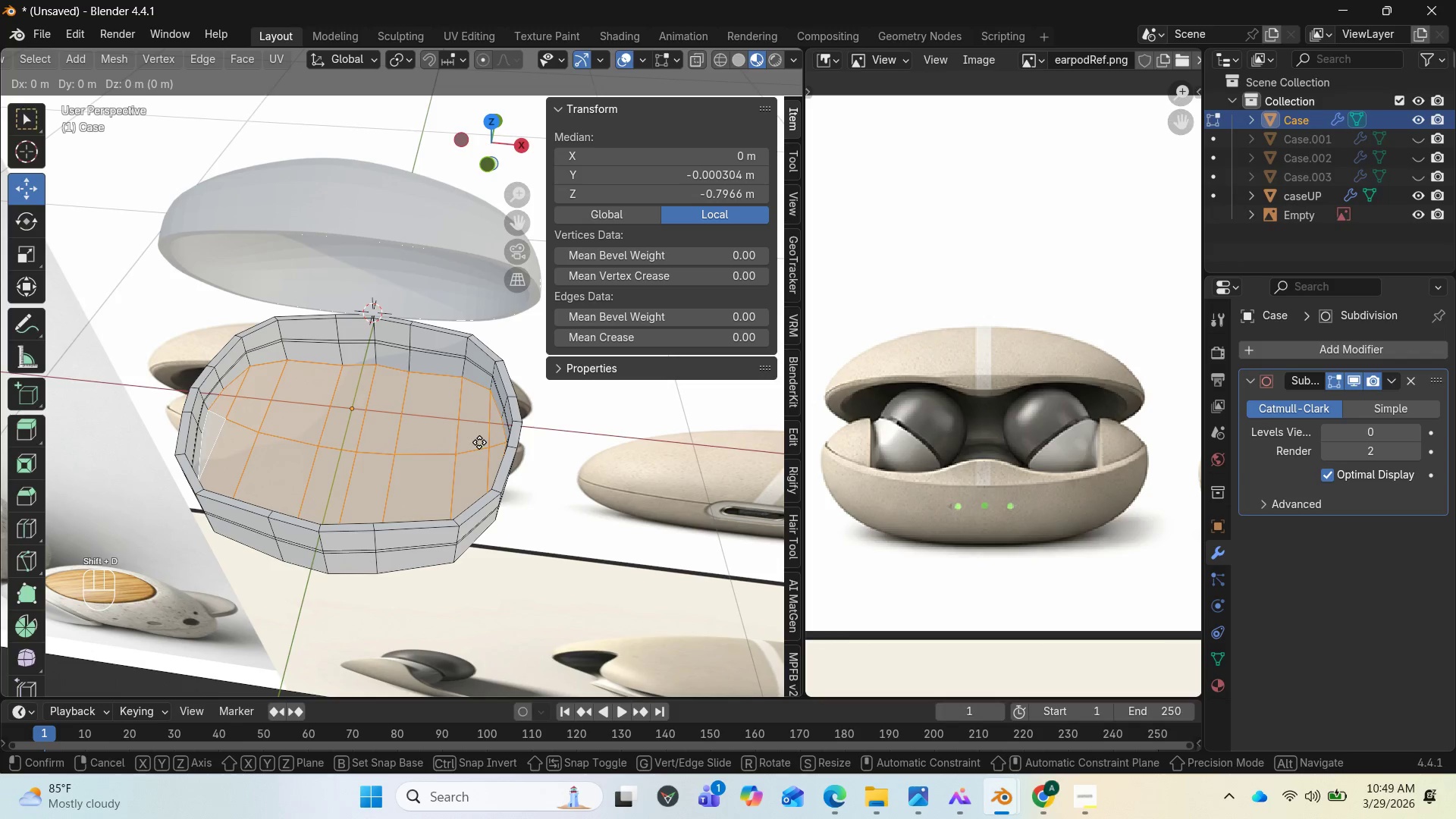 
right_click([479, 442])
 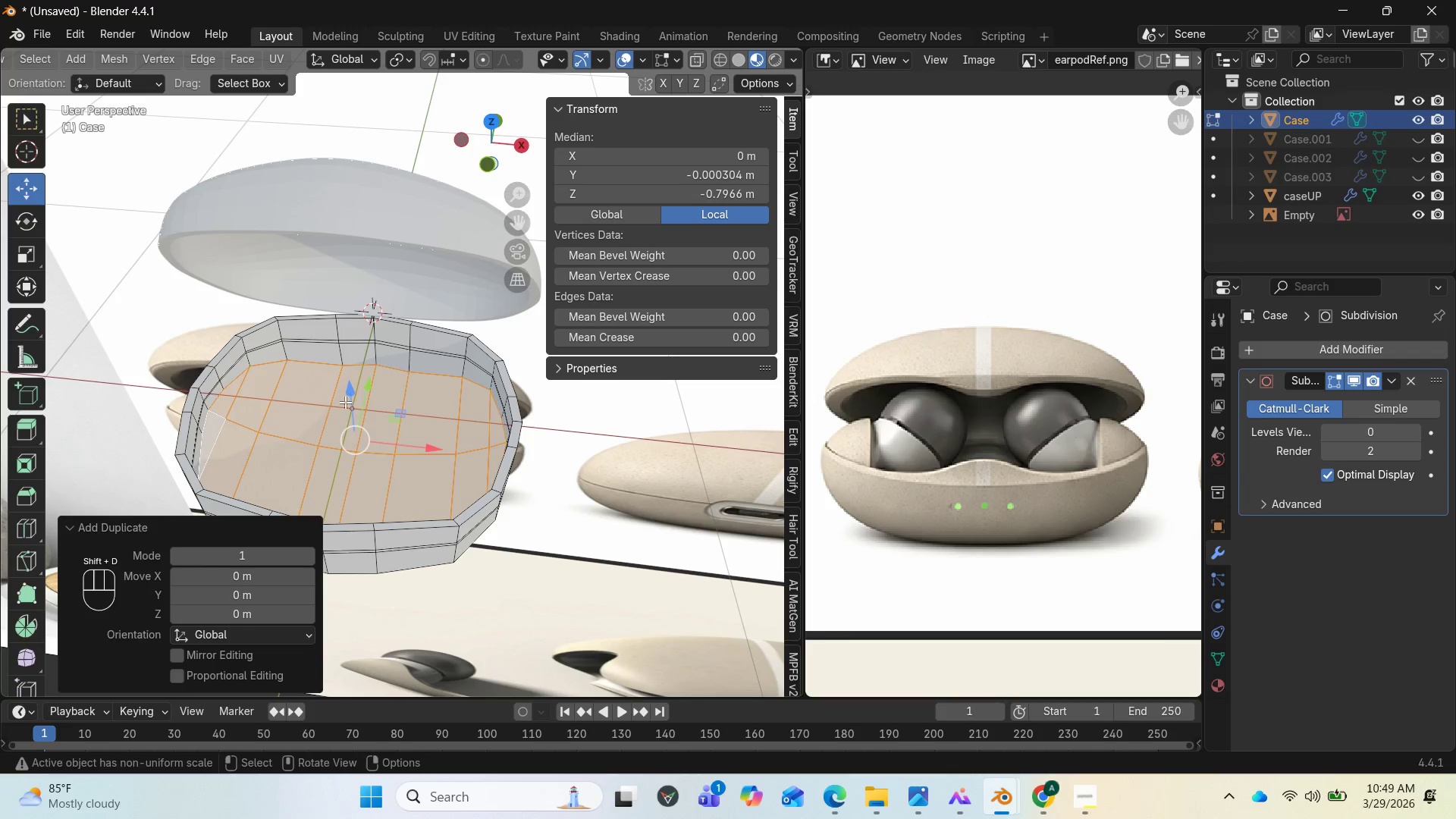 
left_click_drag(start_coordinate=[352, 397], to_coordinate=[351, 378])
 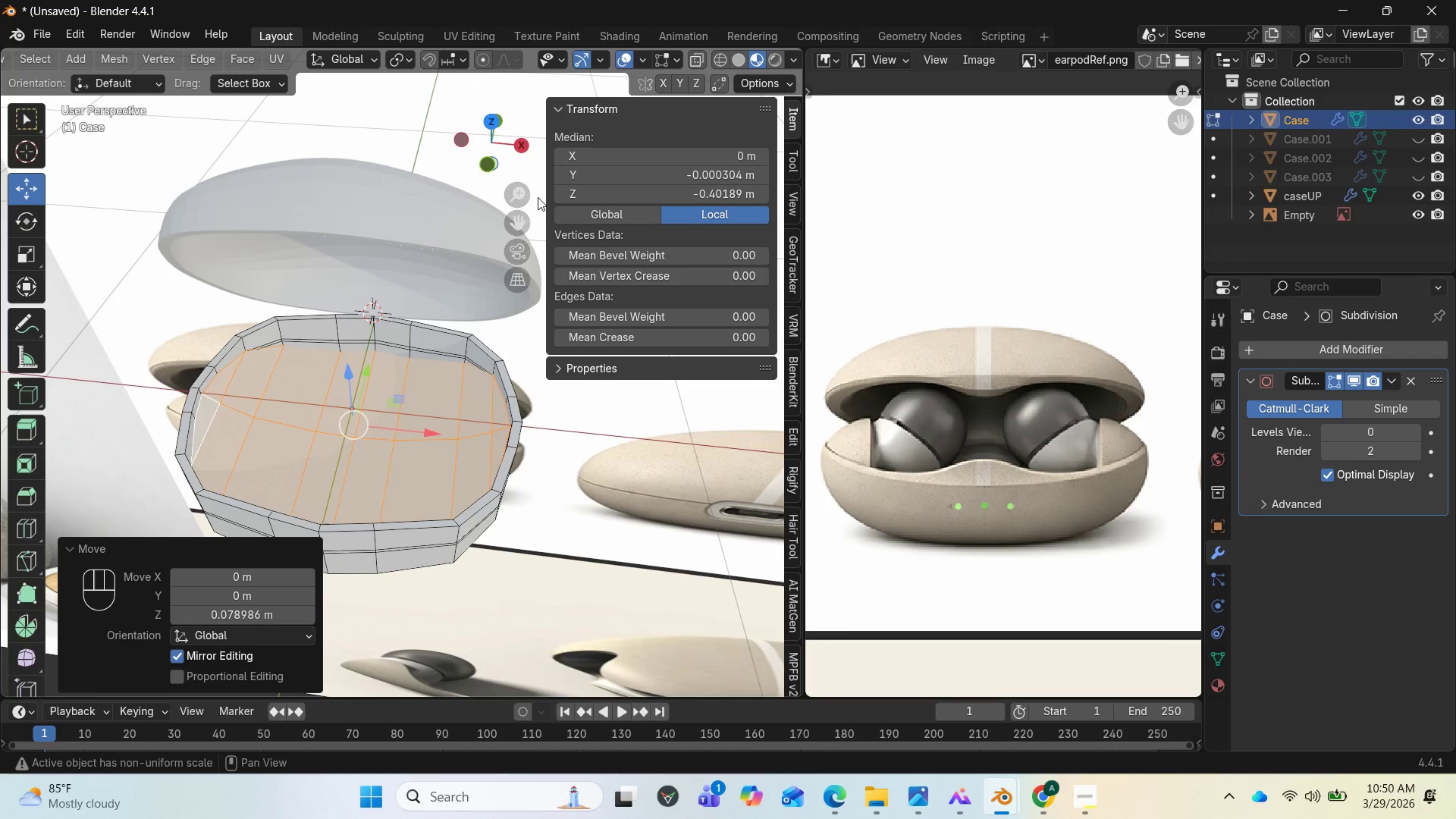 
left_click_drag(start_coordinate=[502, 162], to_coordinate=[682, 123])
 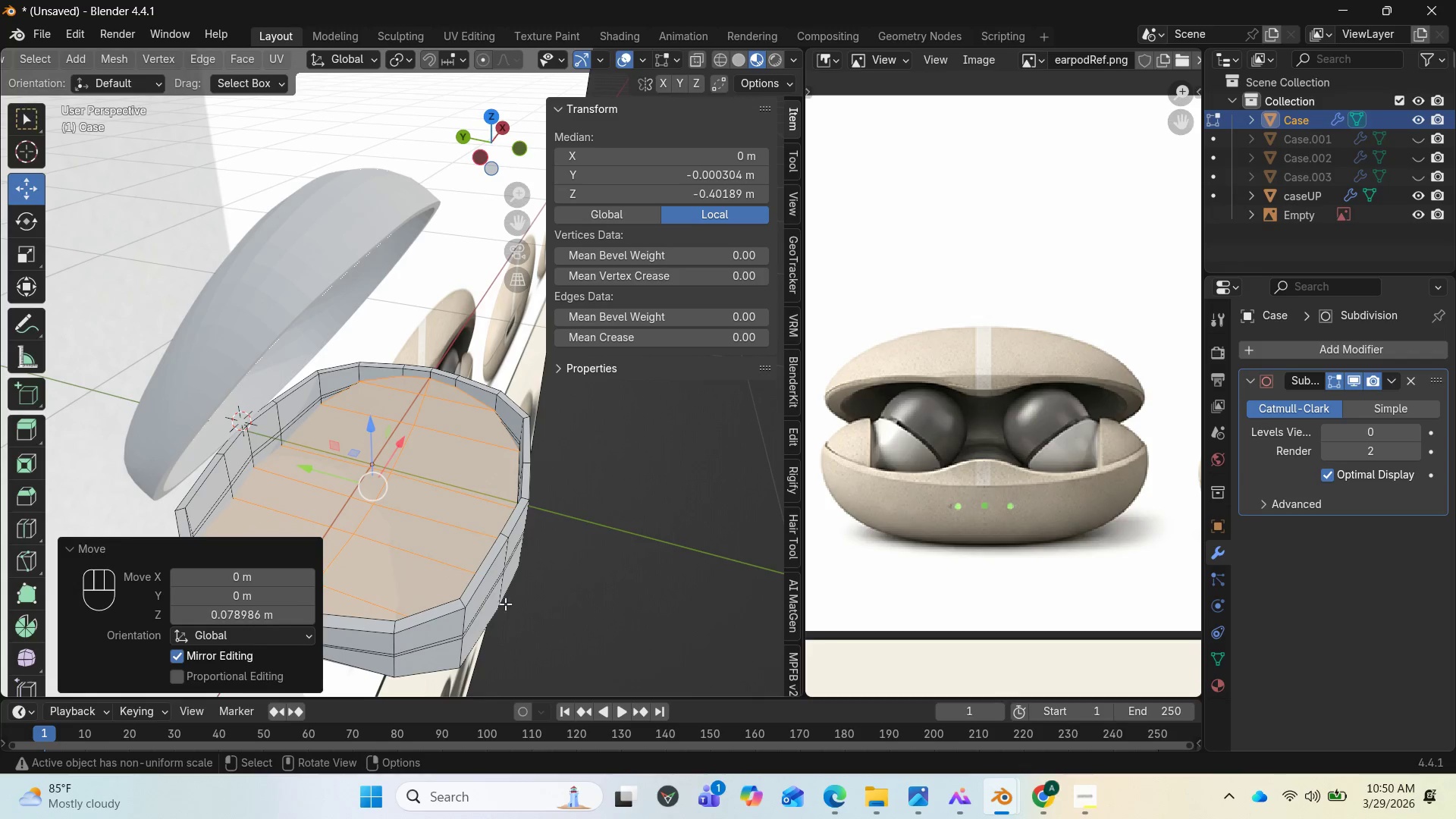 
key(Control+Z)
 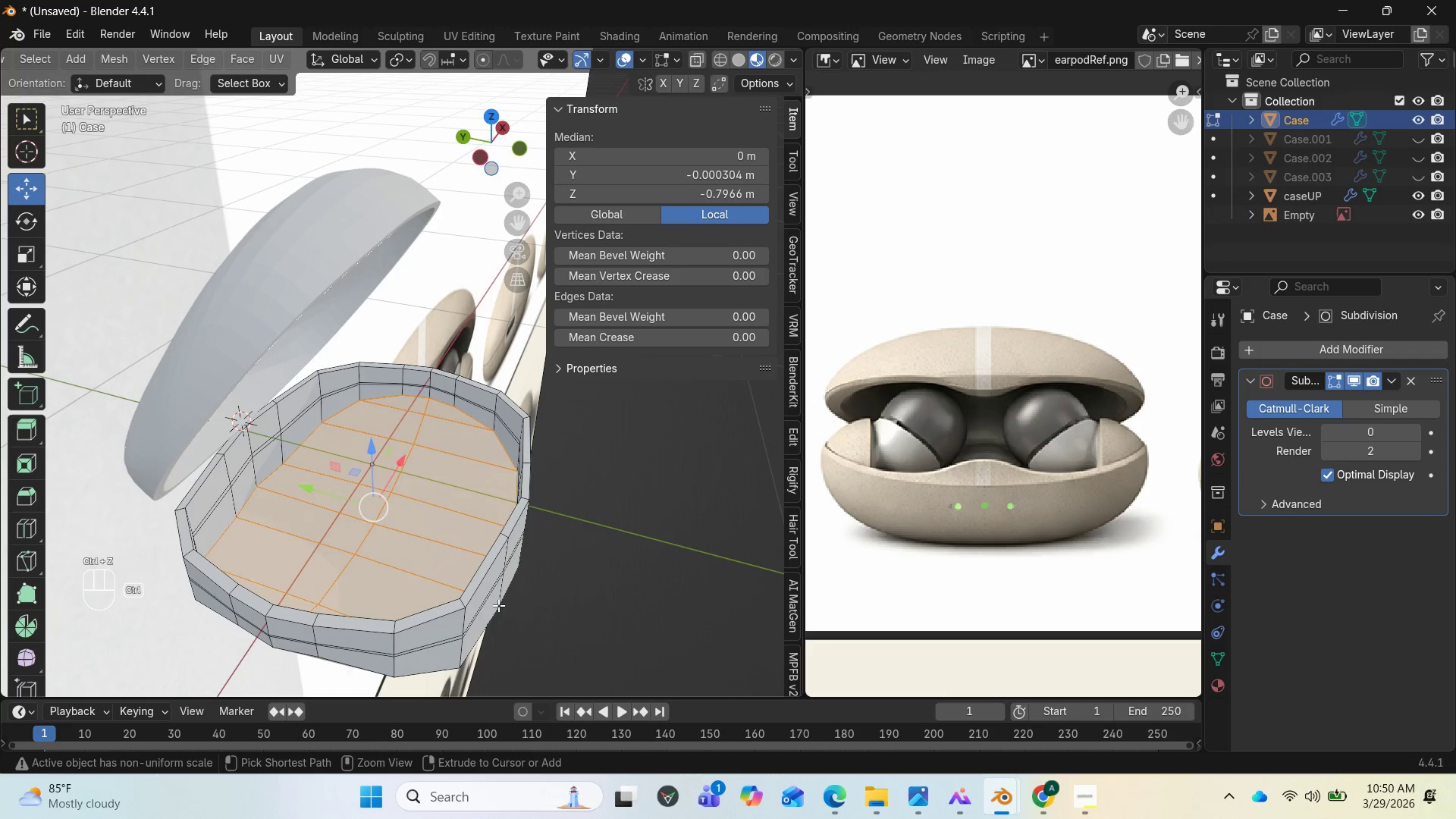 
key(Control+Z)
 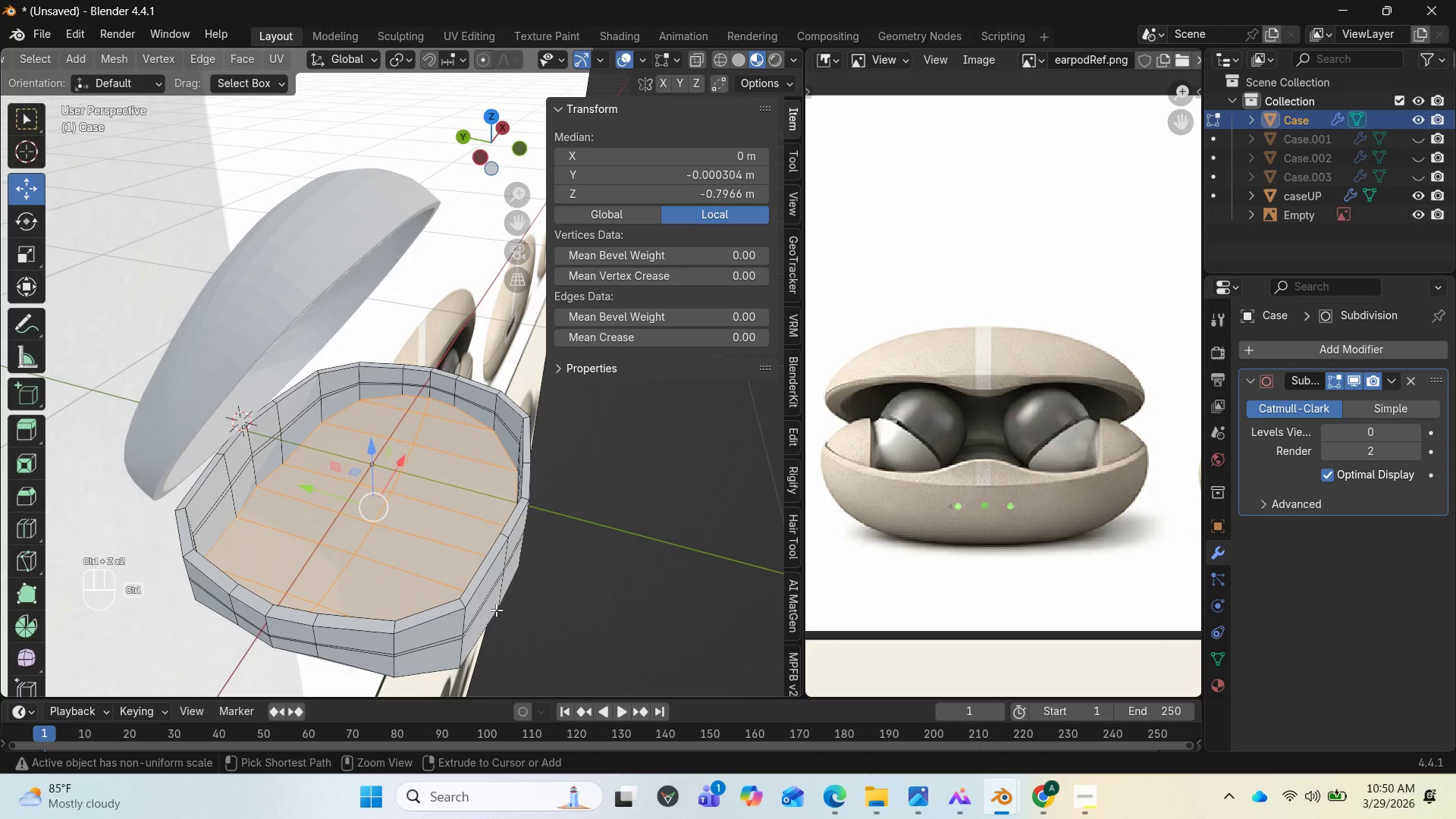 
key(Control+Z)
 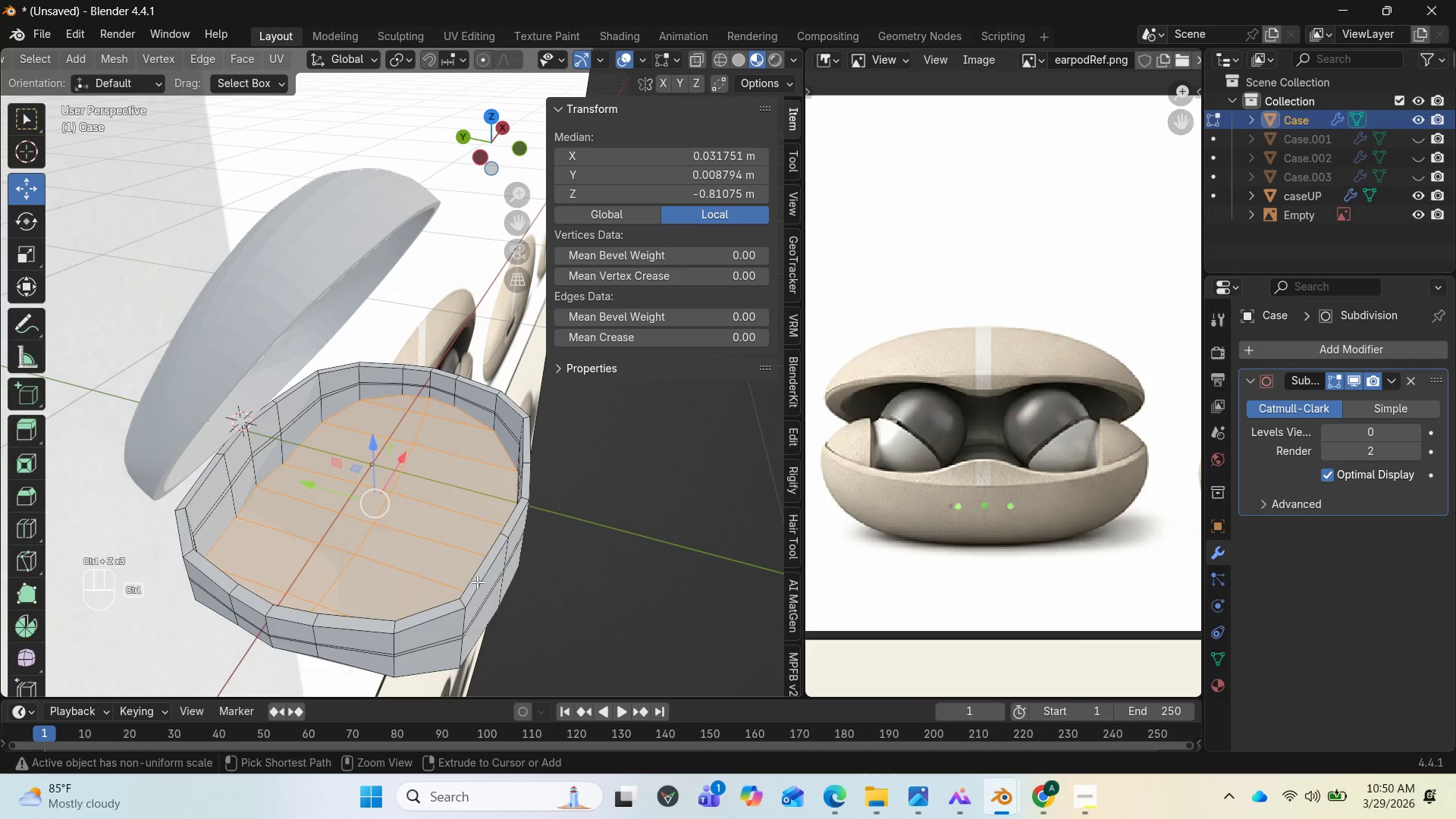 
key(Control+Z)
 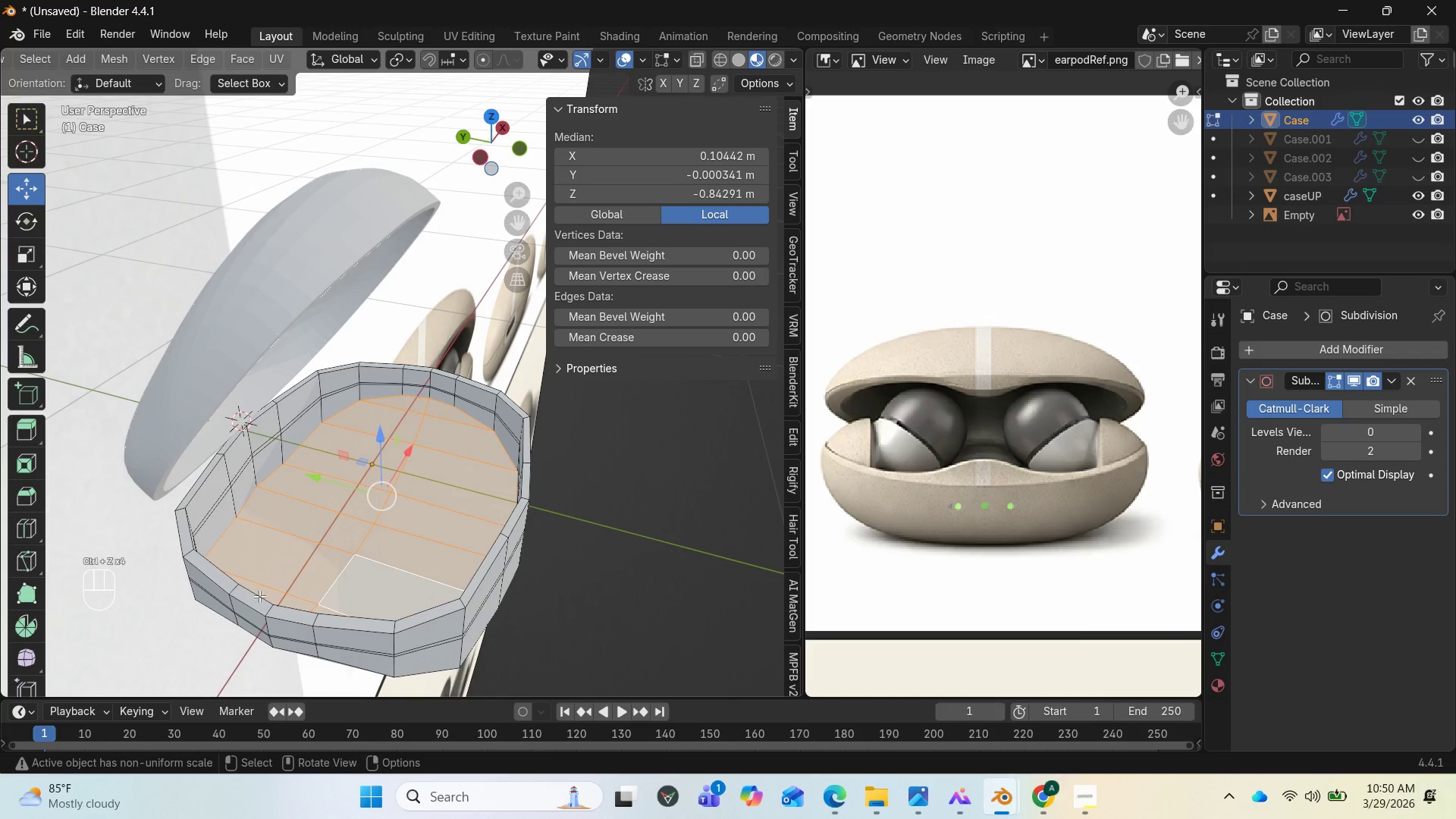 
key(Control+R)
 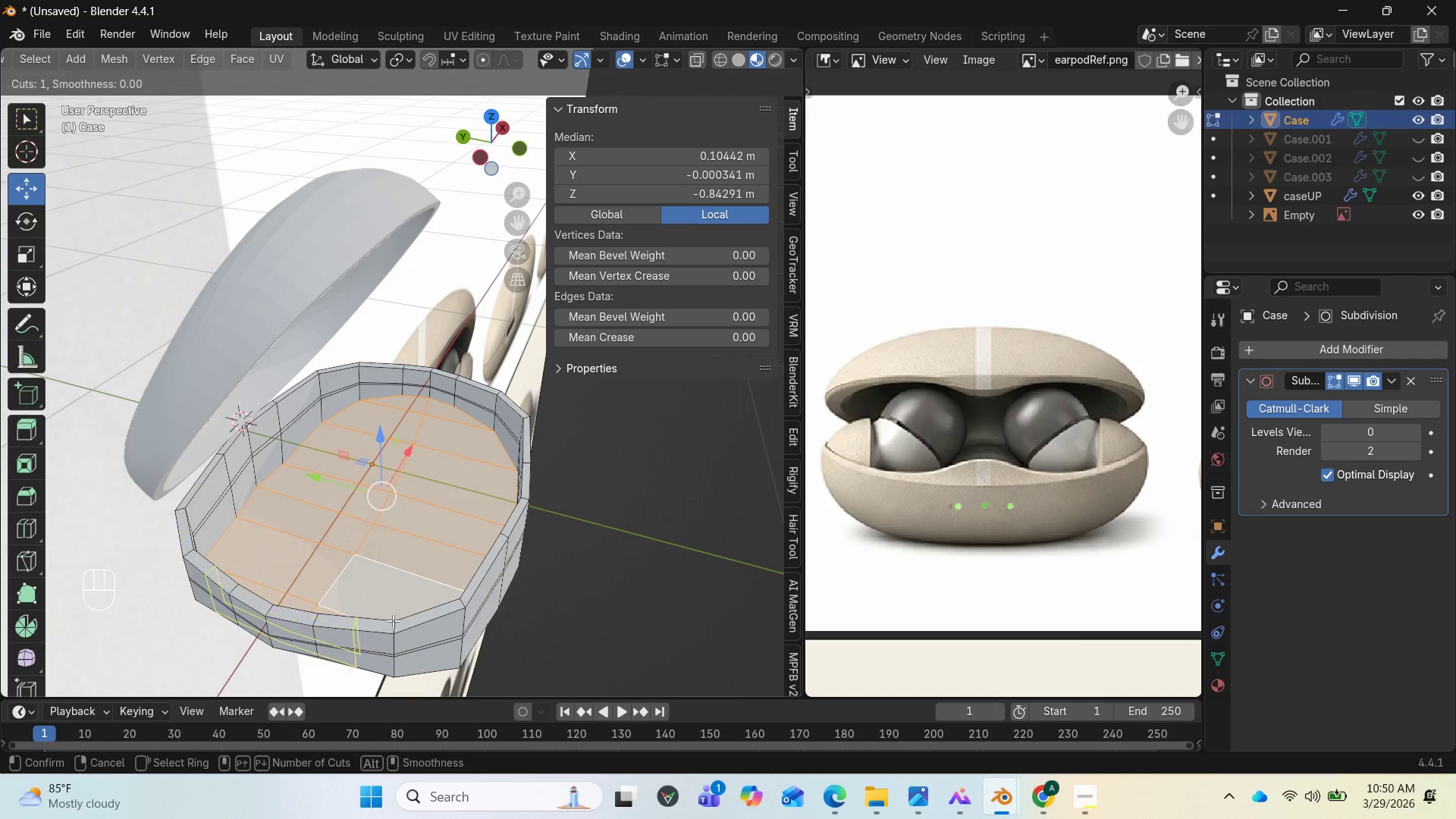 
wait(6.19)
 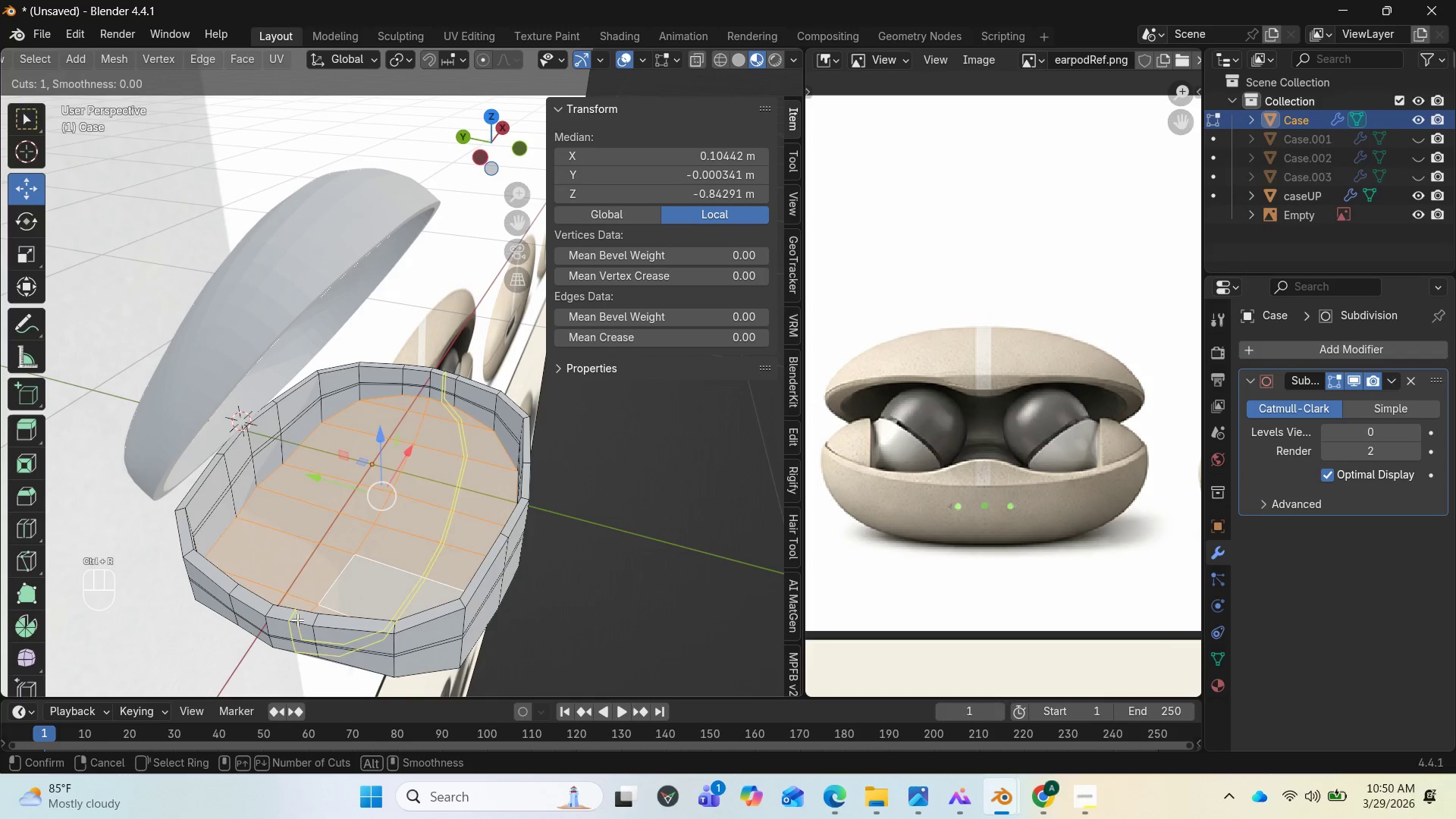 
left_click([393, 625])
 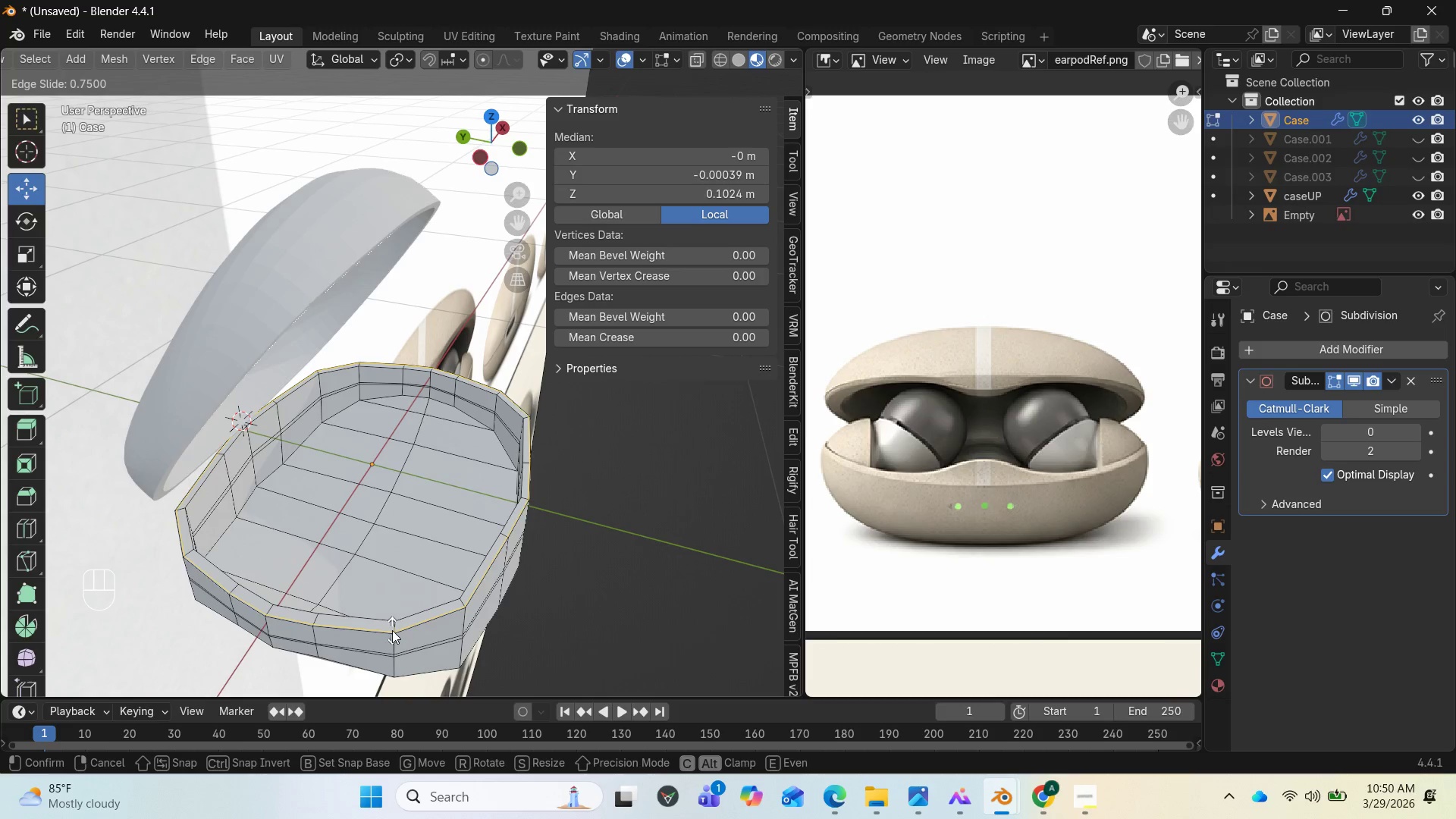 
wait(9.01)
 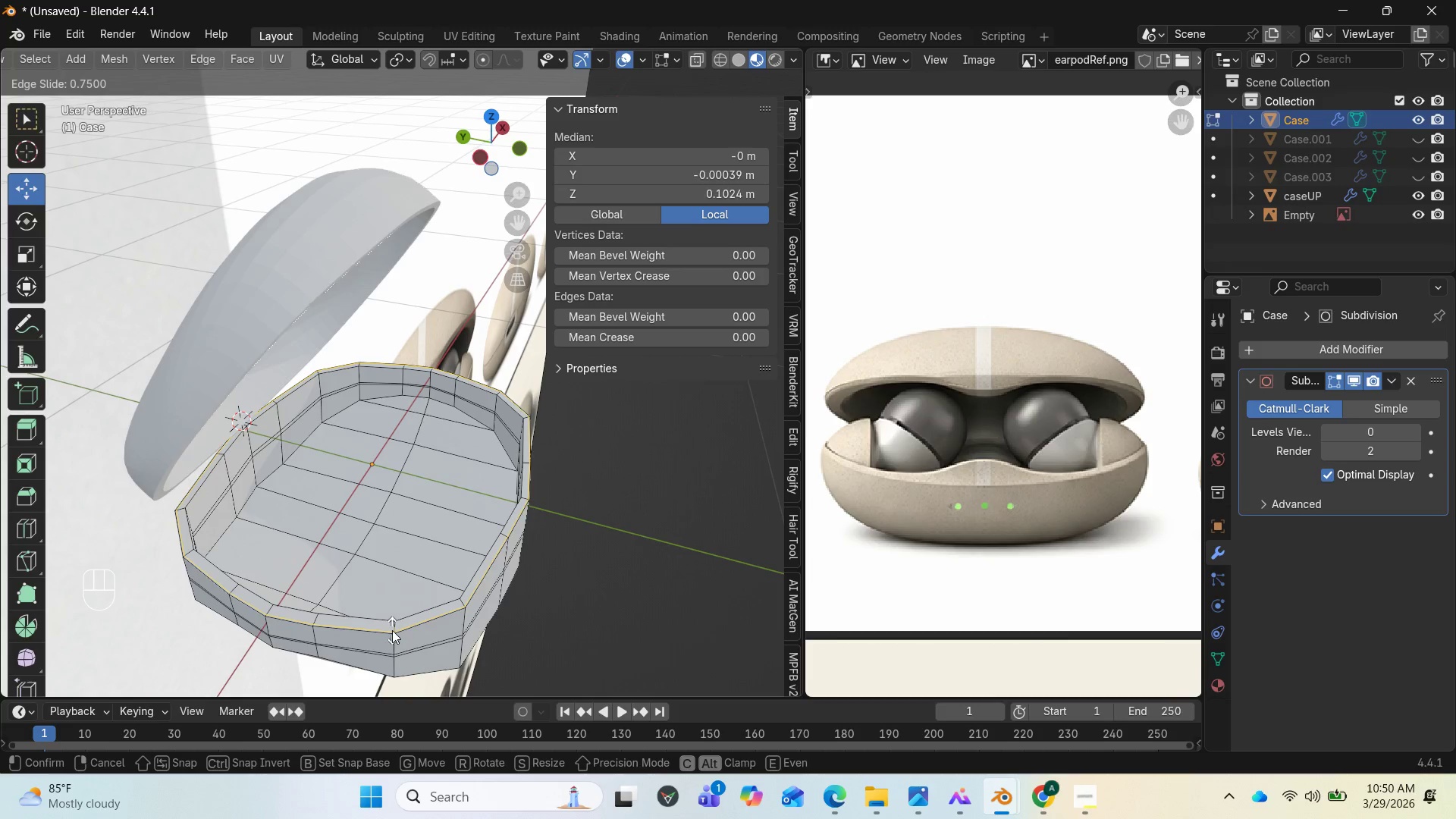 
left_click([390, 627])
 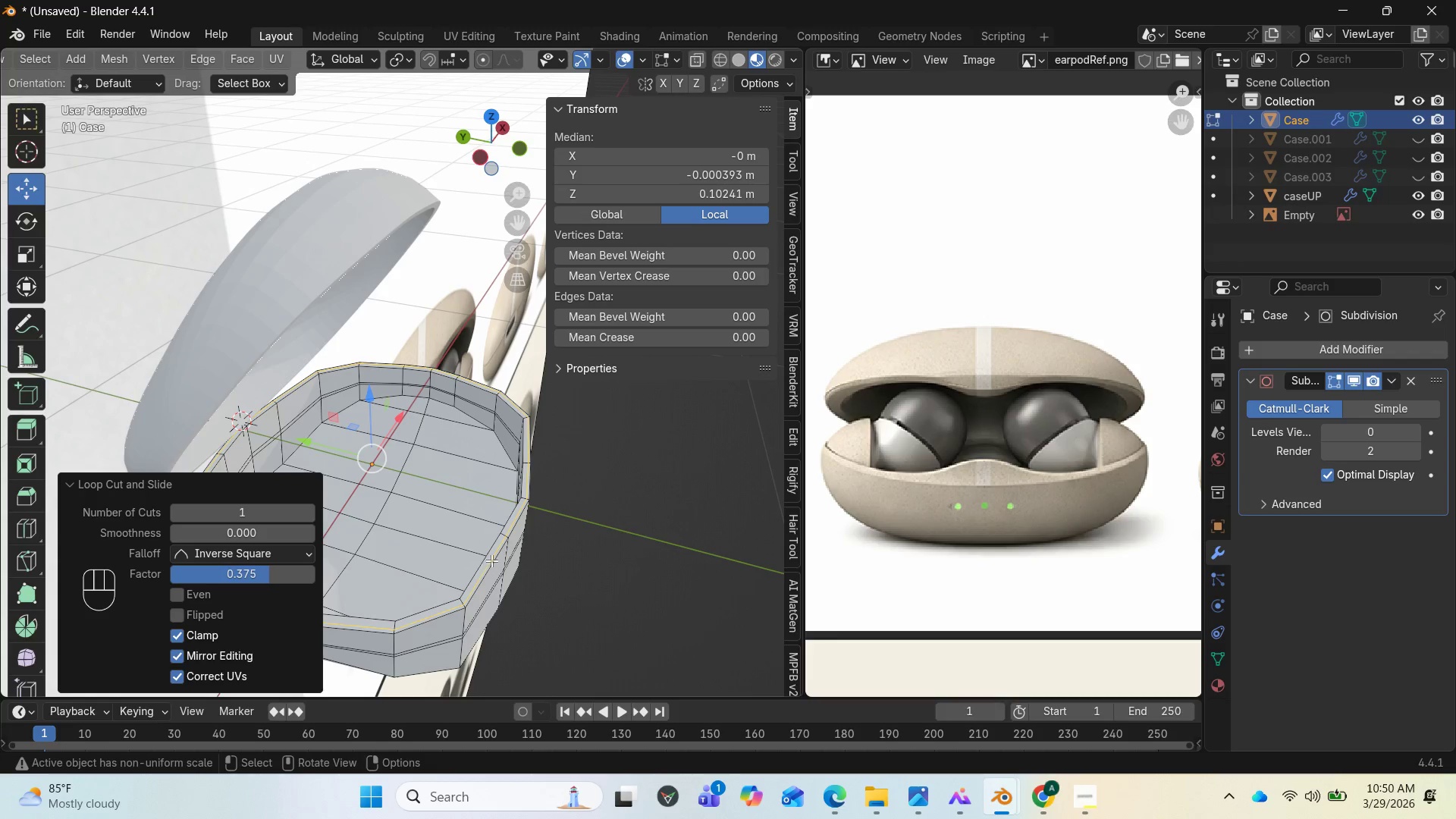 
wait(6.74)
 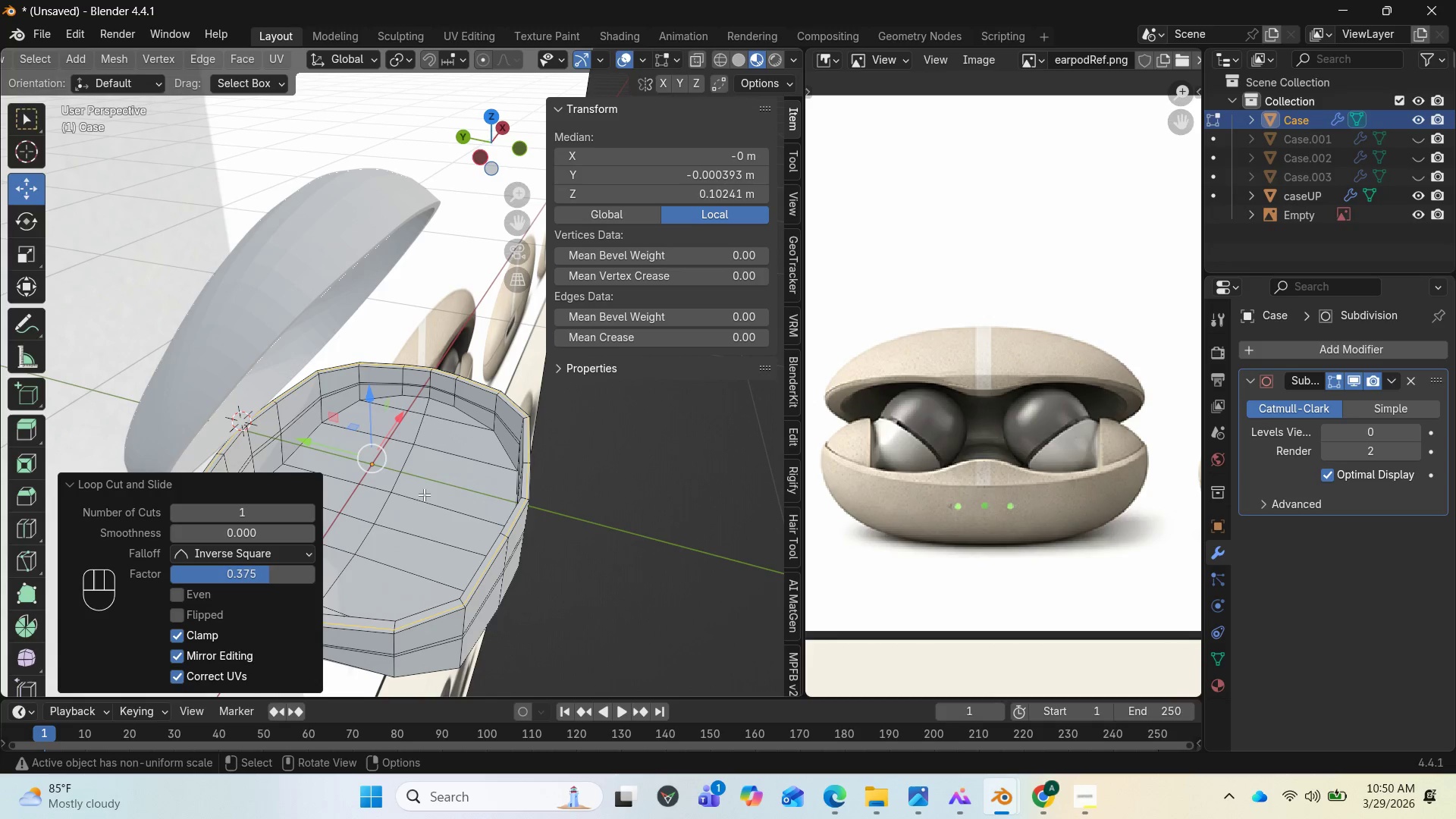 
left_click_drag(start_coordinate=[519, 218], to_coordinate=[479, 90])
 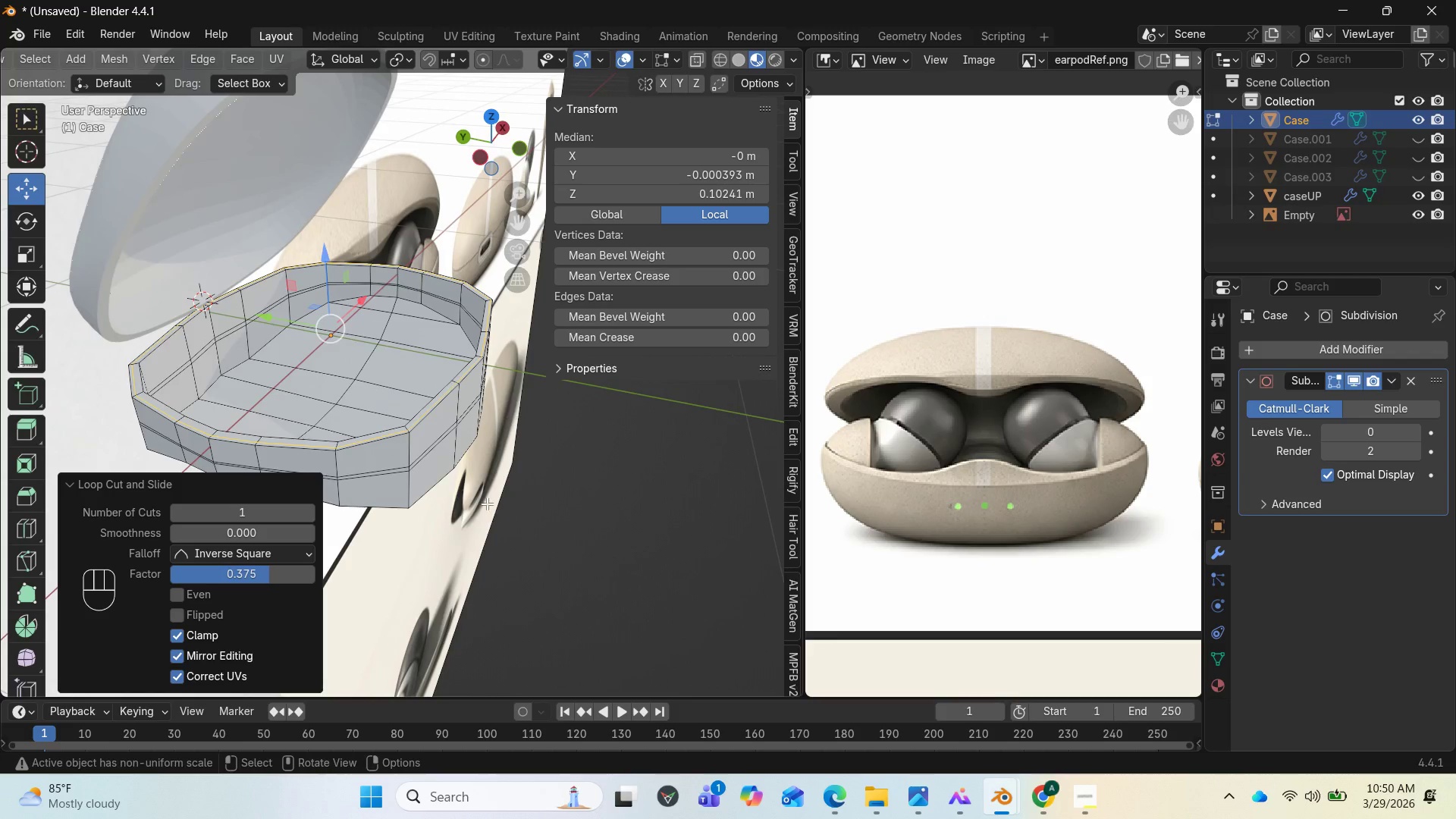 
scroll: coordinate [486, 504], scroll_direction: up, amount: 2.0
 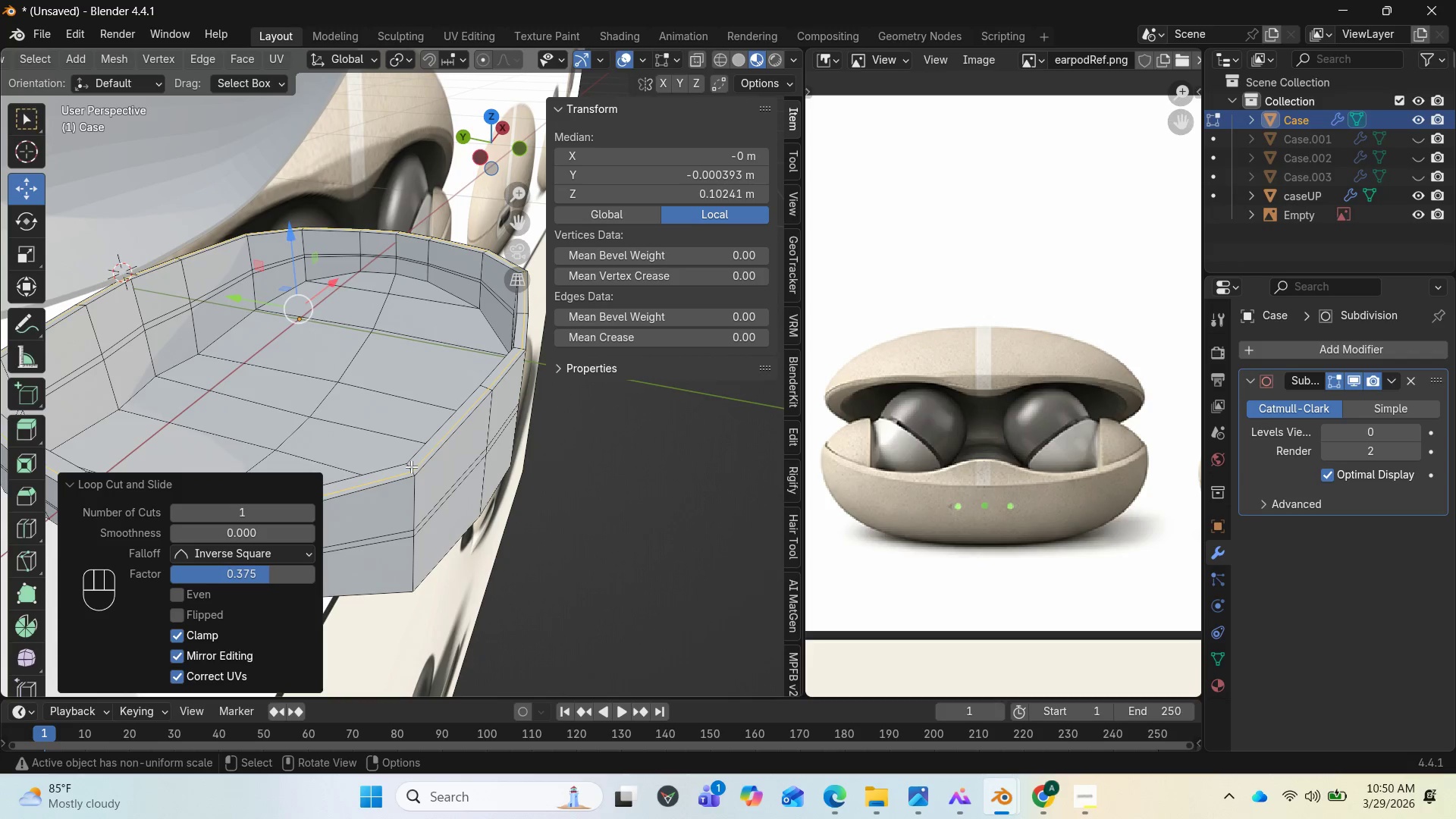 
hold_key(key=AltLeft, duration=1.09)
 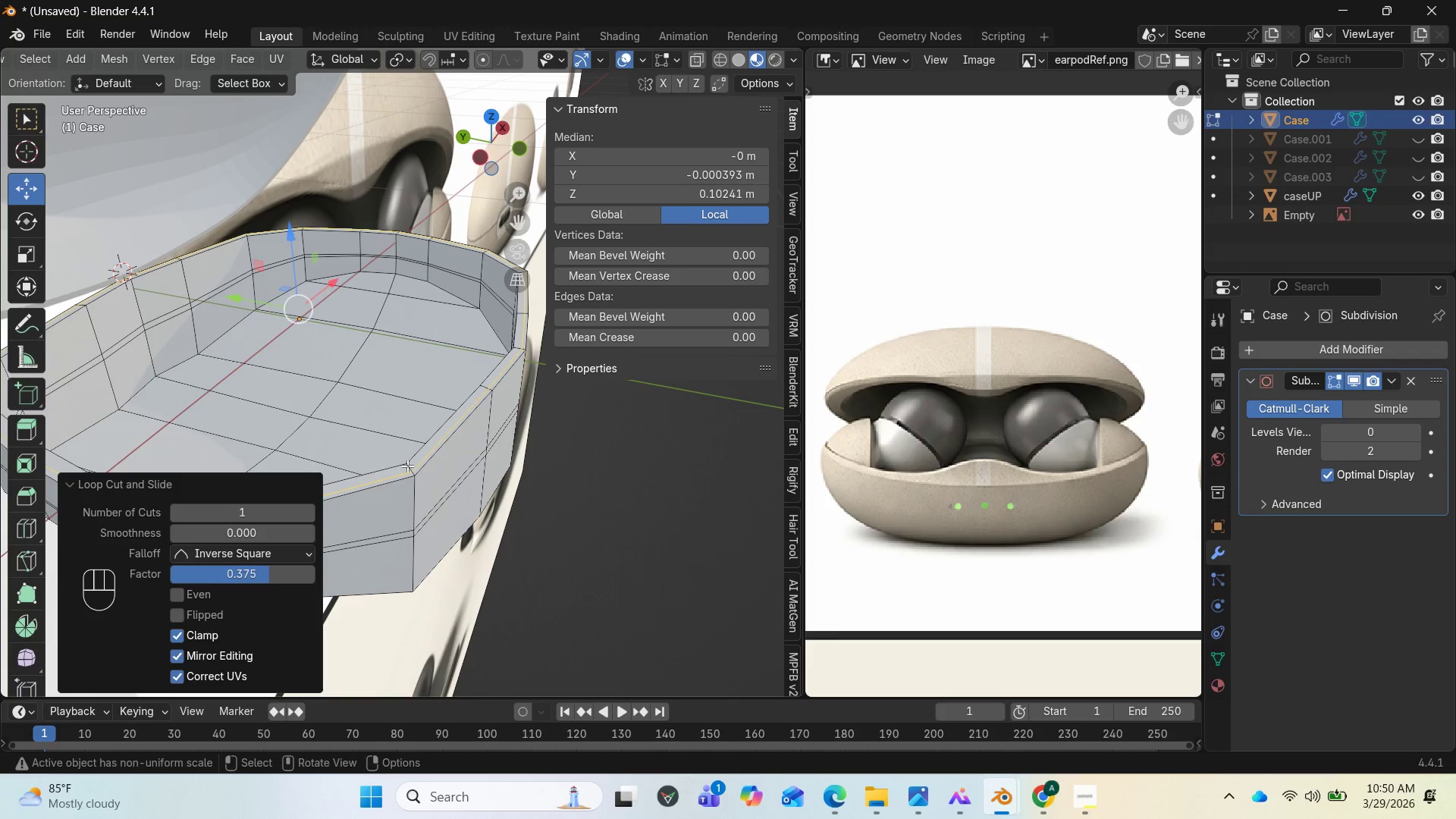 
key(3)
 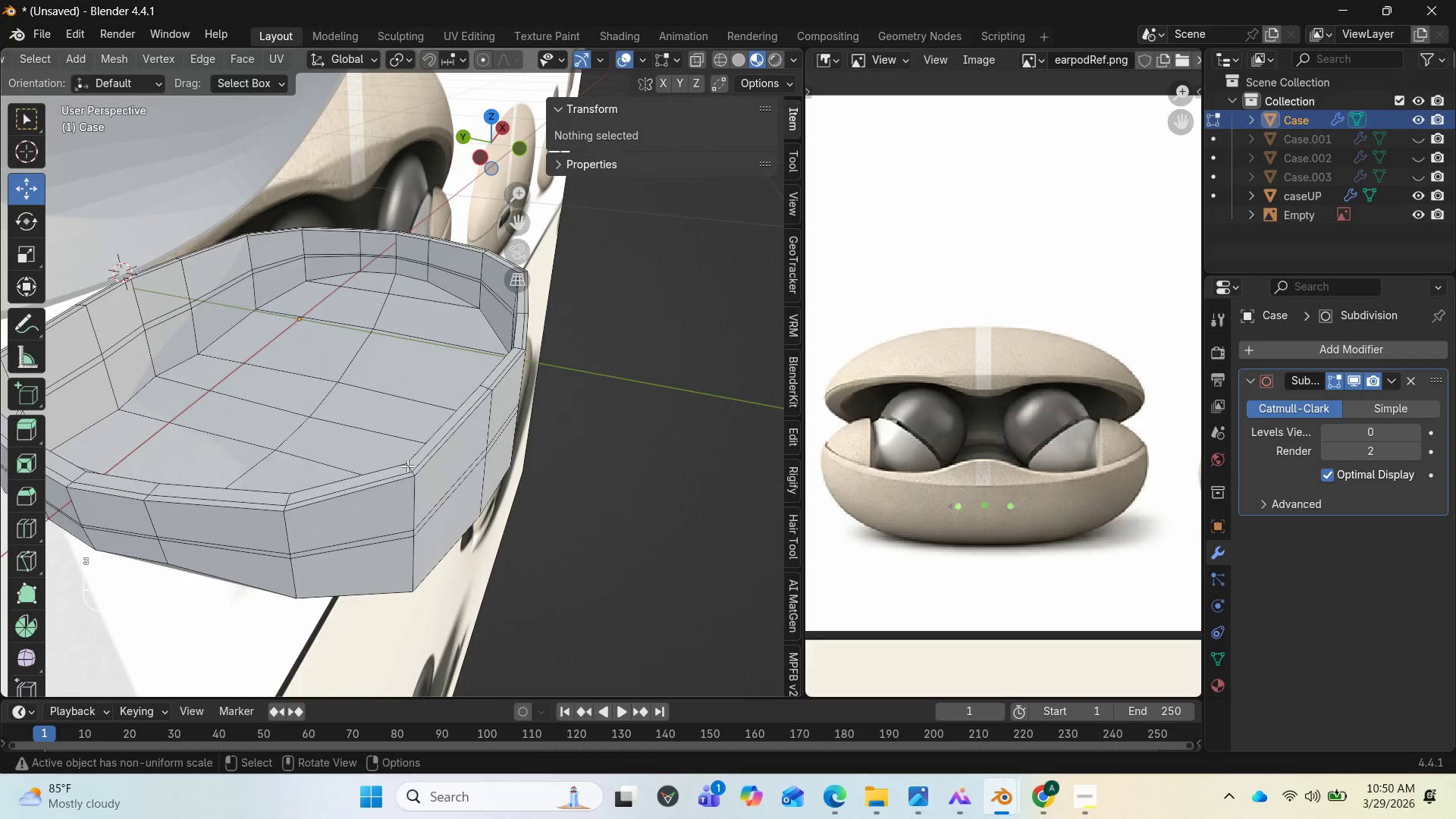 
hold_key(key=AltLeft, duration=1.36)
left_click([407, 466])
 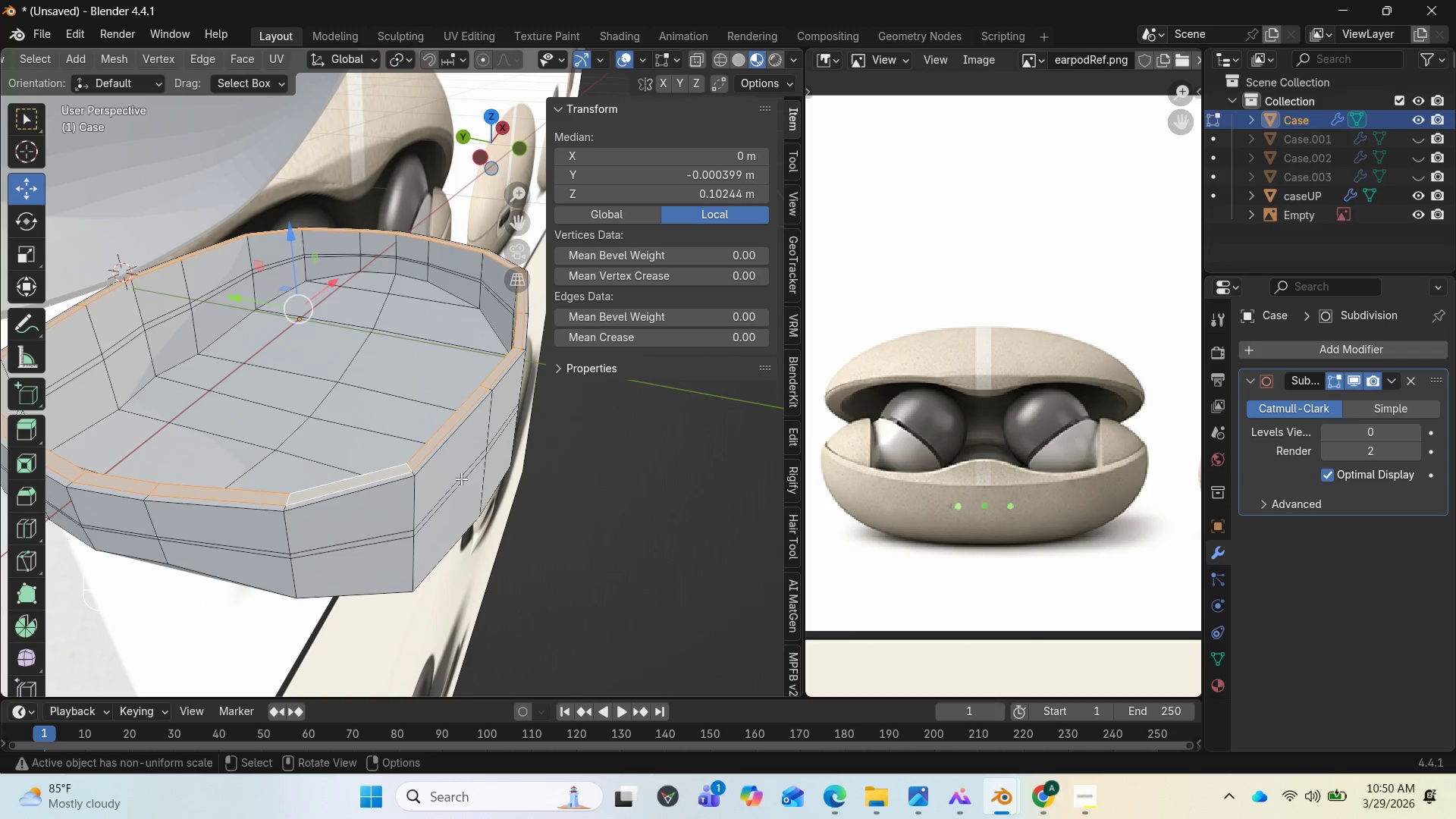 
wait(7.44)
 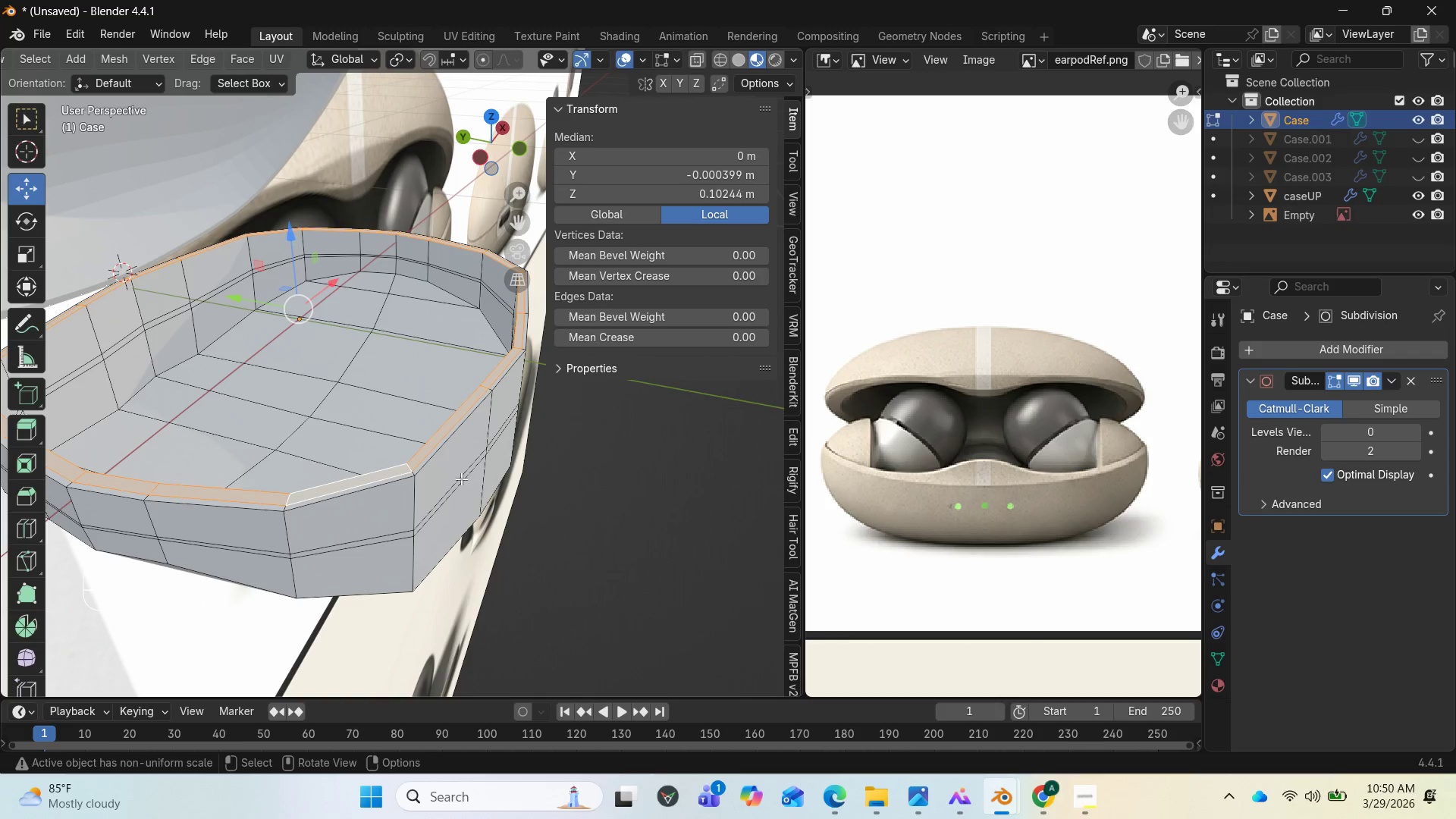 
left_click_drag(start_coordinate=[294, 239], to_coordinate=[294, 231])
 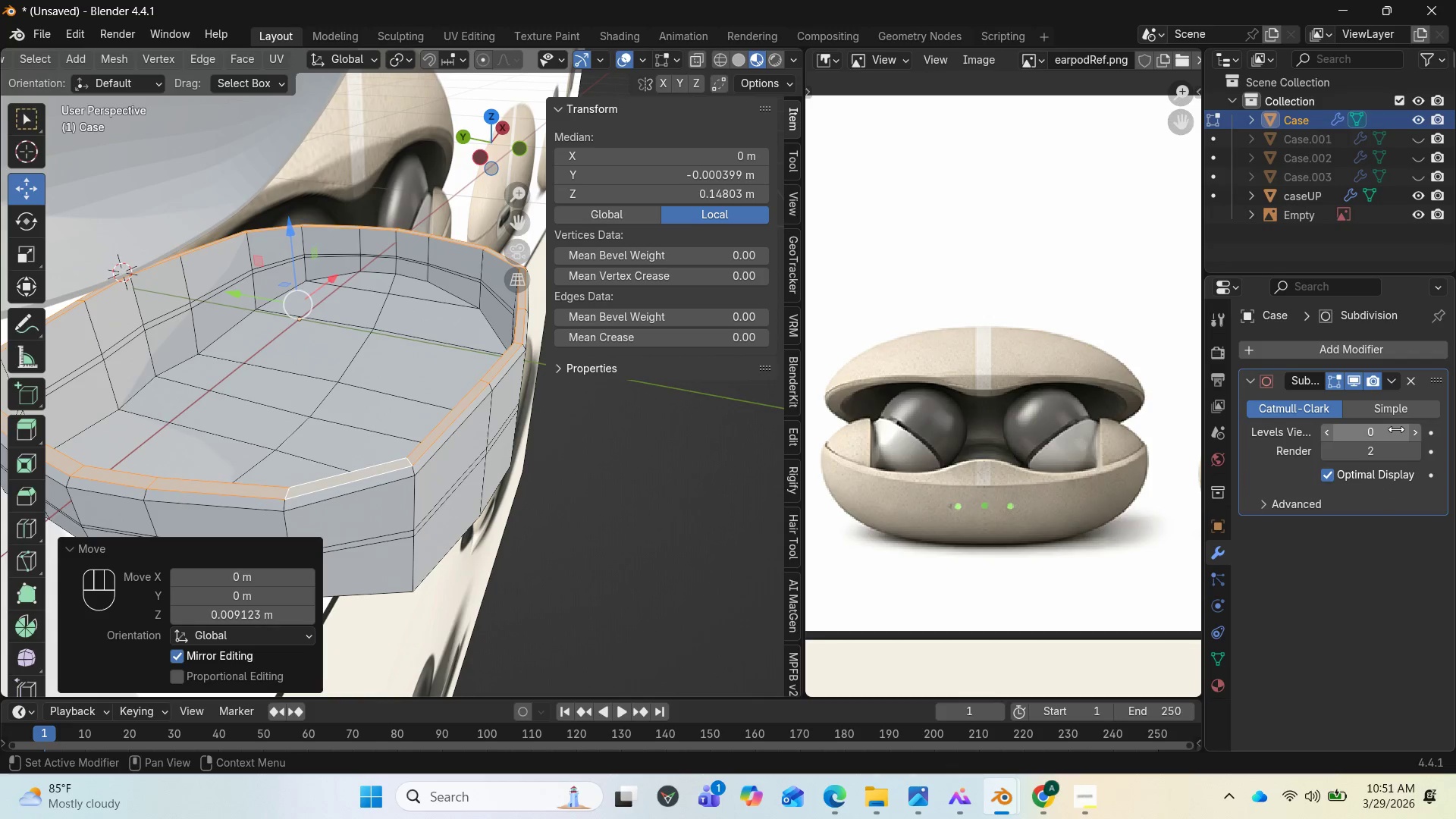 
left_click([1419, 436])
 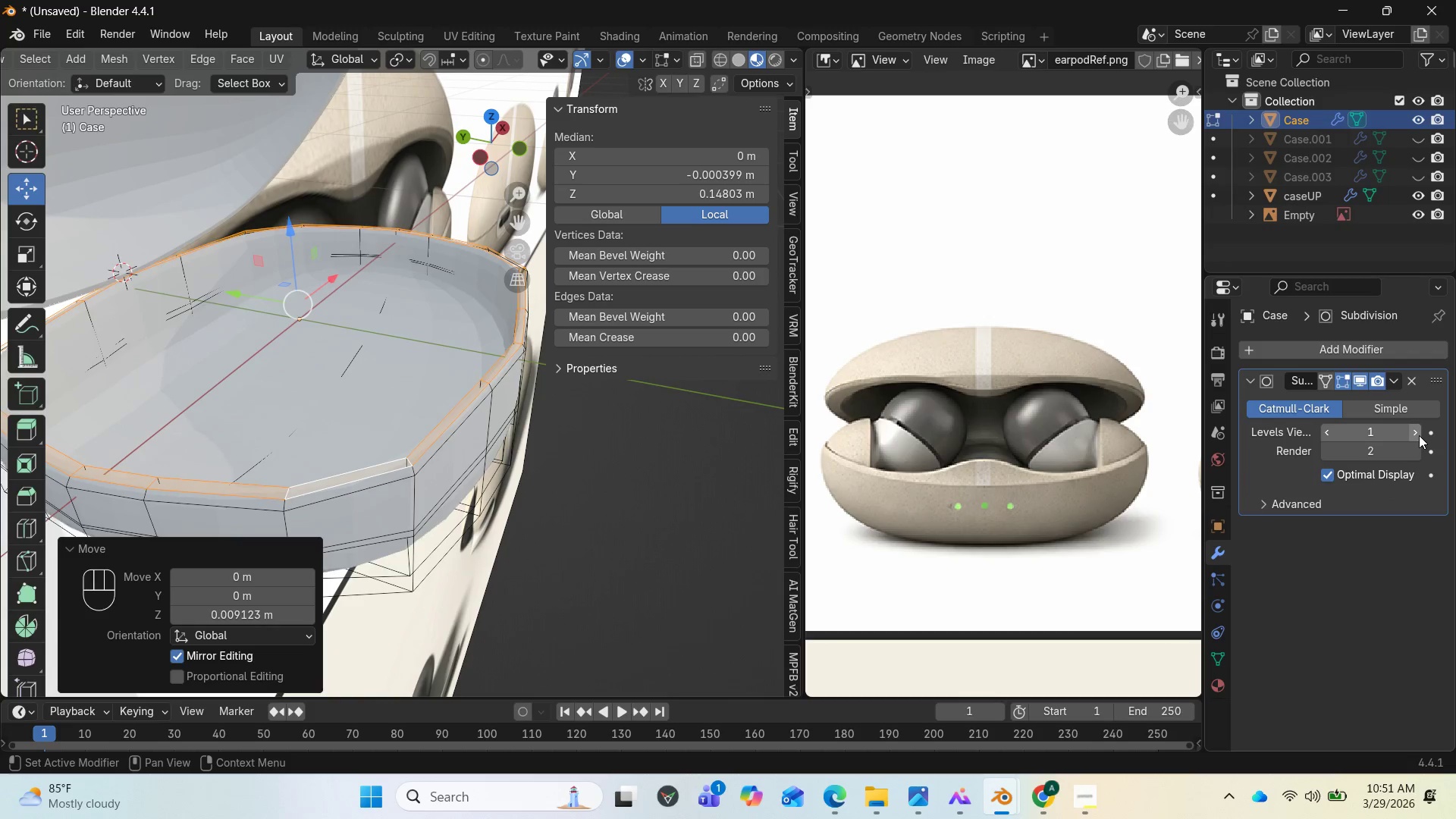 
left_click([1419, 435])
 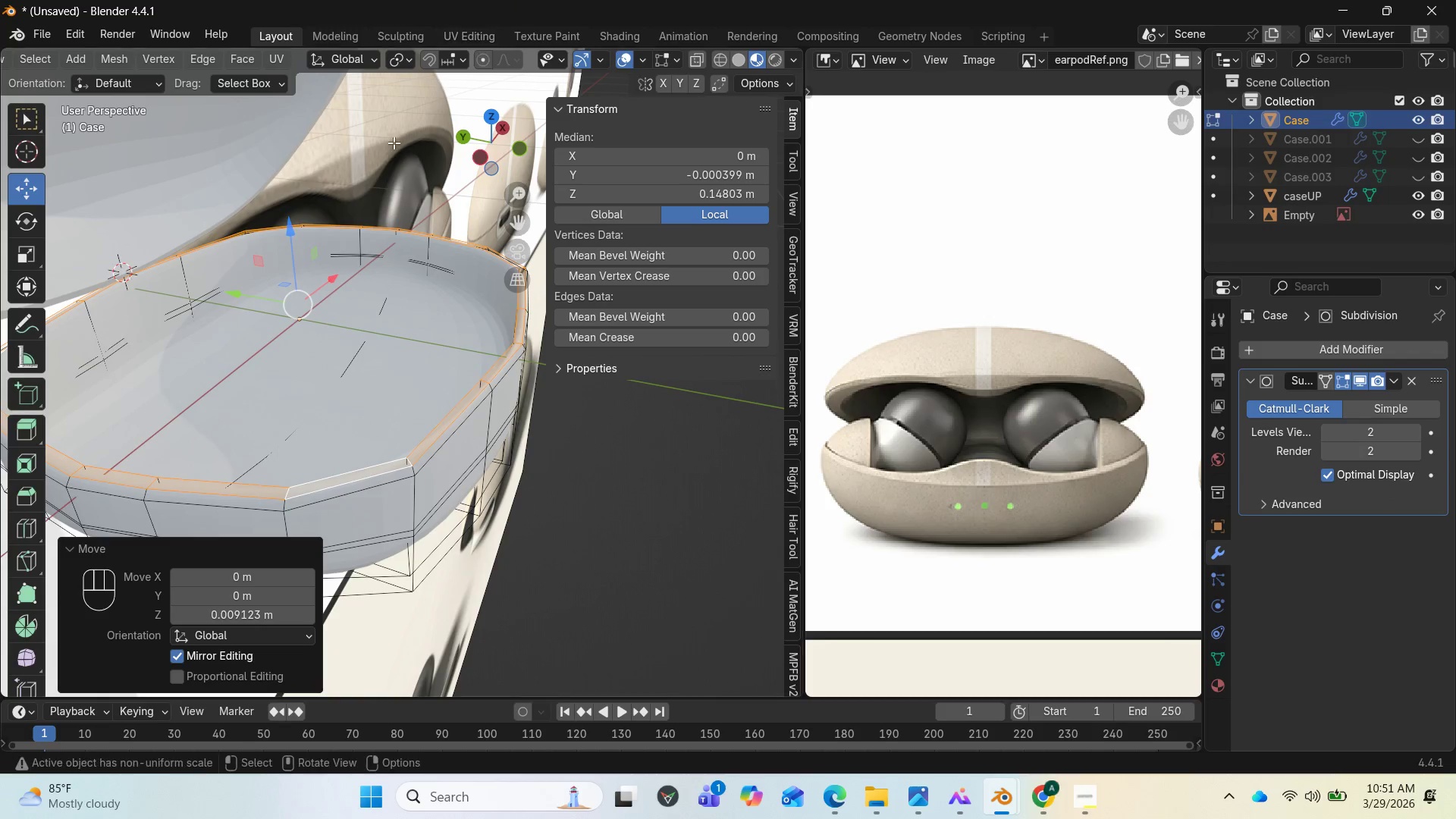 
left_click_drag(start_coordinate=[294, 222], to_coordinate=[297, 212])
 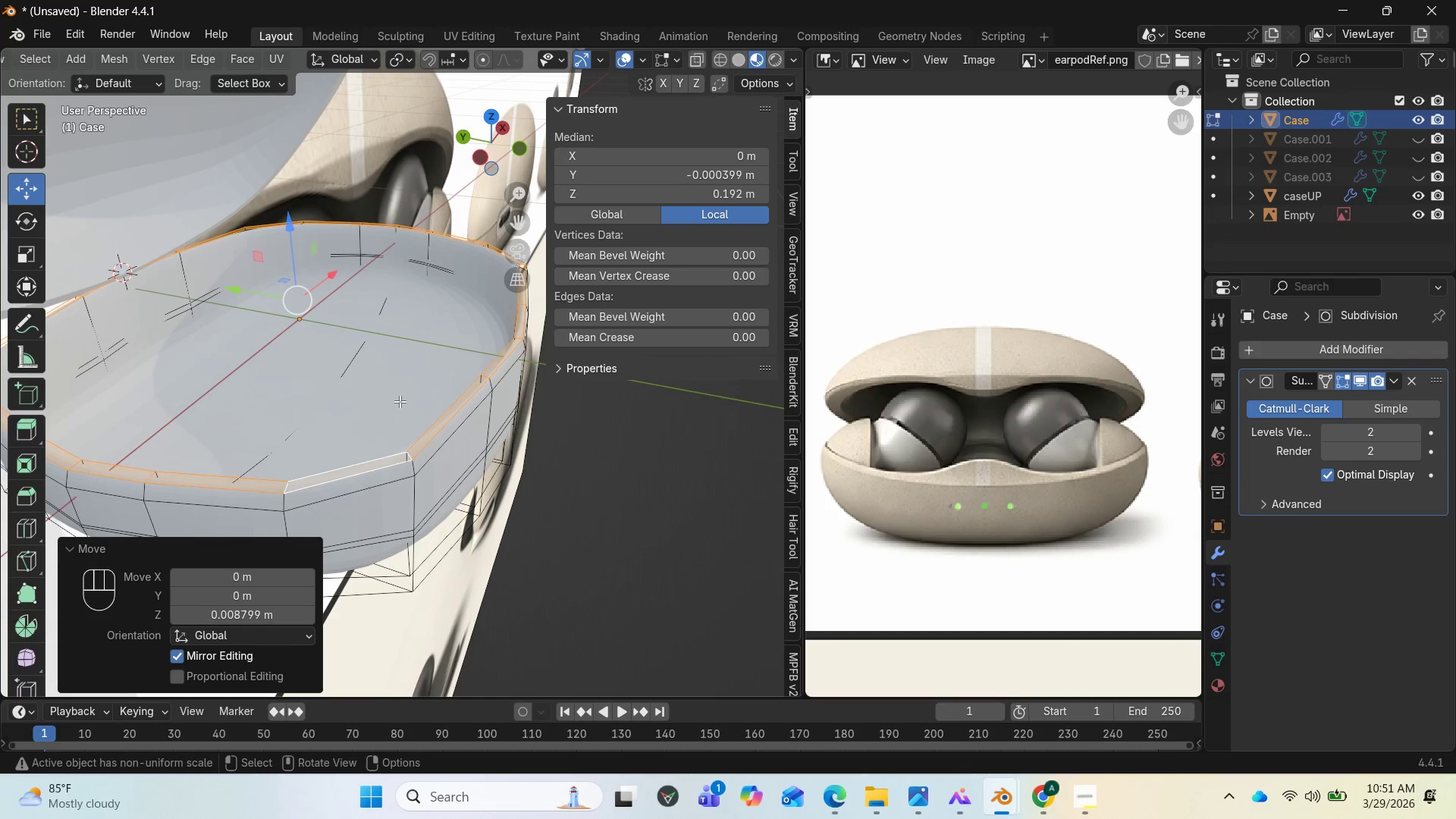 
scroll: coordinate [403, 406], scroll_direction: up, amount: 1.0
 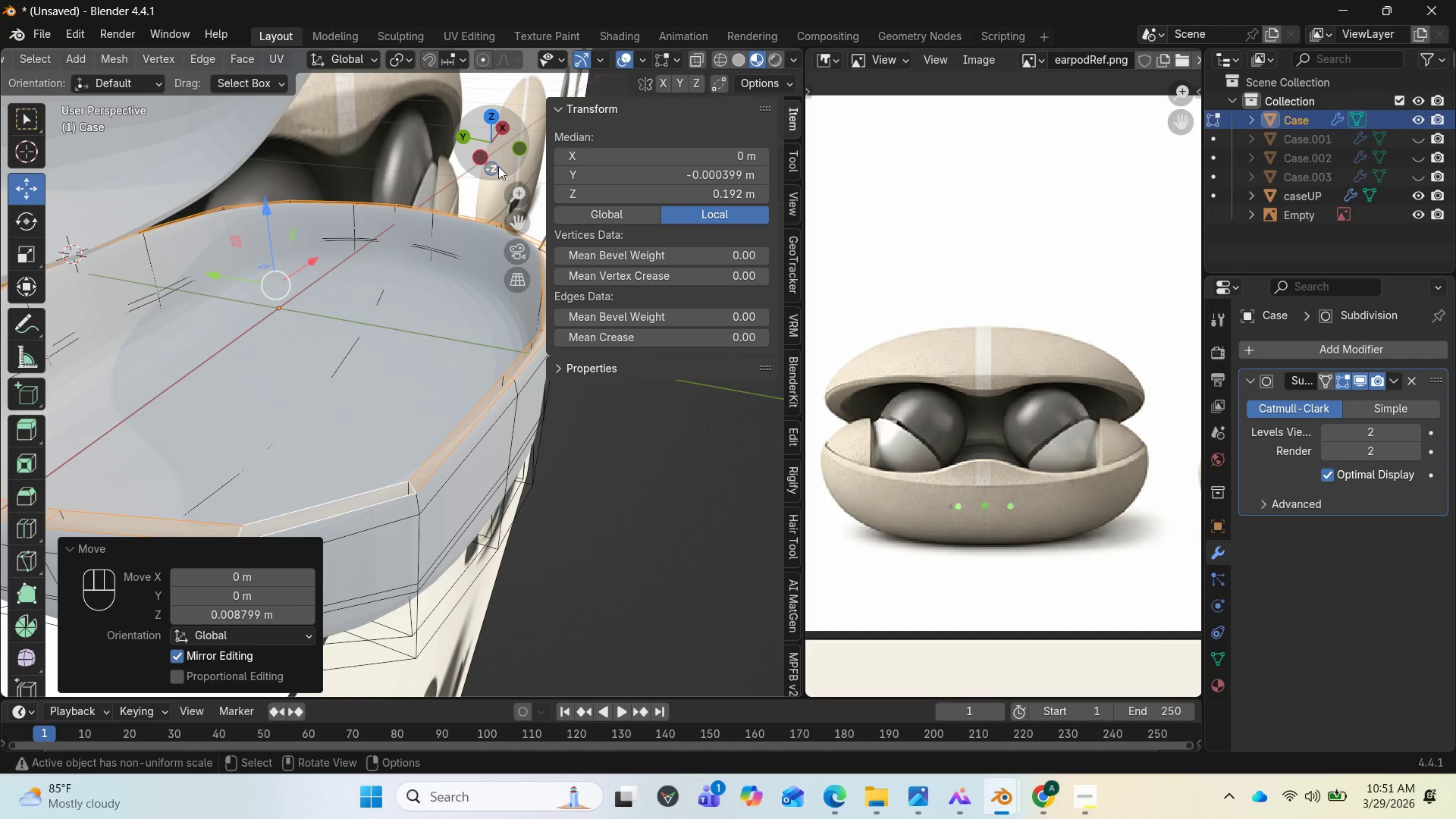 
left_click_drag(start_coordinate=[494, 140], to_coordinate=[171, 138])
 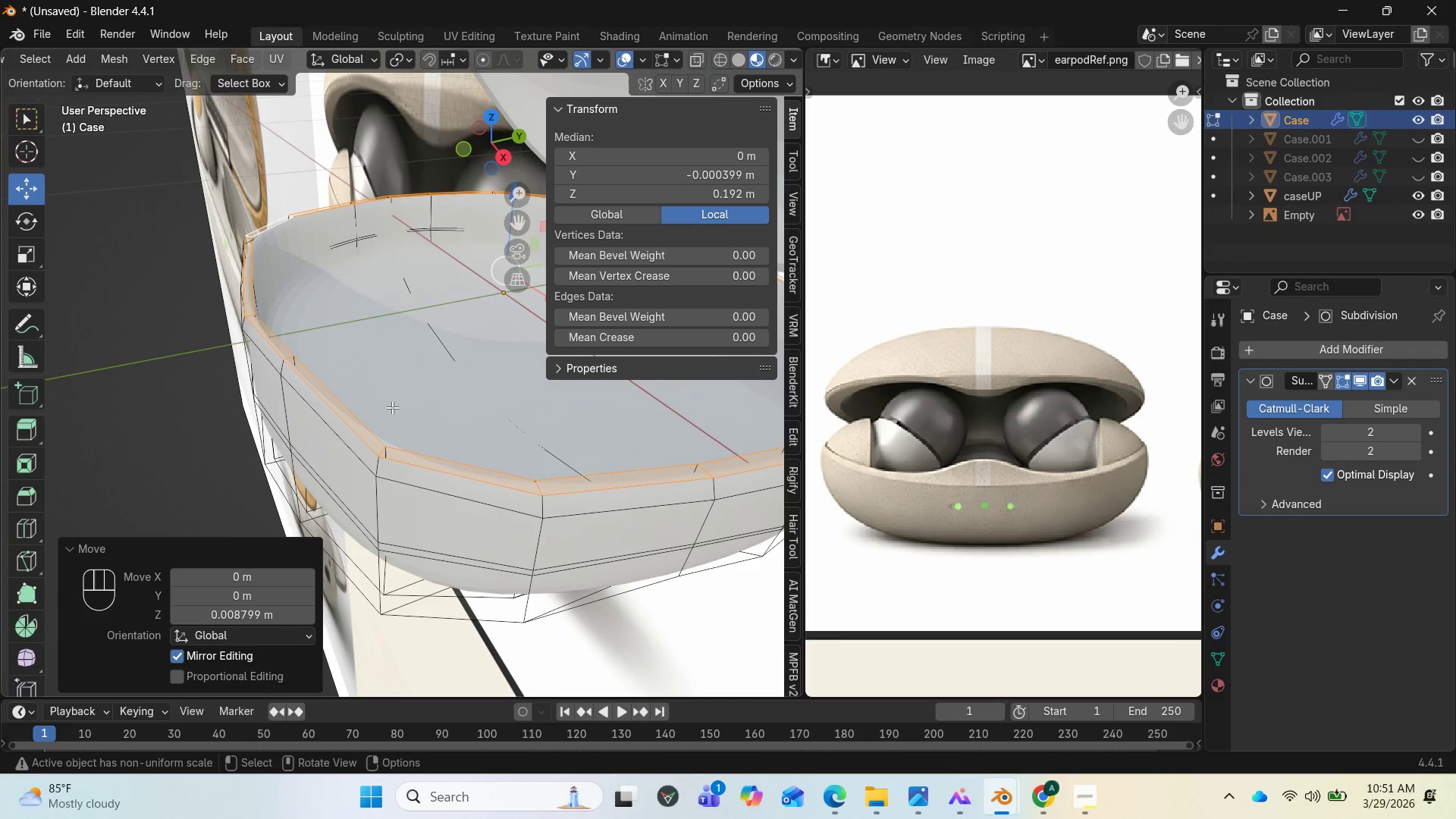 
key(Control+Z)
 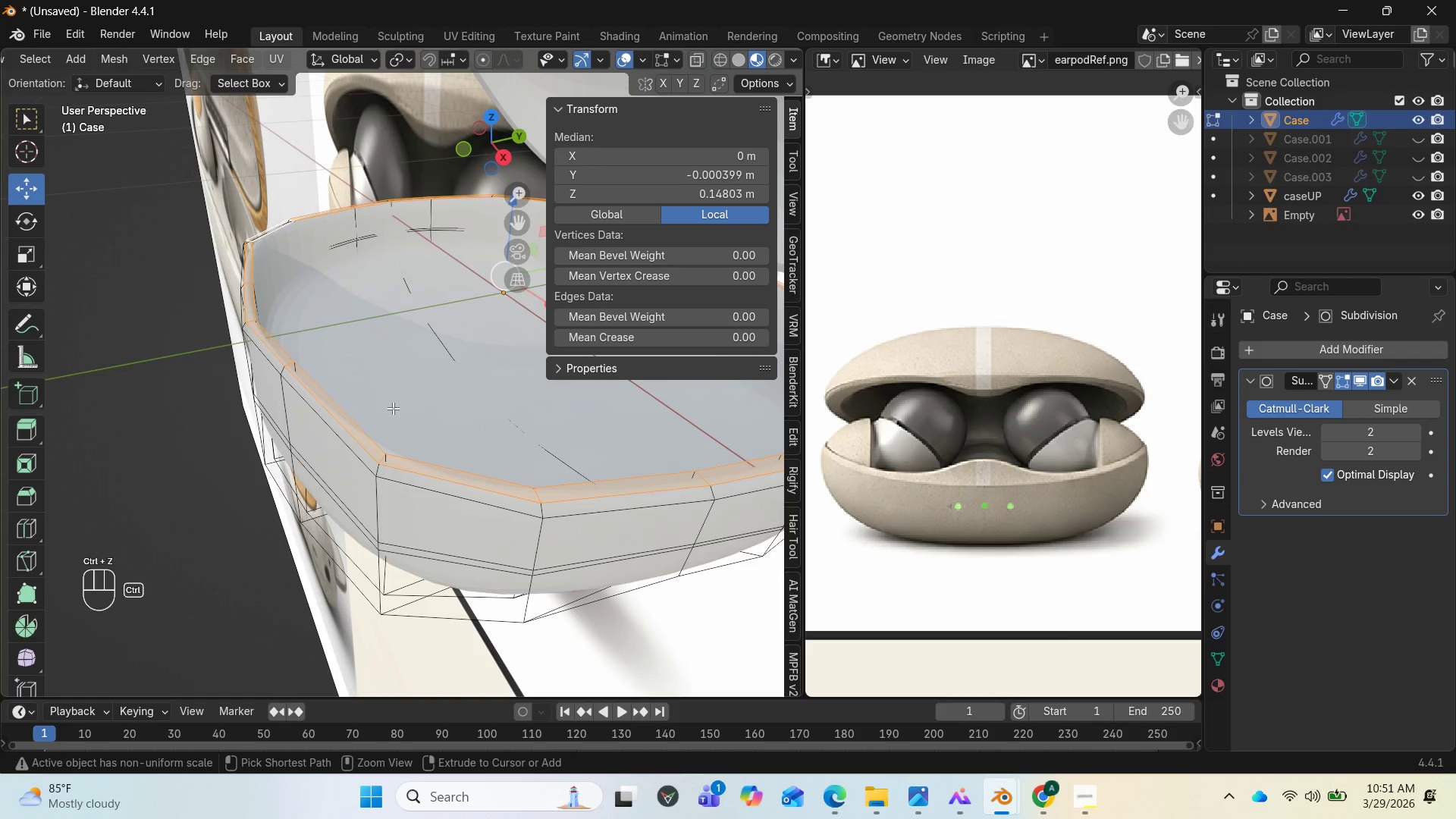 
key(Control+Z)
 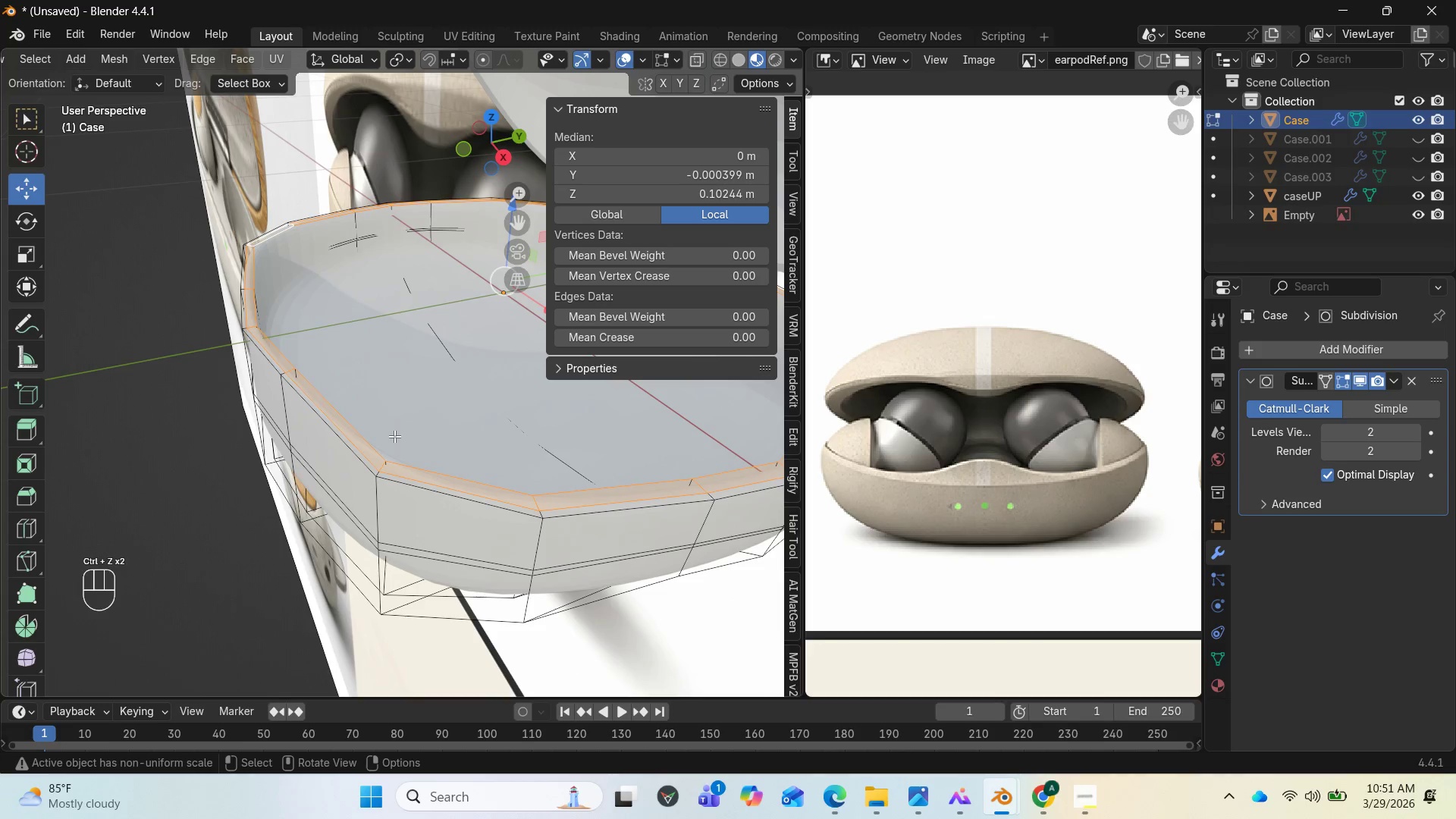 
scroll: coordinate [394, 436], scroll_direction: up, amount: 1.0
 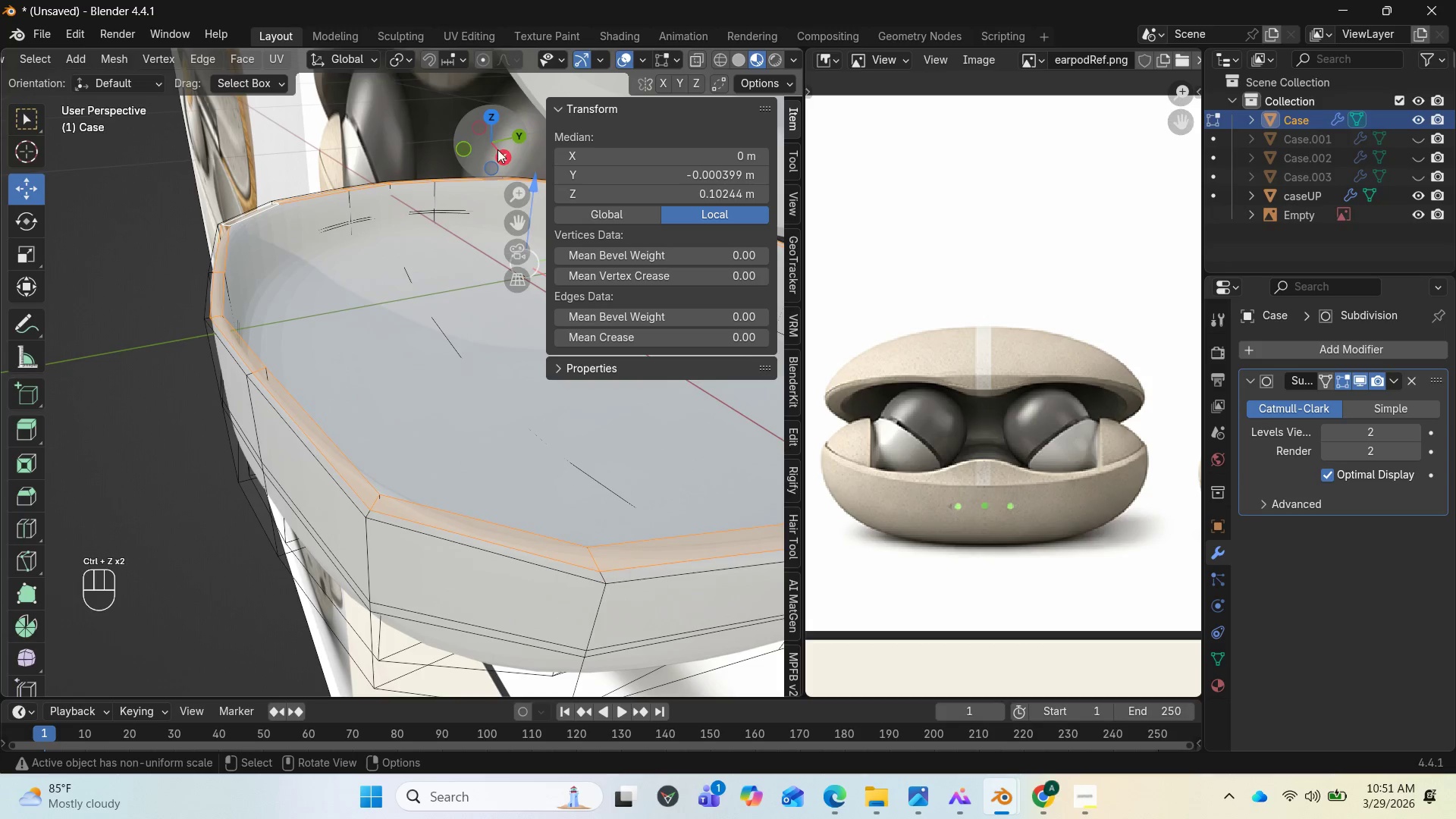 
left_click_drag(start_coordinate=[497, 145], to_coordinate=[497, 159])
 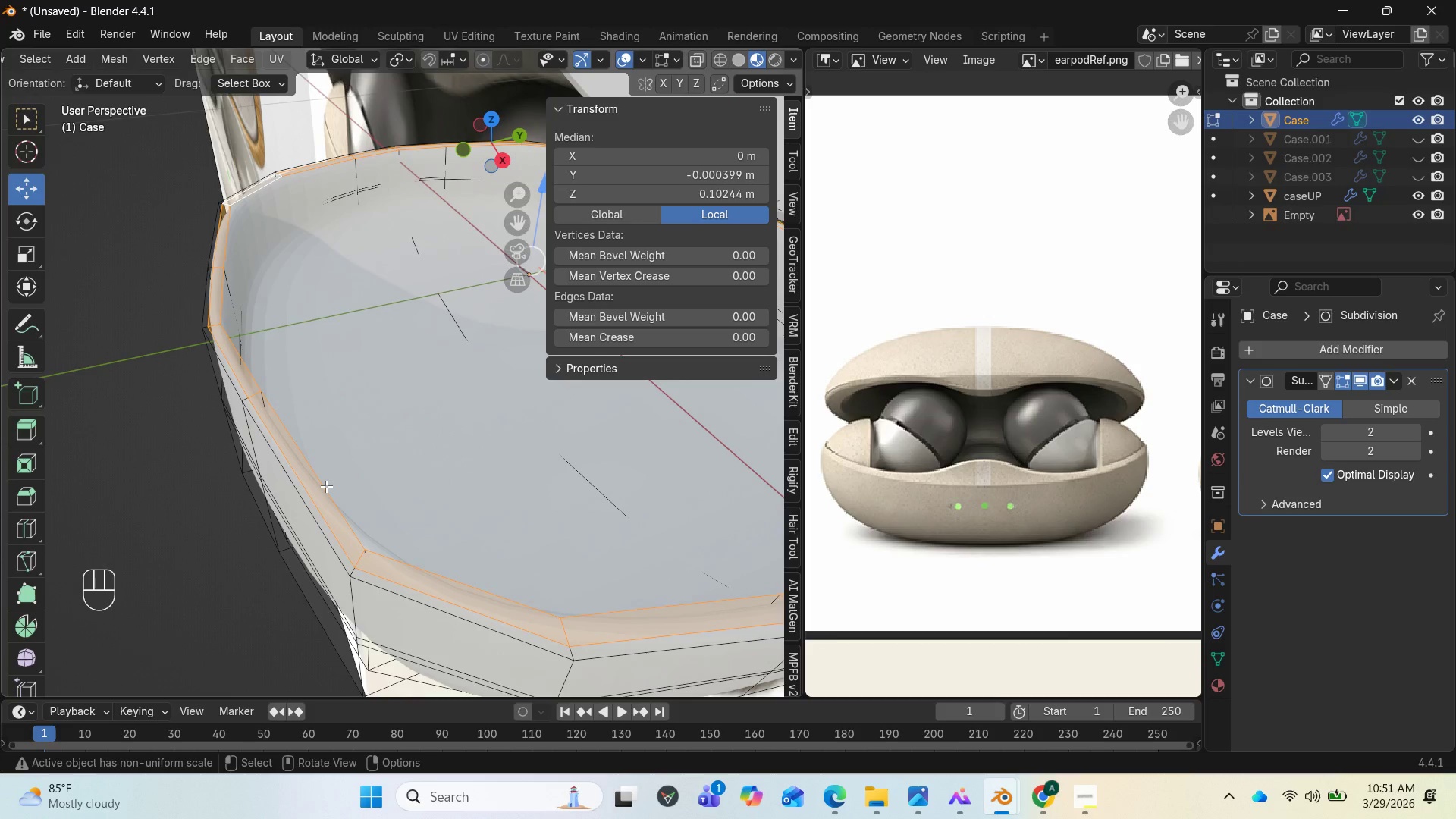 
key(2)
 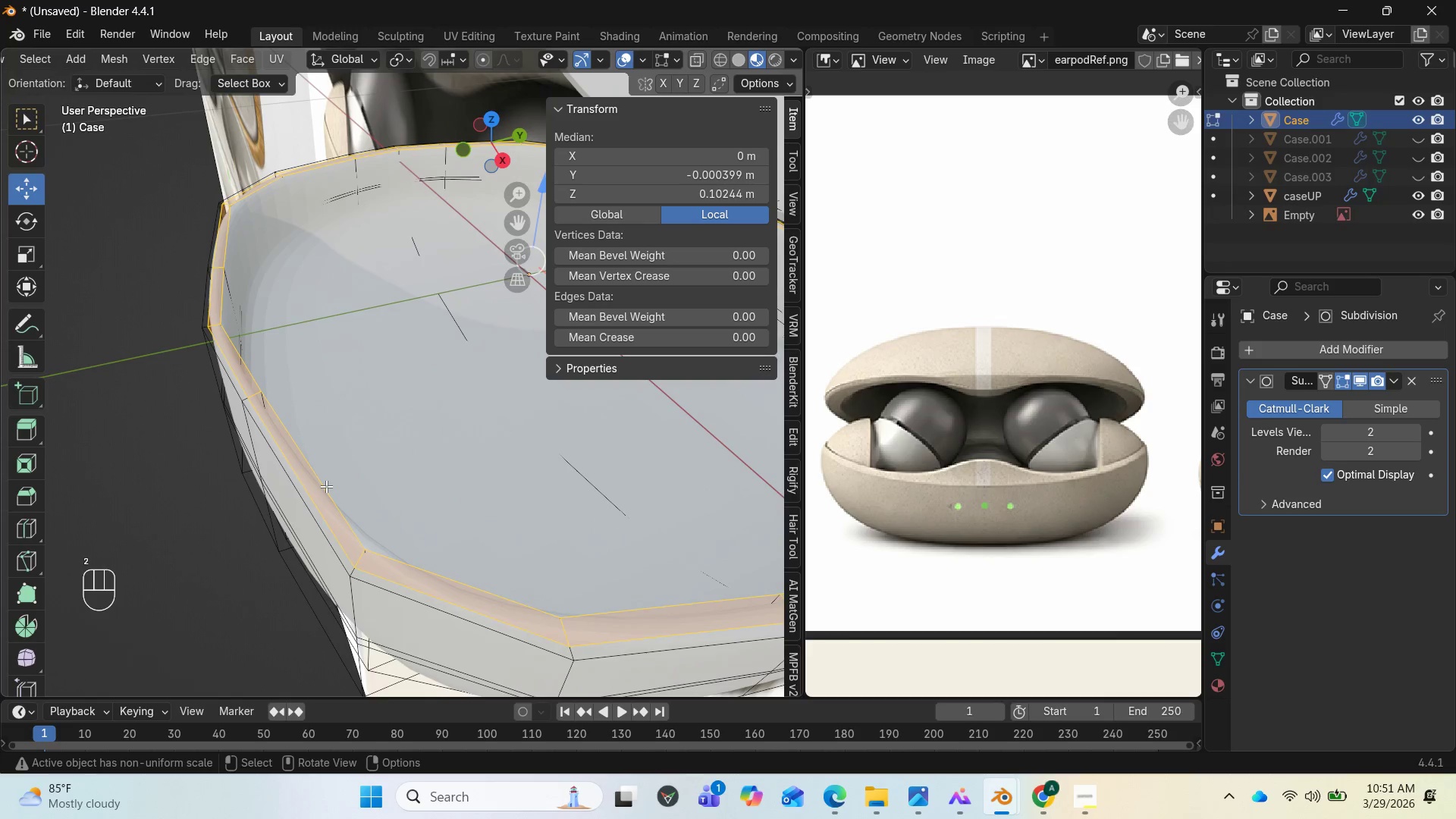 
hold_key(key=AltLeft, duration=1.01)
left_click([326, 486])
 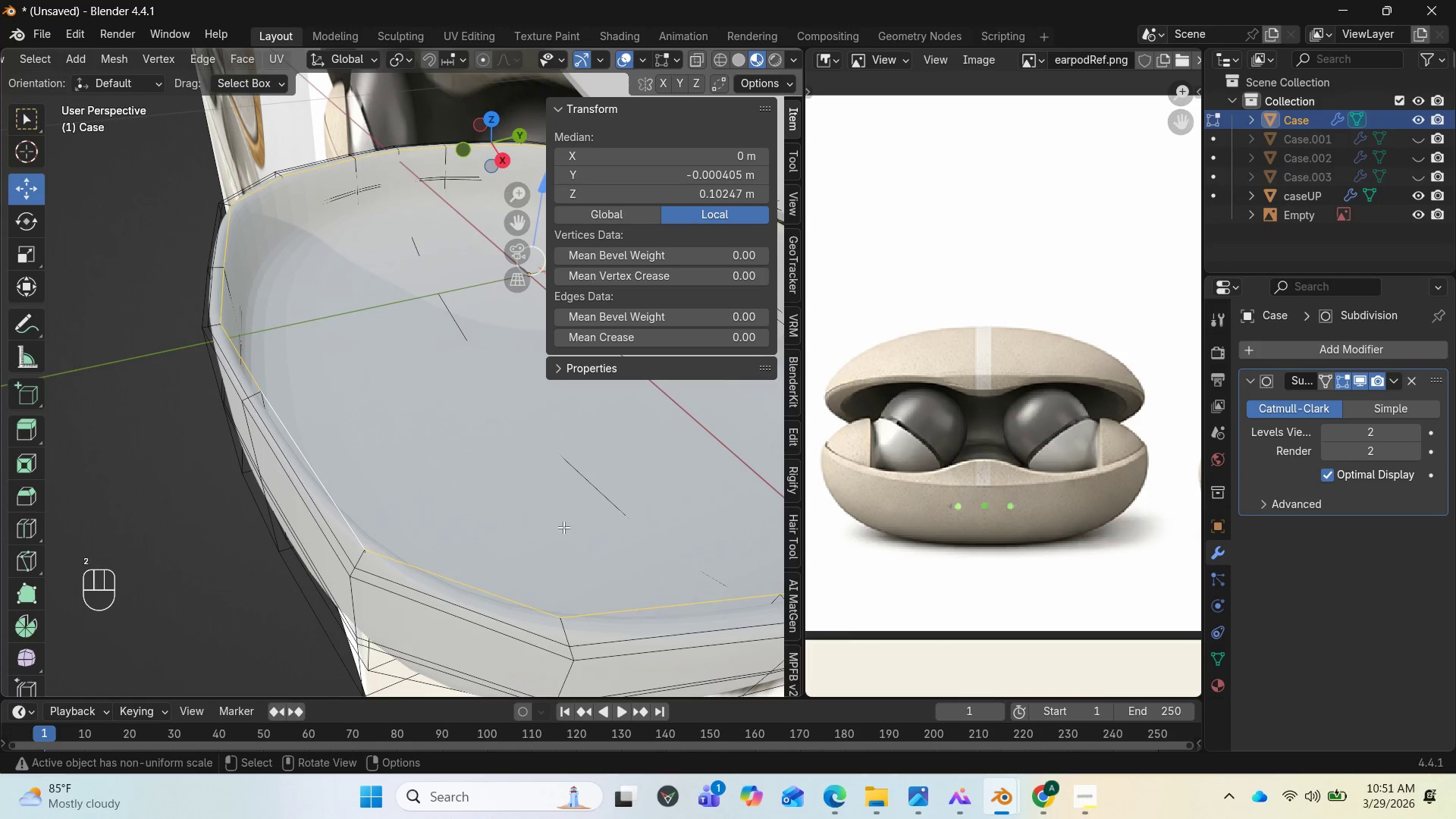 
key(S)
 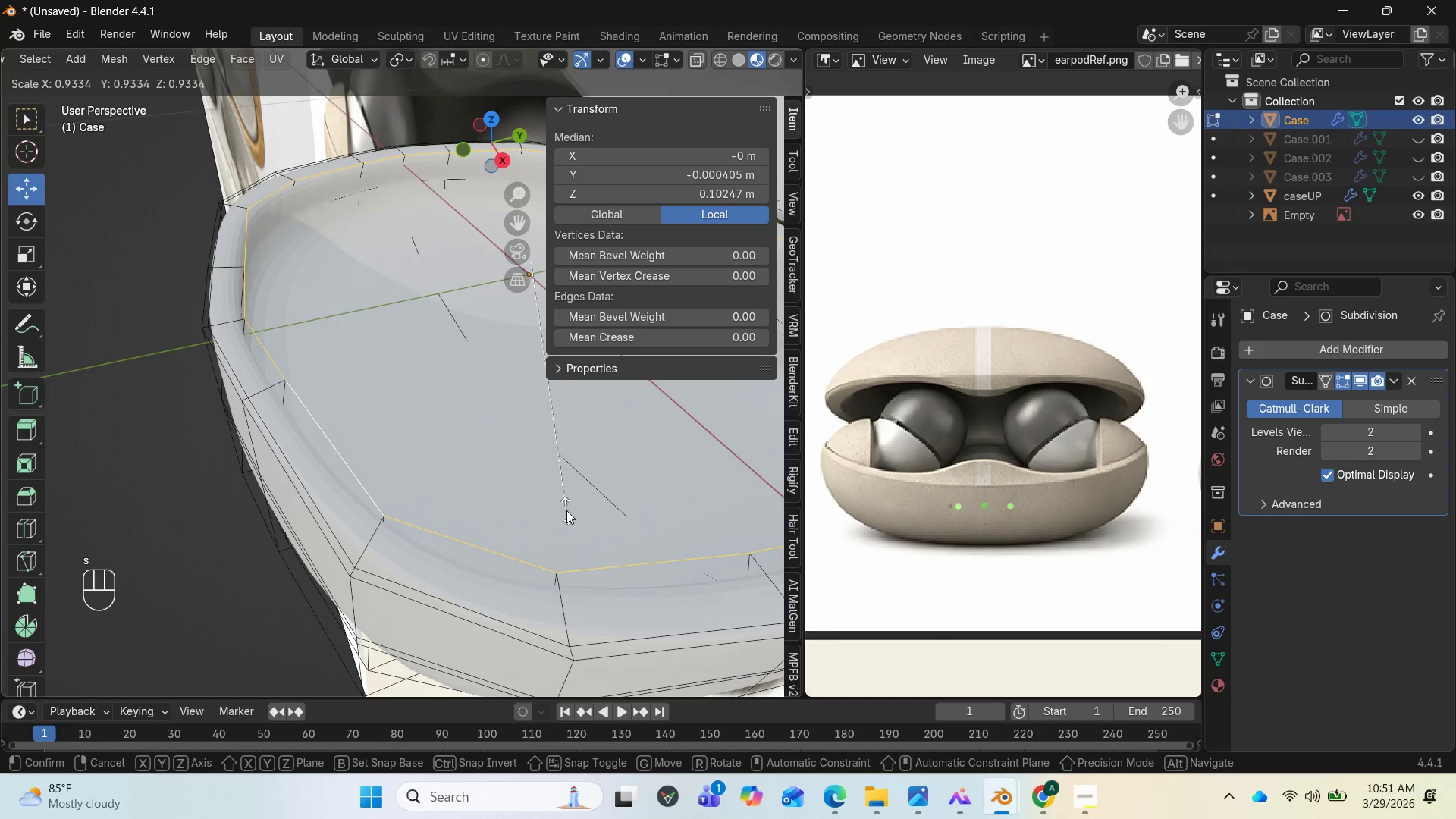 
left_click([566, 510])
 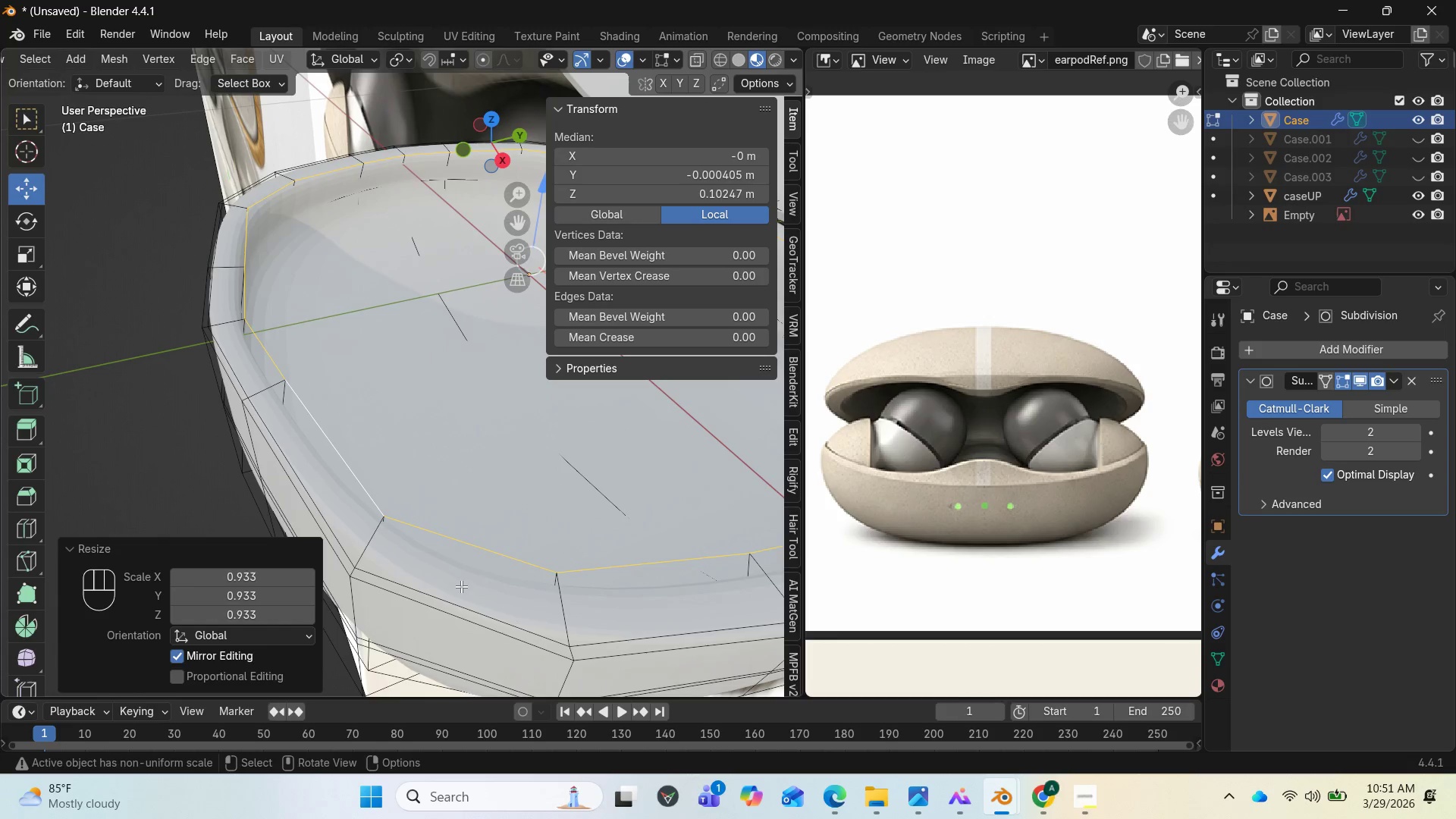 
key(Control+R)
 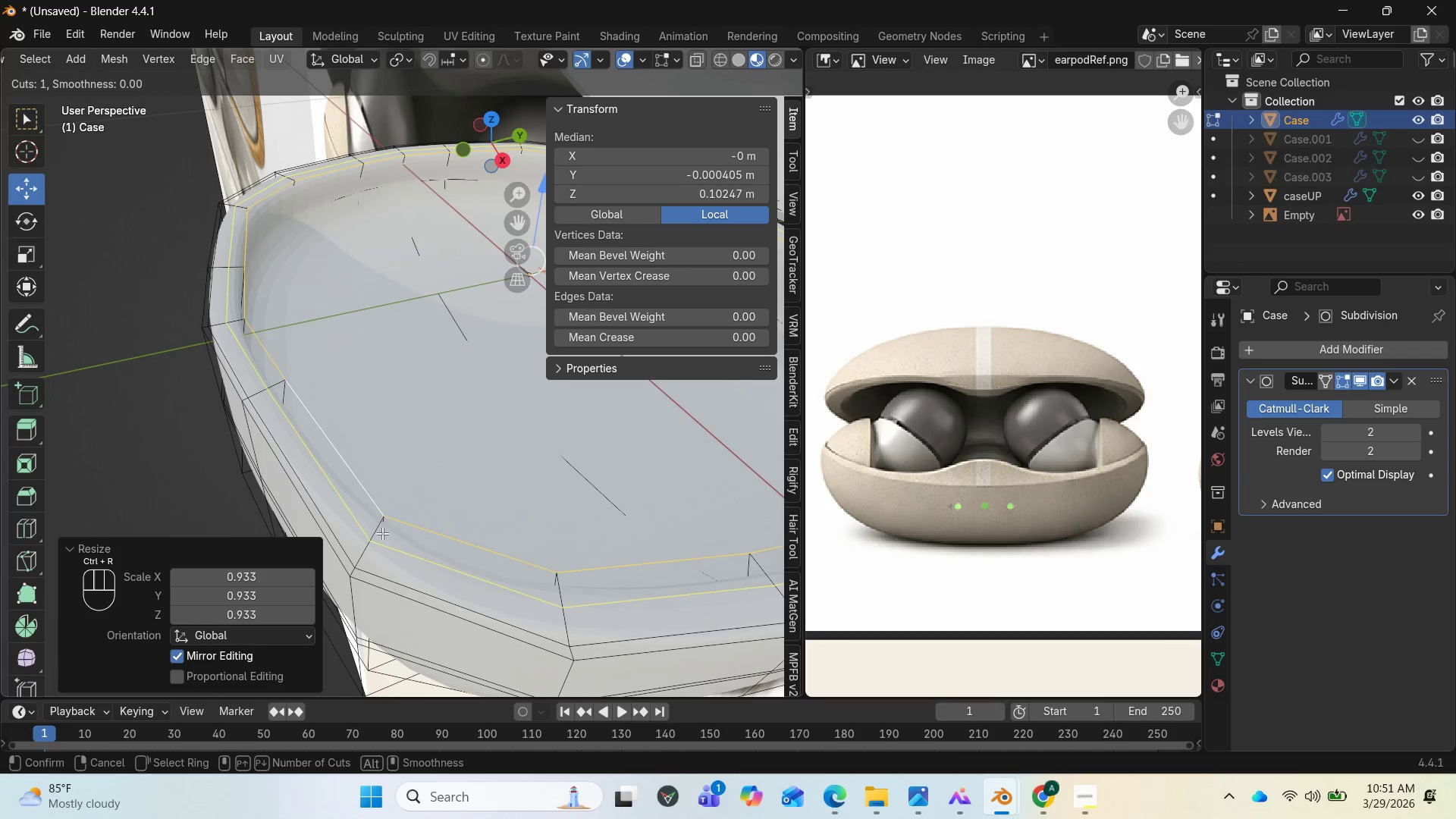 
left_click([381, 533])
 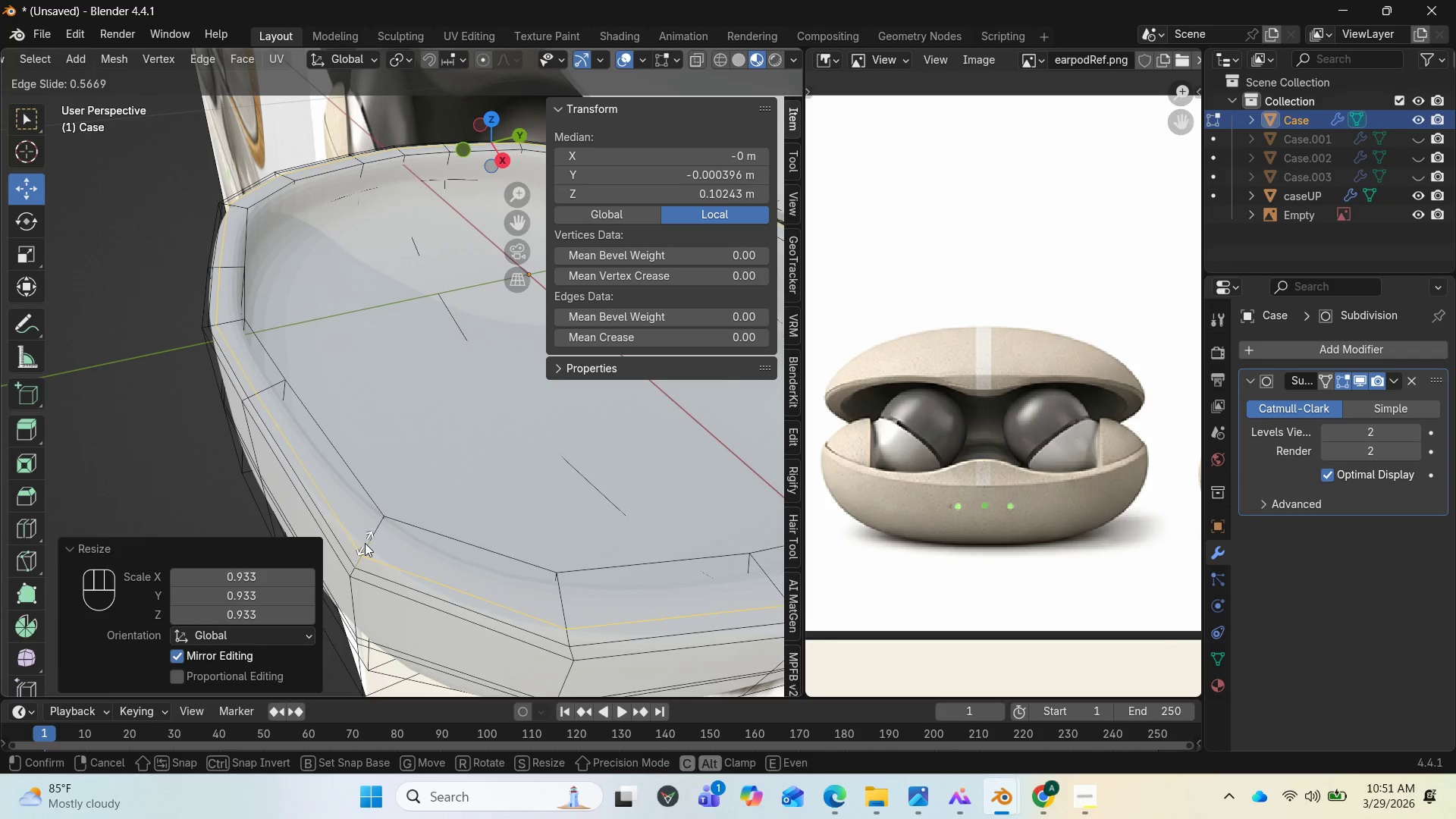 
left_click([365, 543])
 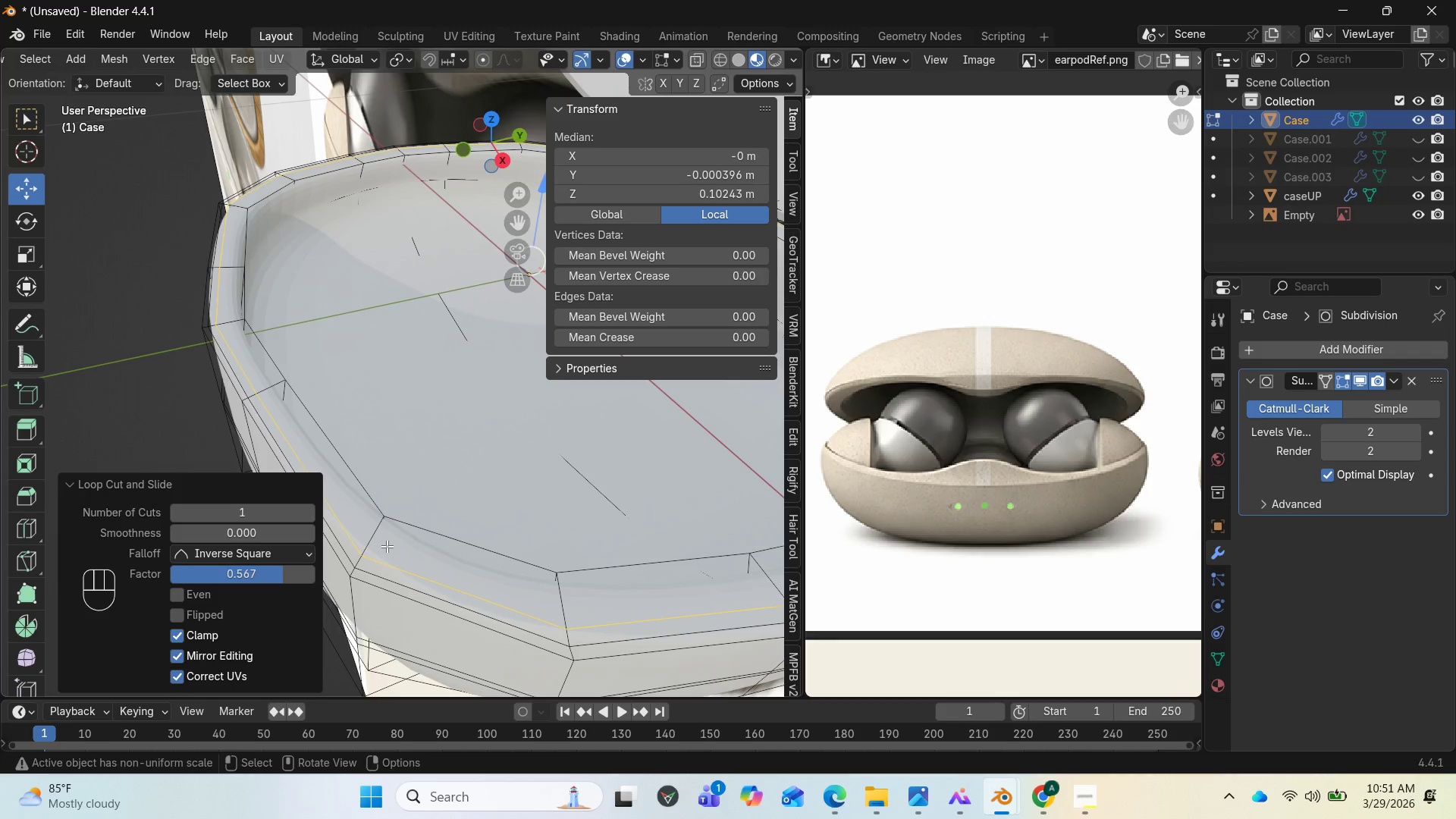 
key(3)
 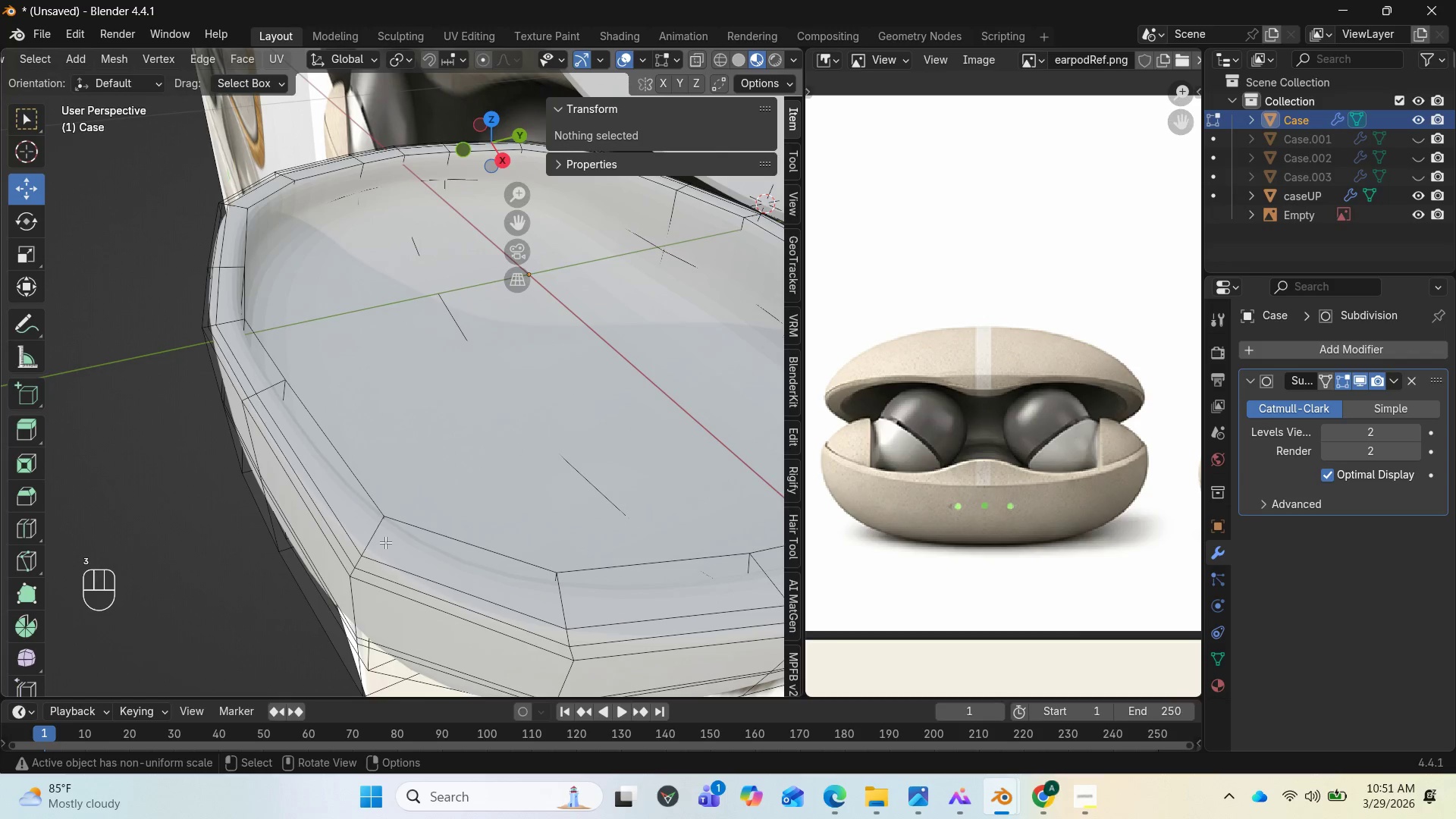 
hold_key(key=AltLeft, duration=0.81)
left_click([384, 541])
 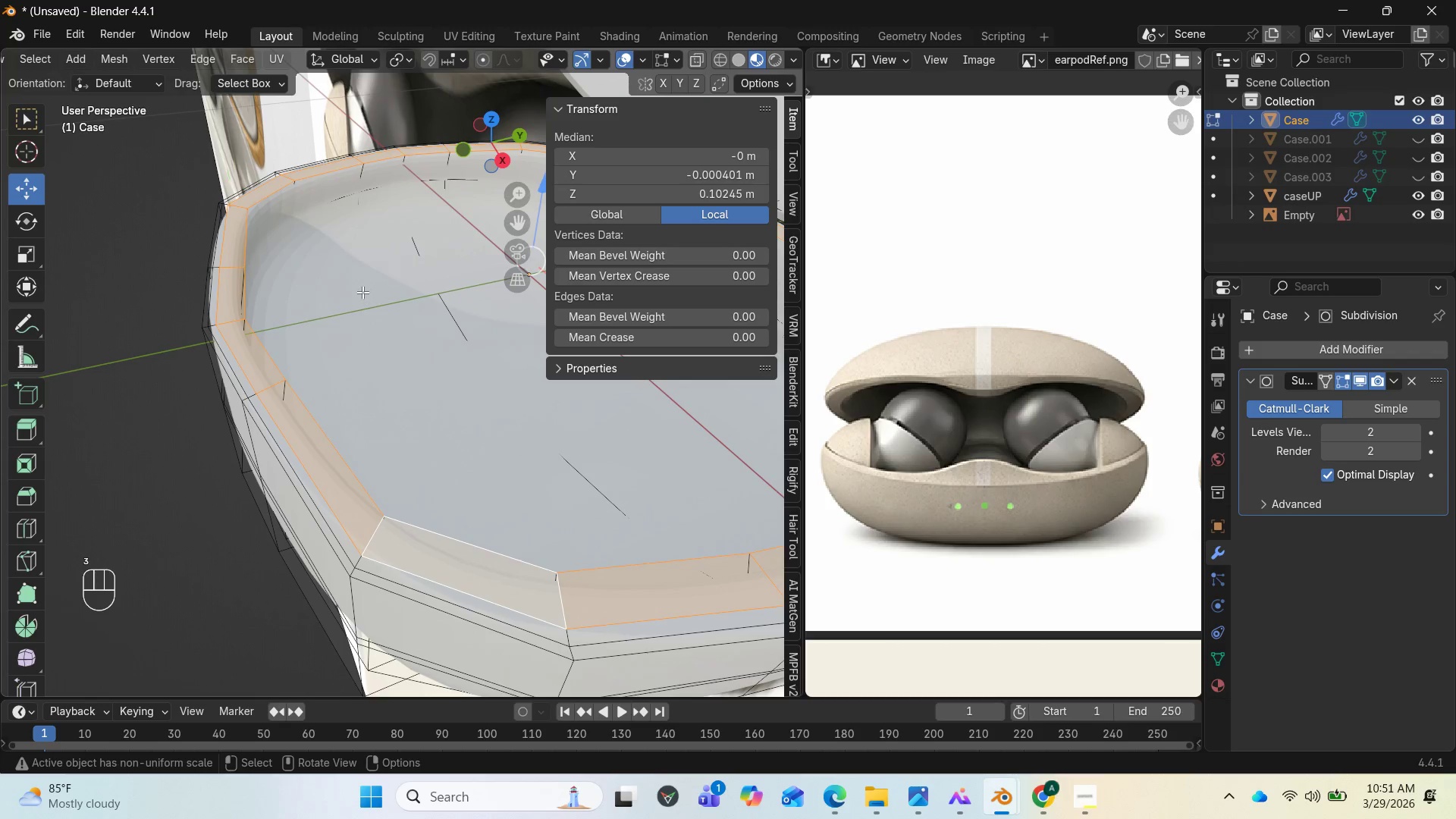 
scroll: coordinate [360, 253], scroll_direction: down, amount: 2.0
 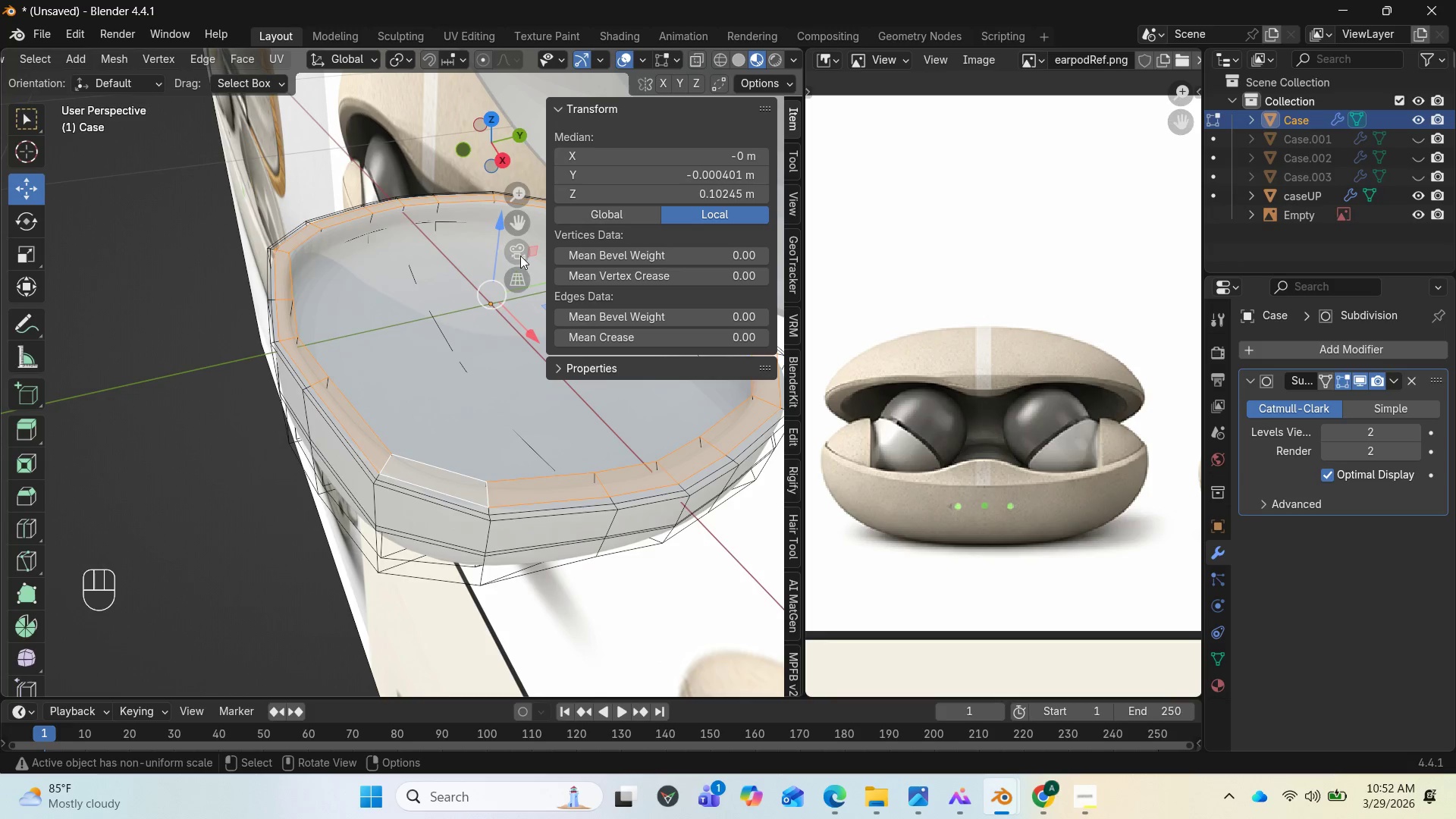 
left_click_drag(start_coordinate=[522, 225], to_coordinate=[441, 276])
 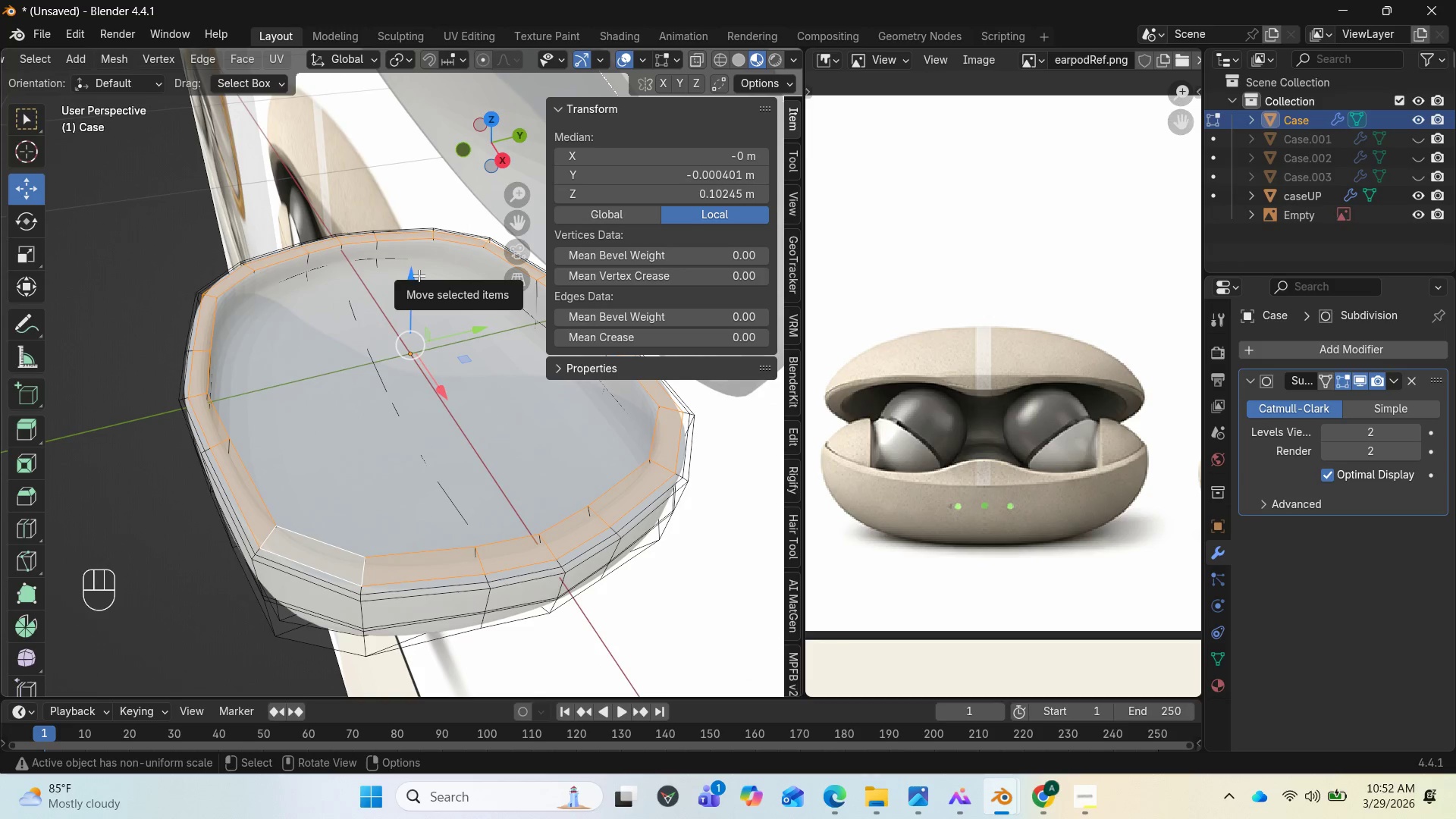 
left_click_drag(start_coordinate=[413, 277], to_coordinate=[412, 267])
 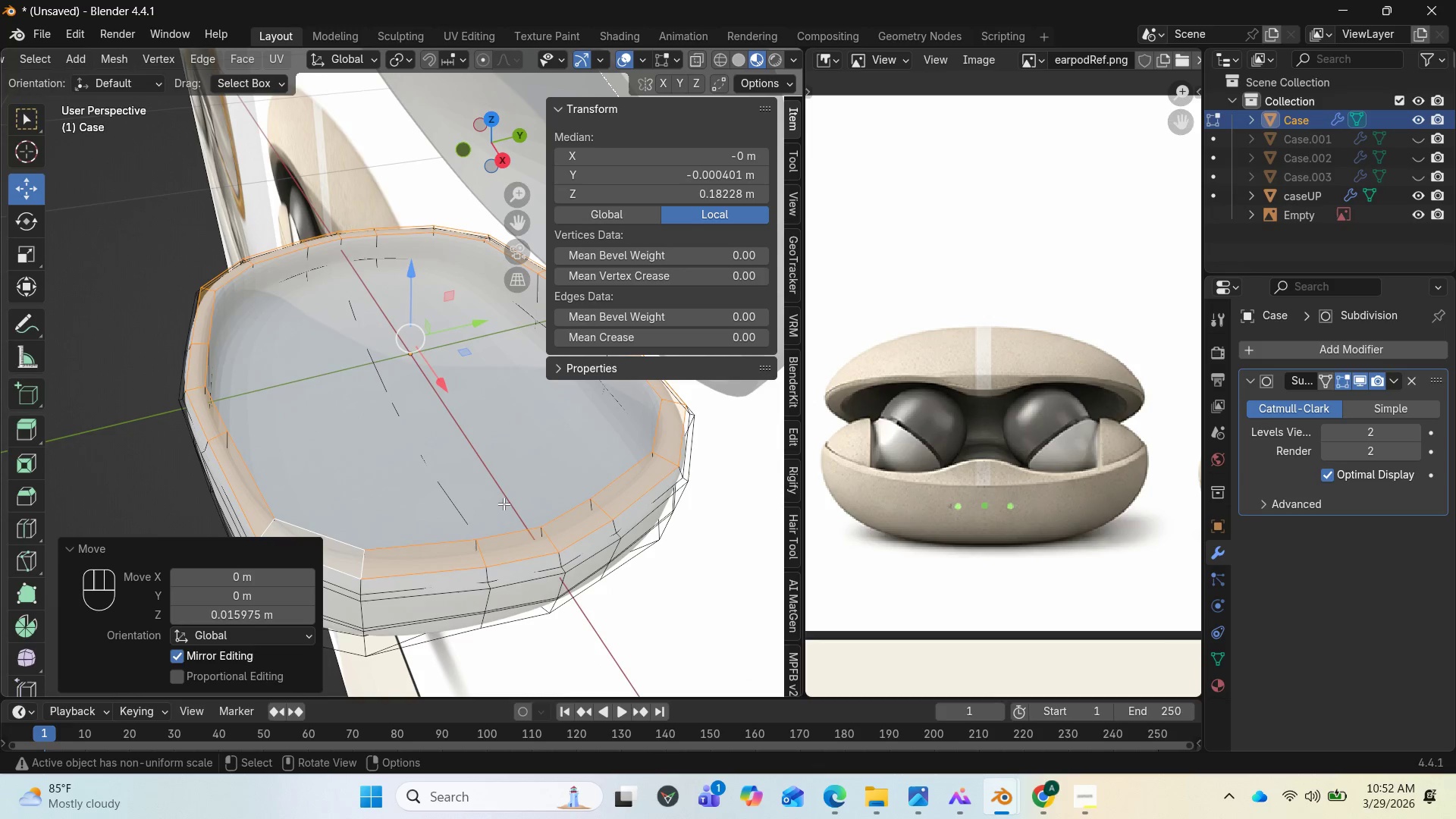 
key(S)
 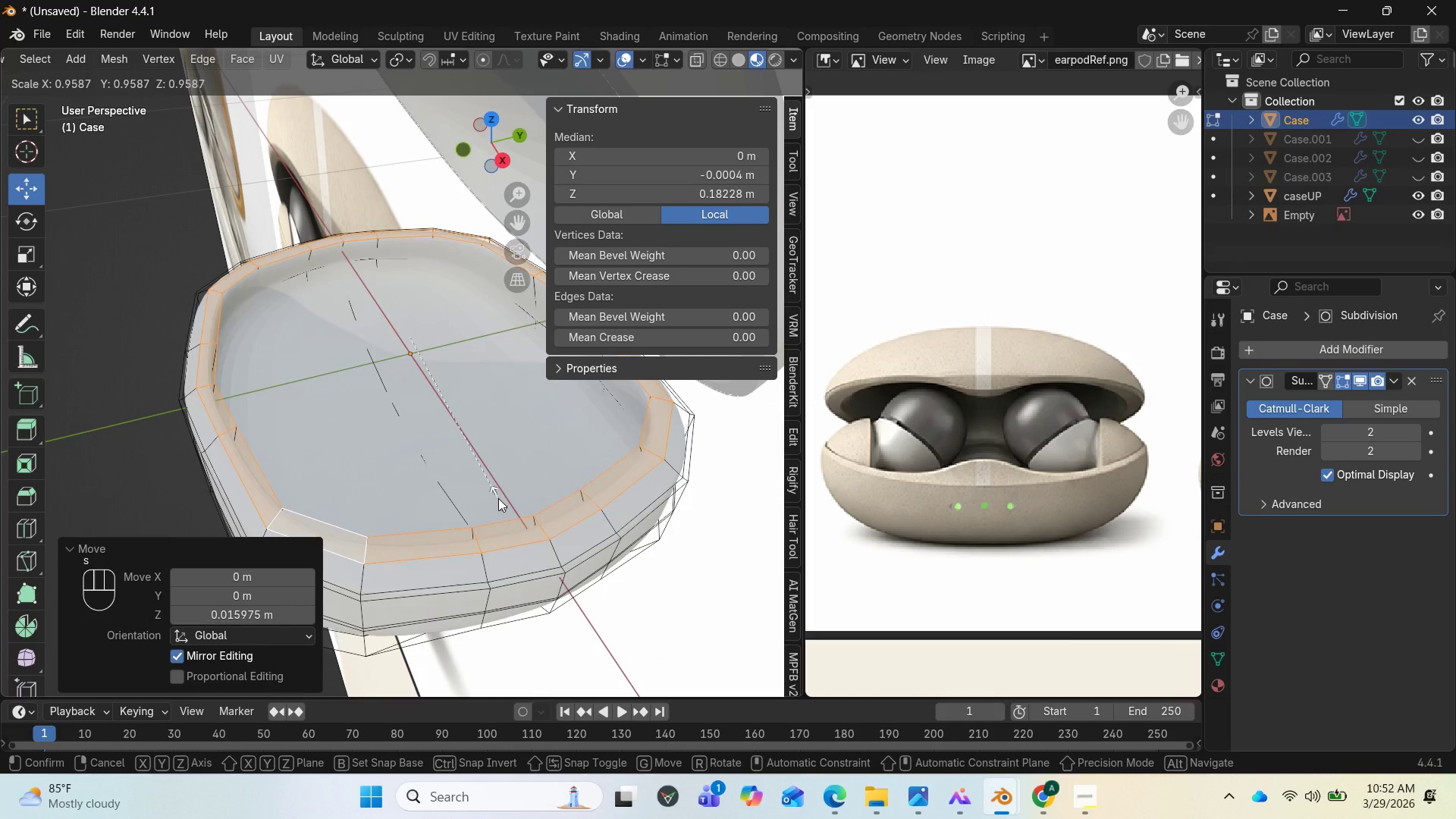 
left_click([499, 498])
 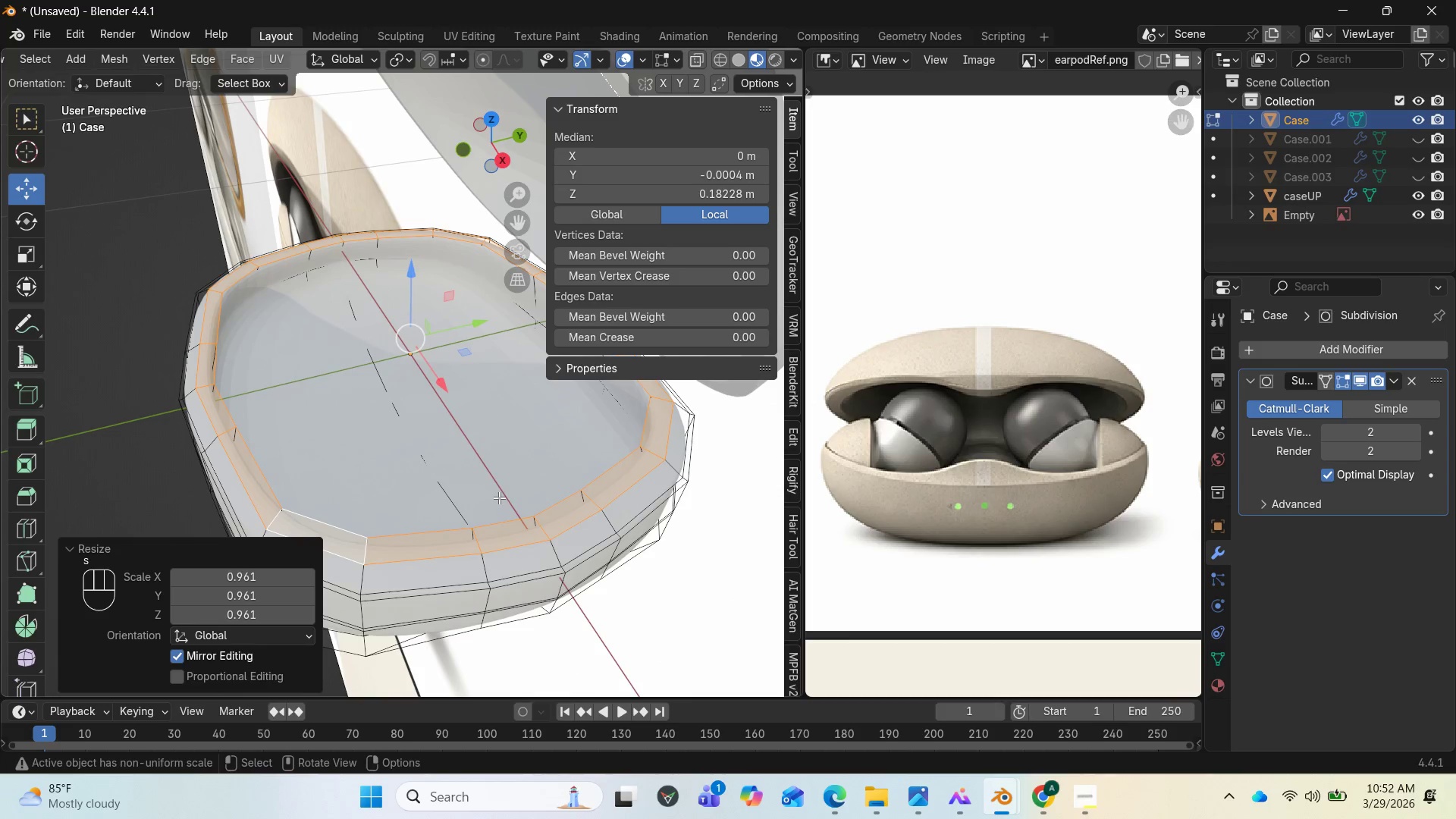 
key(Control+Z)
 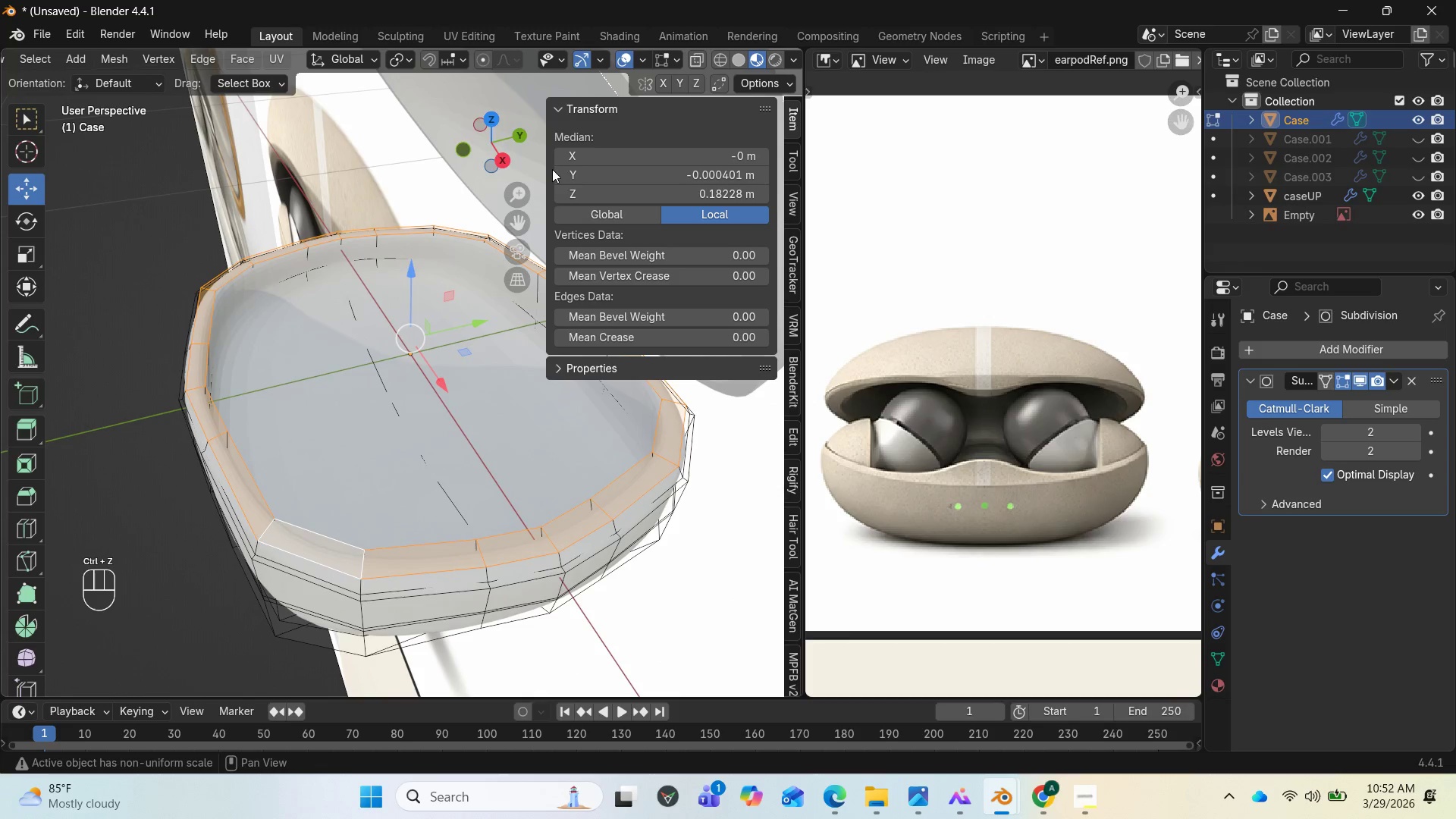 
left_click_drag(start_coordinate=[505, 152], to_coordinate=[727, 106])
 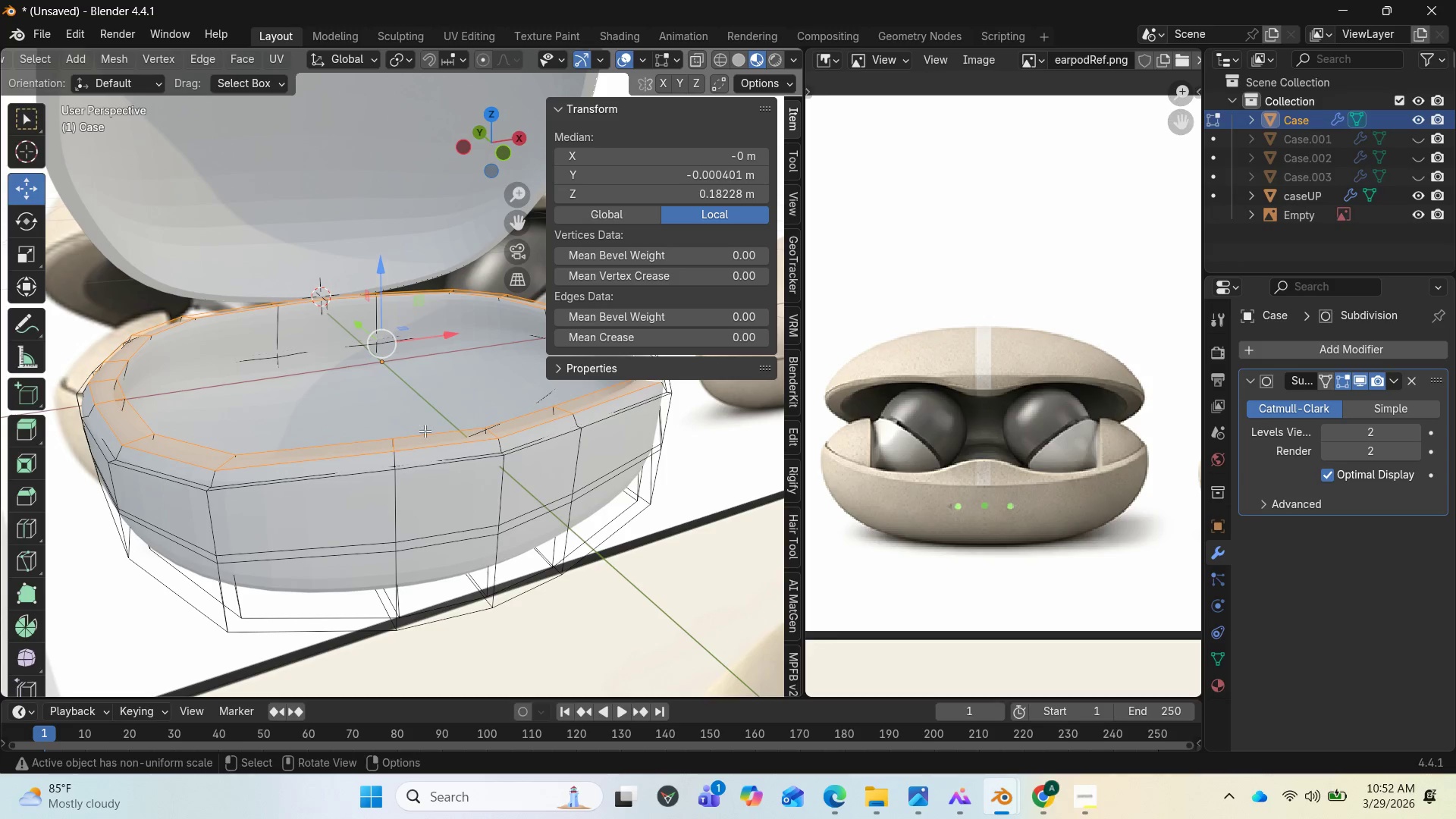 
left_click([425, 441])
 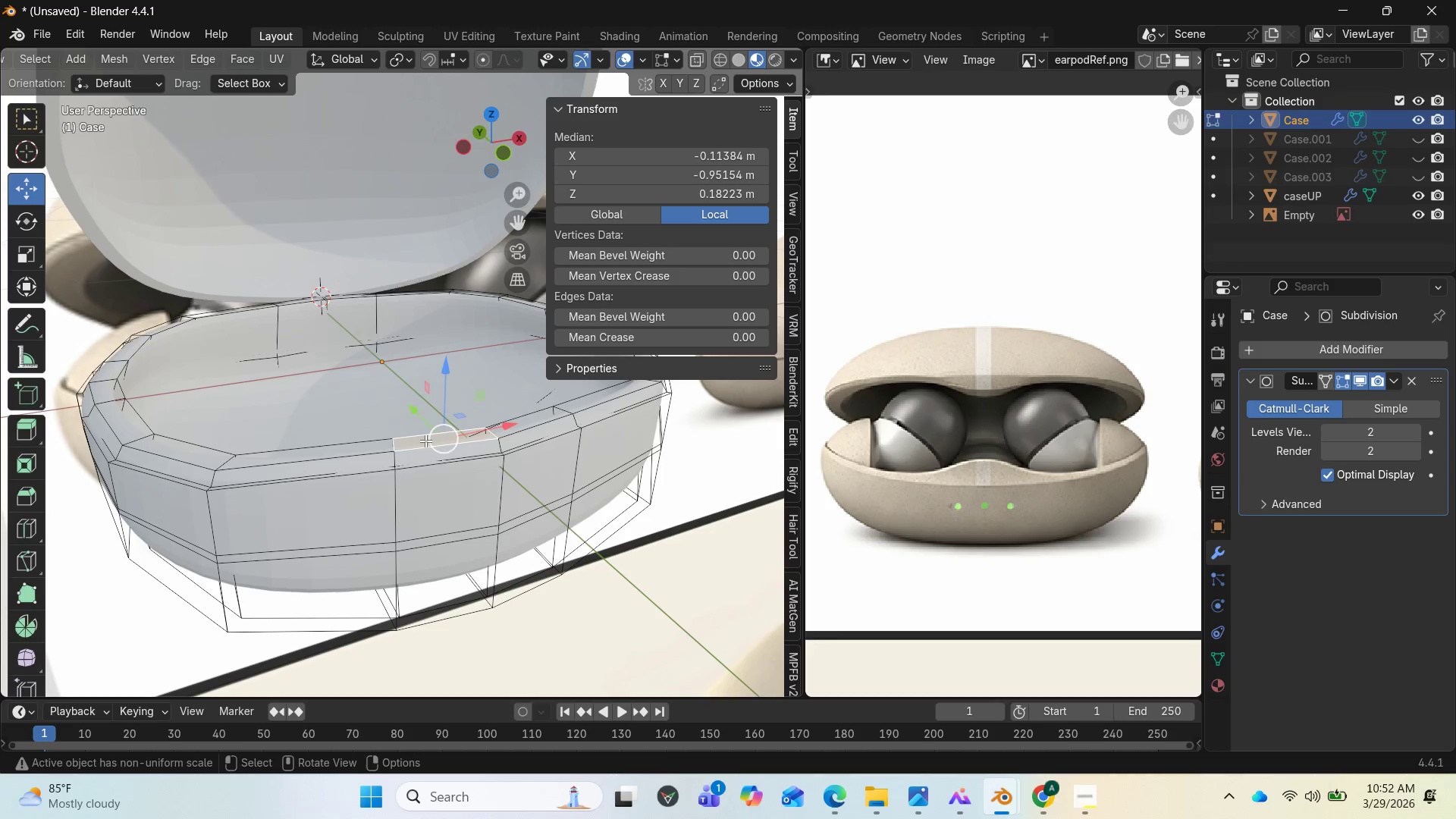 
hold_key(key=ShiftLeft, duration=1.41)
left_click([534, 422])
 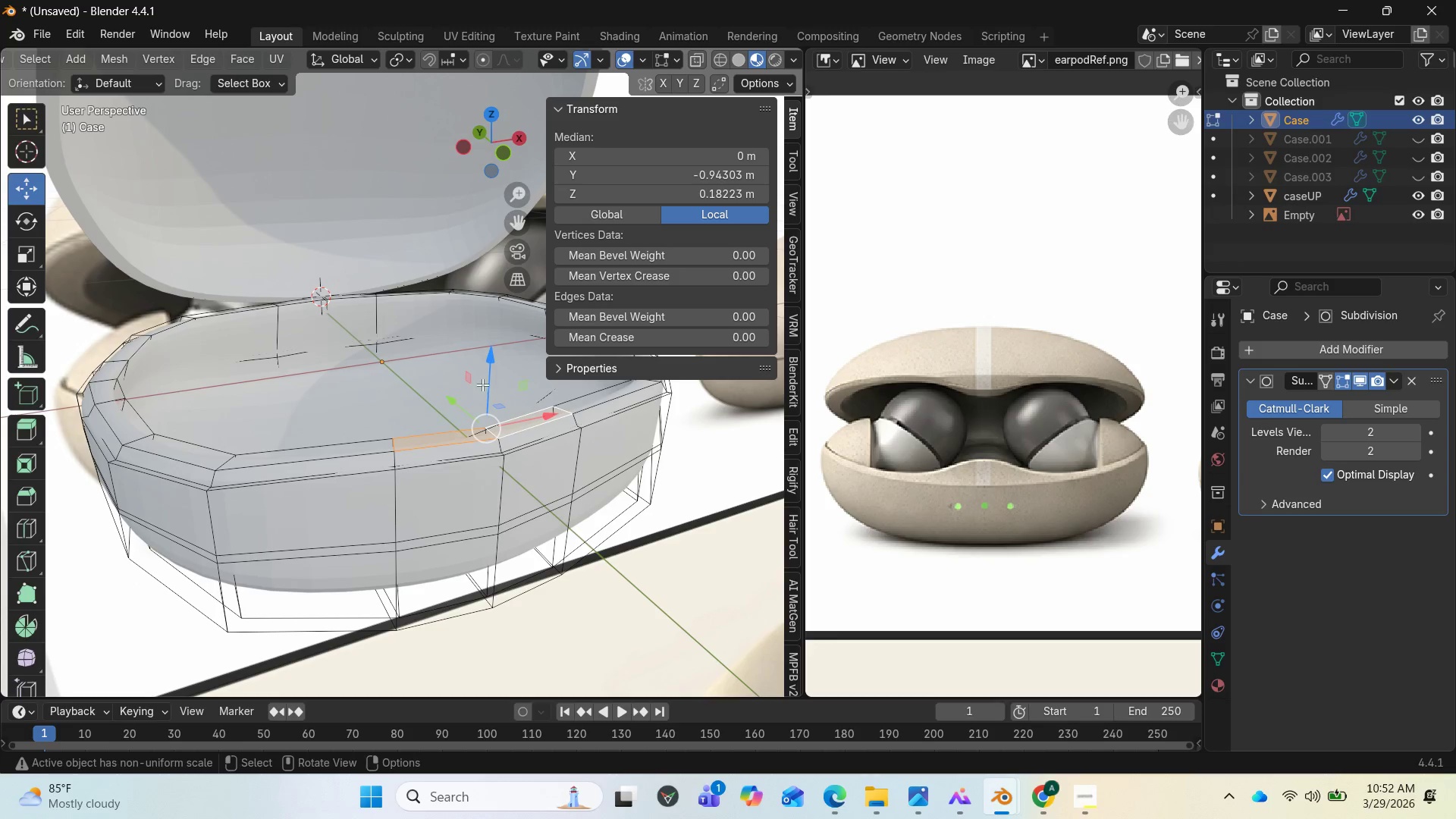 
left_click_drag(start_coordinate=[485, 369], to_coordinate=[490, 347])
 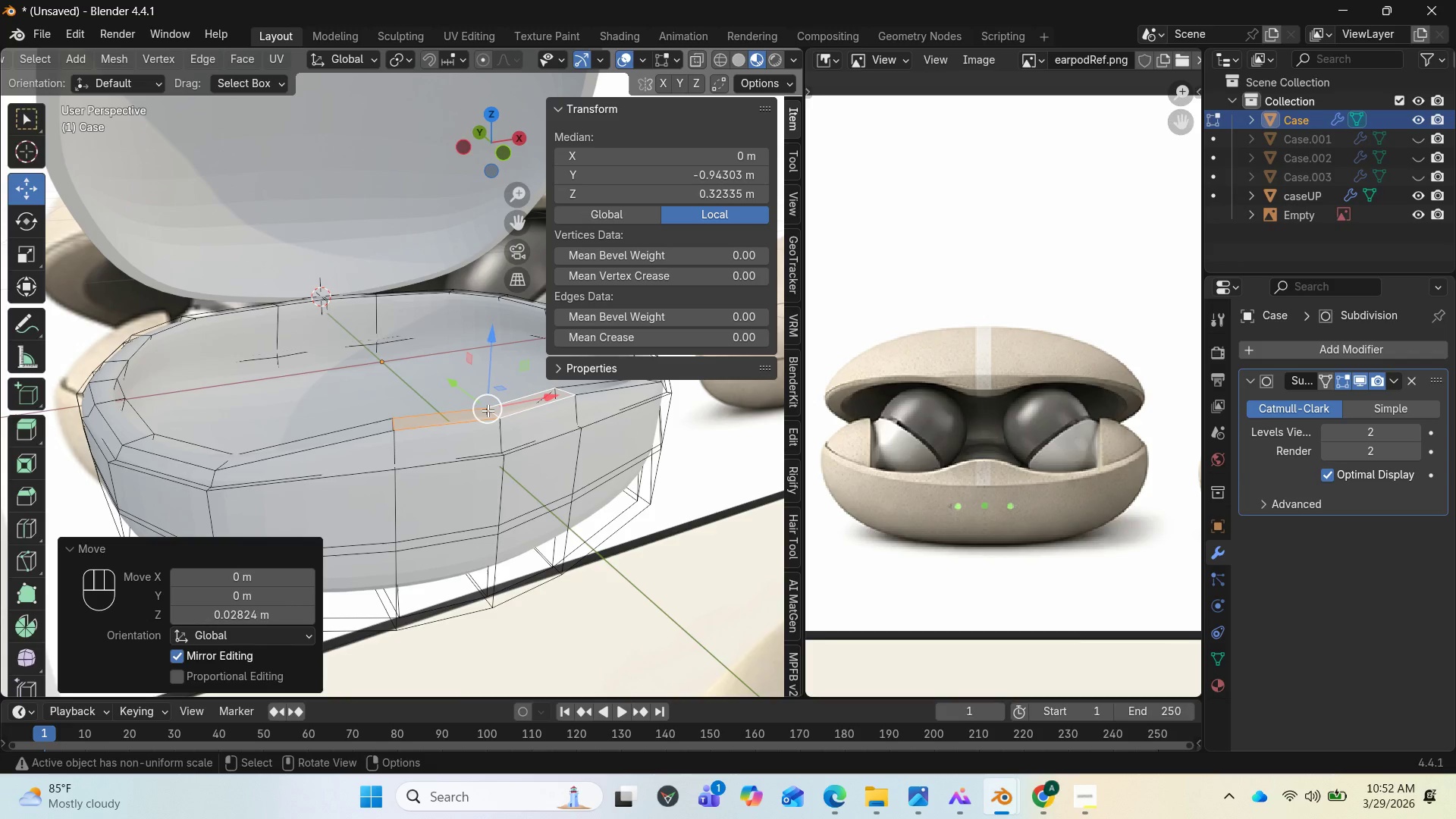 
key(1)
 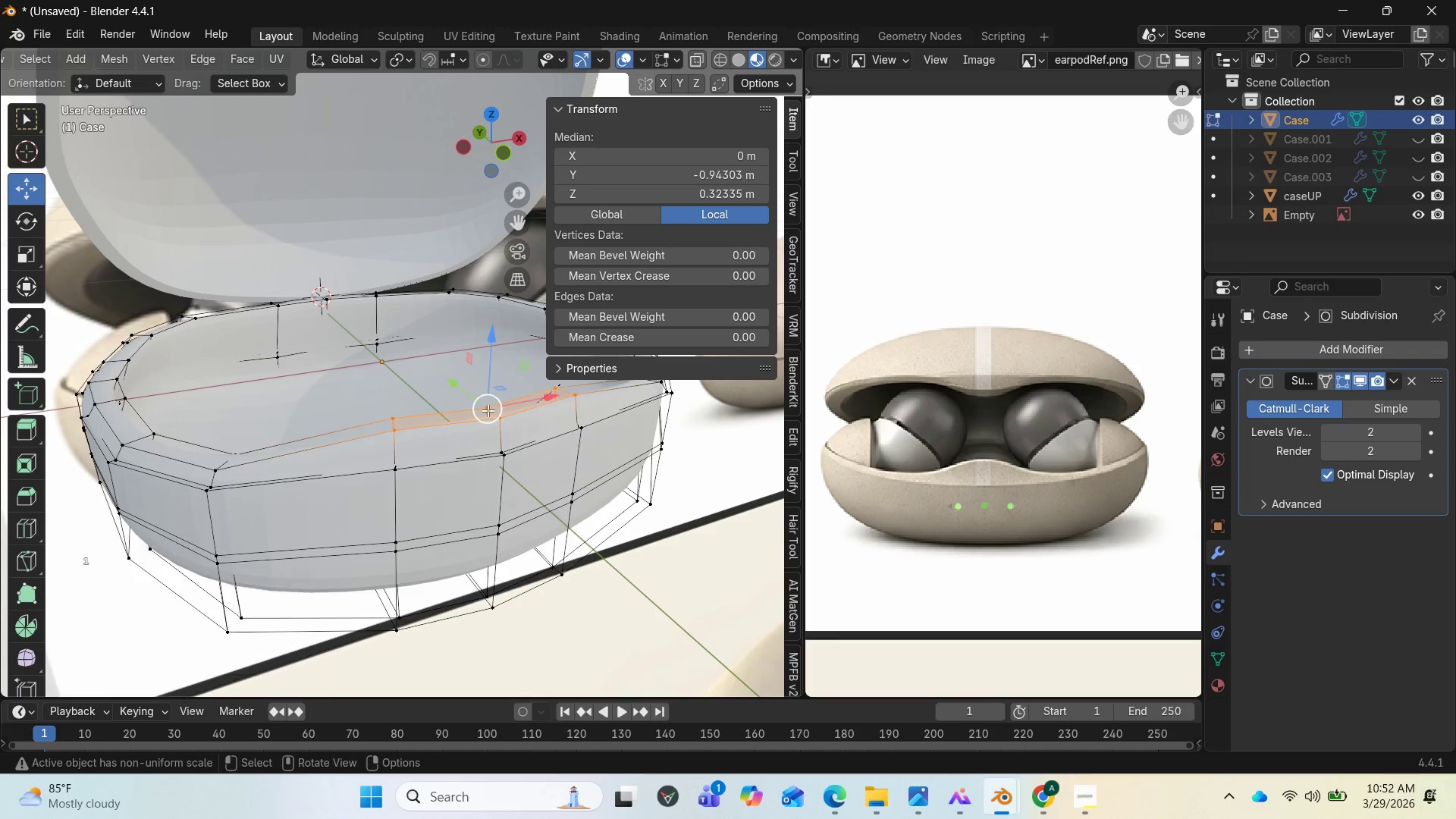 
left_click([488, 410])
 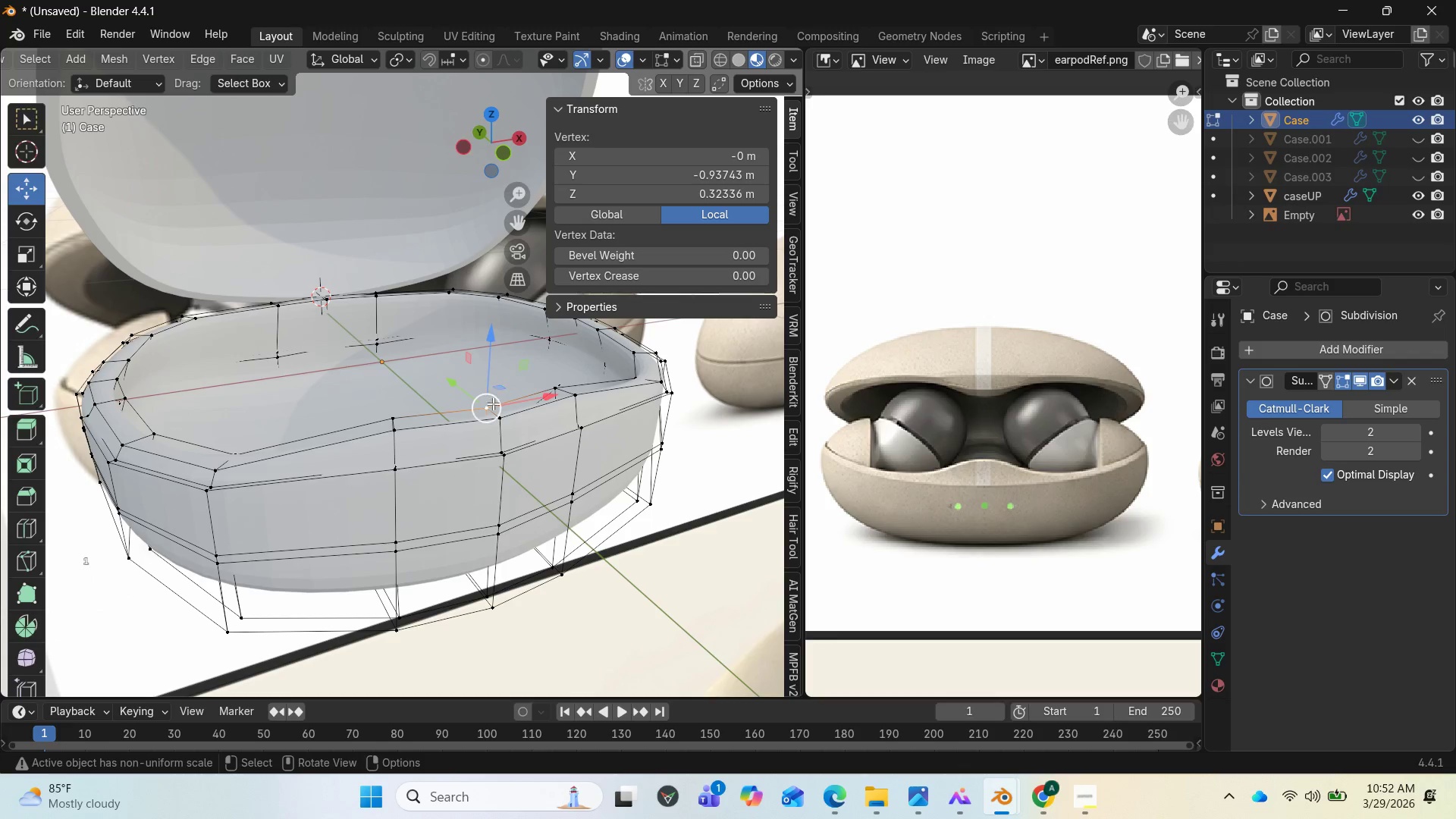 
key(2)
 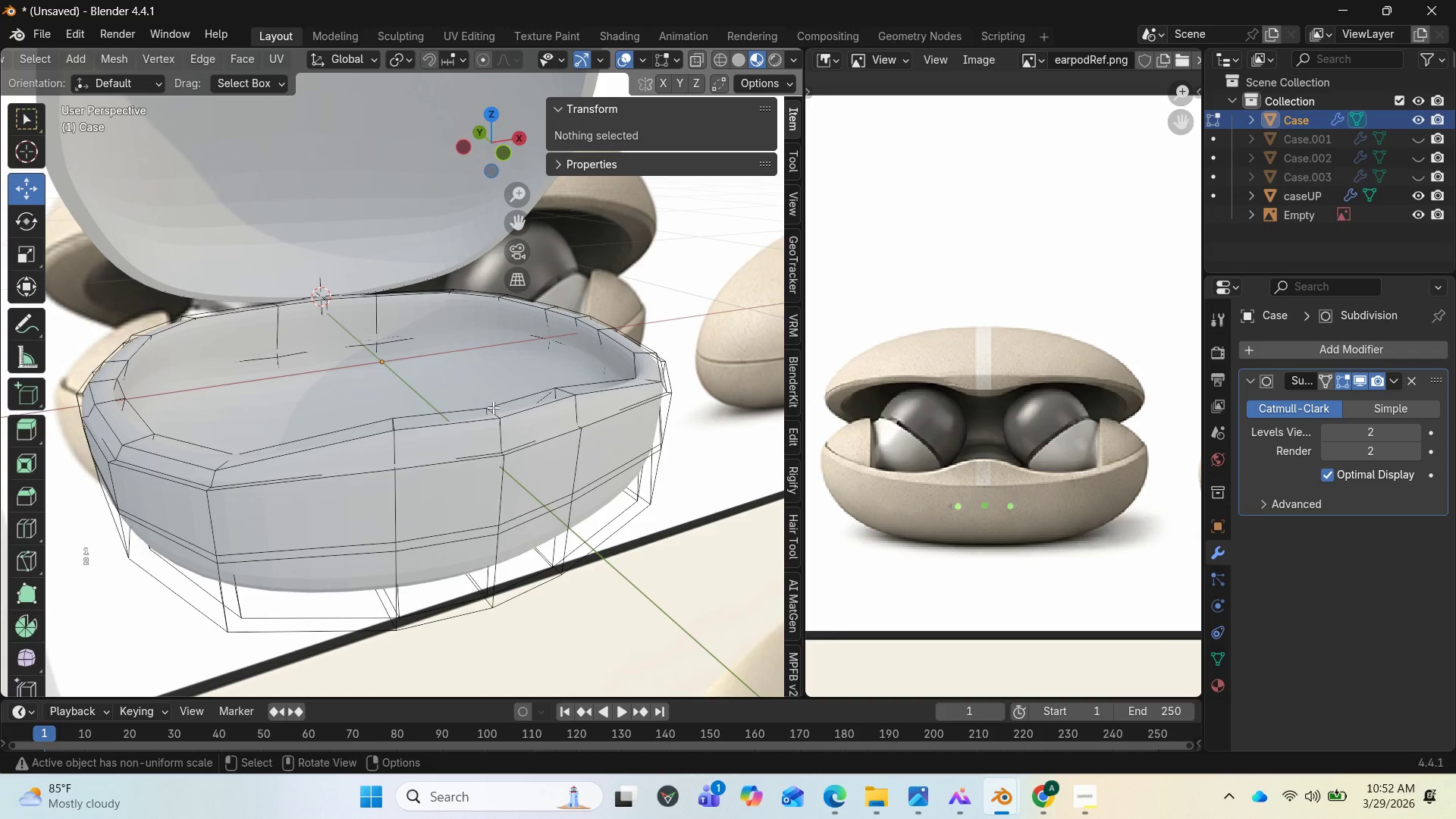 
left_click([493, 407])
 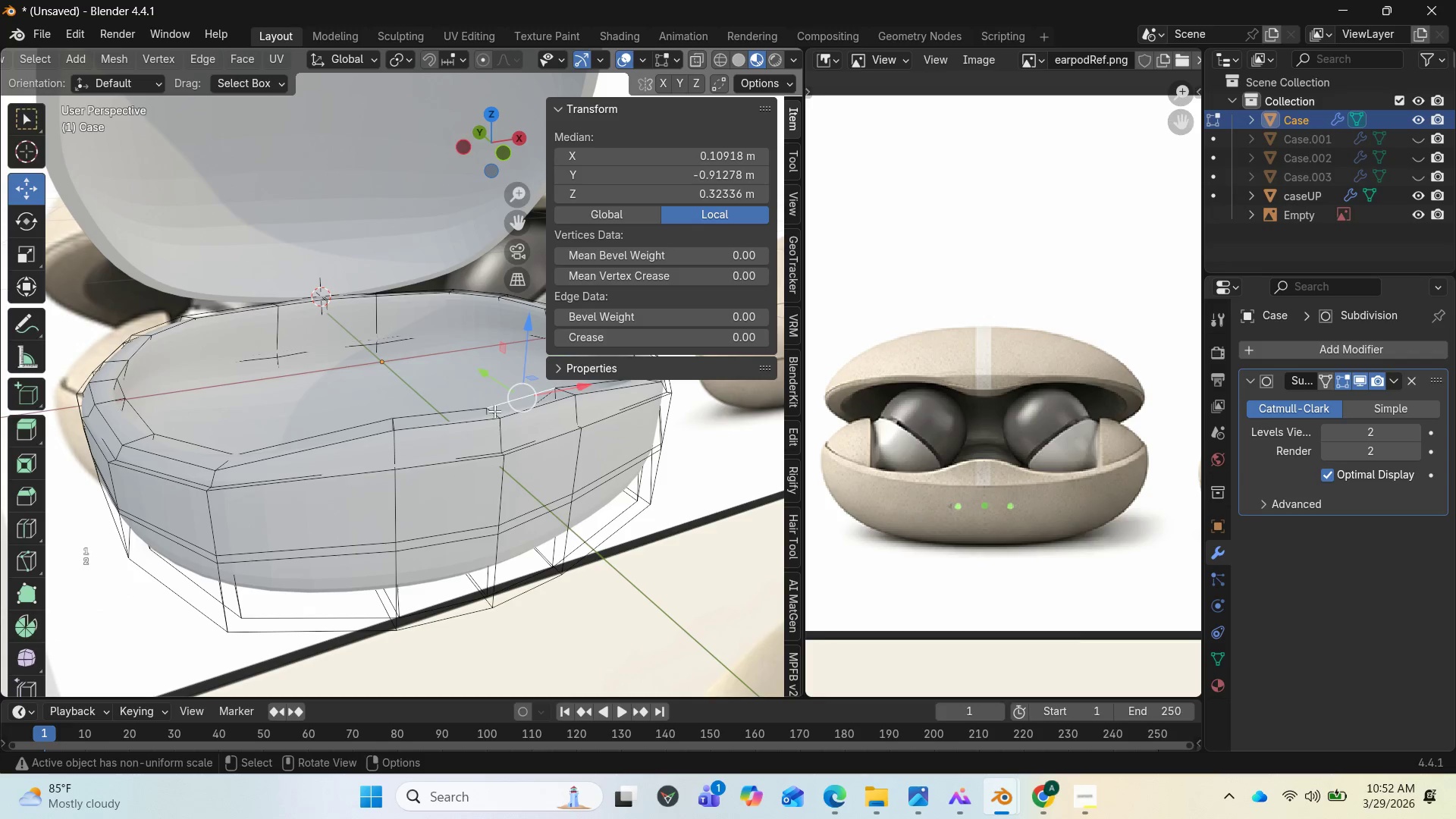 
left_click([494, 413])
 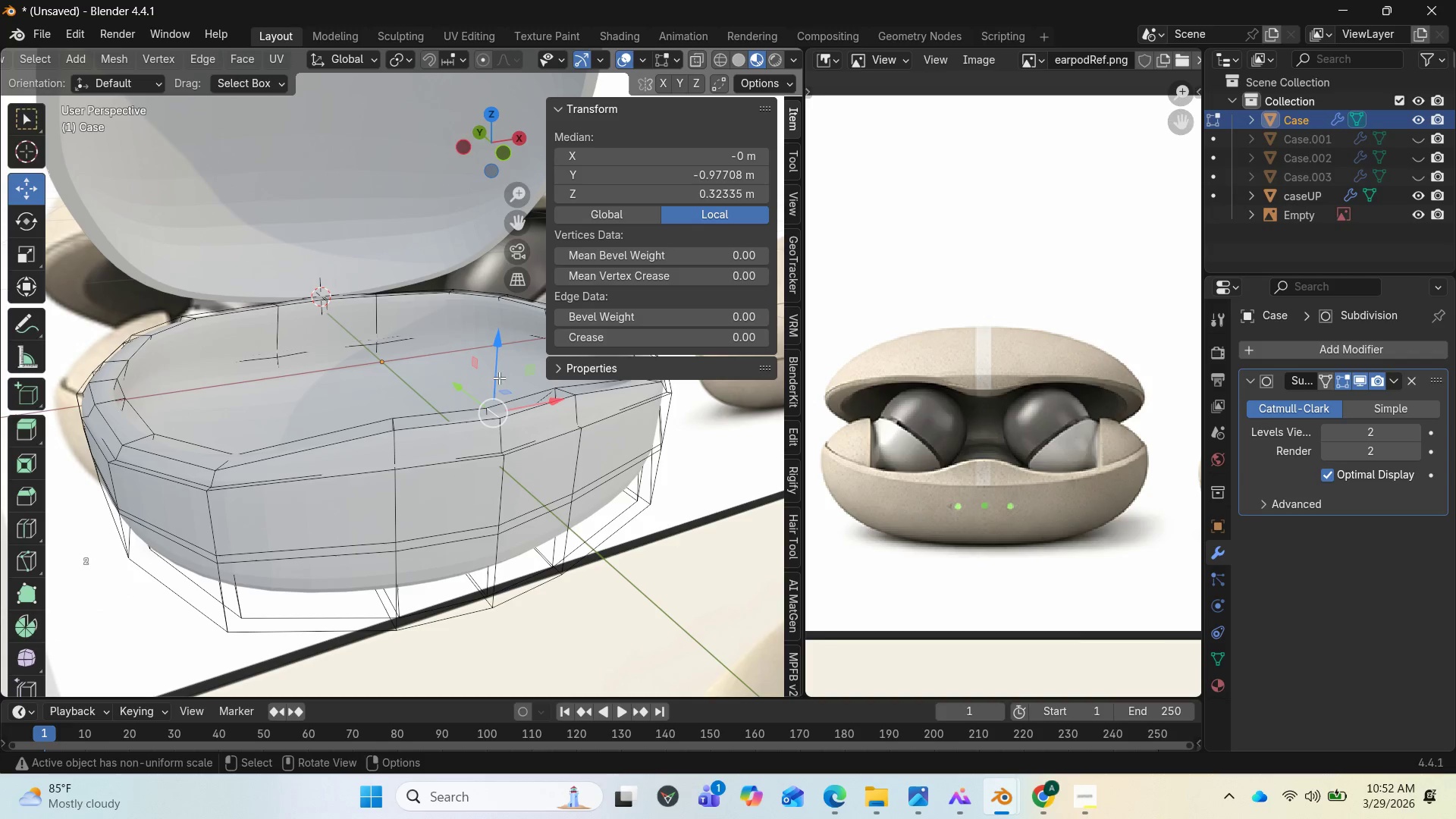 
left_click_drag(start_coordinate=[496, 371], to_coordinate=[494, 344])
 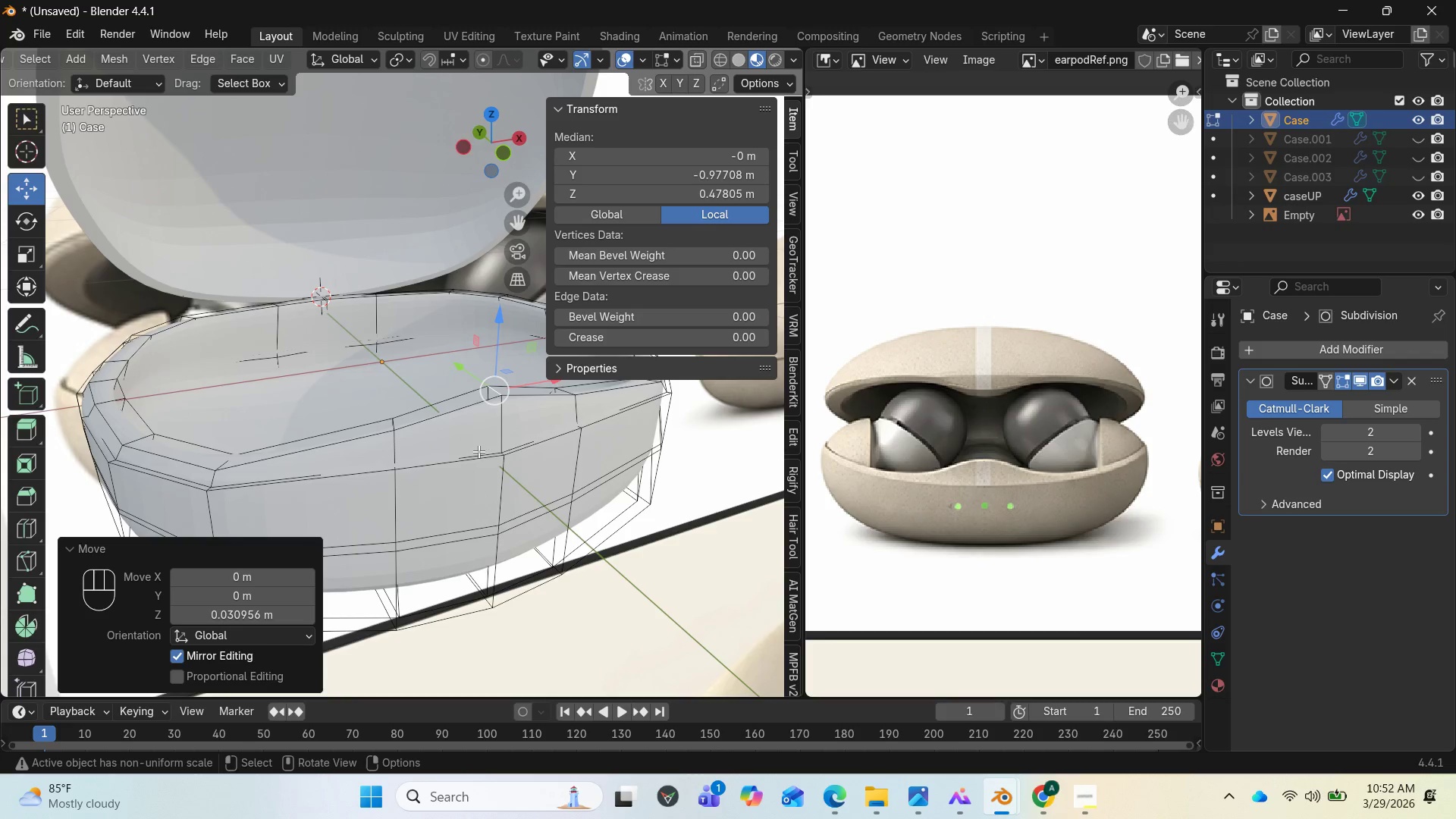 
scroll: coordinate [479, 451], scroll_direction: down, amount: 1.0
 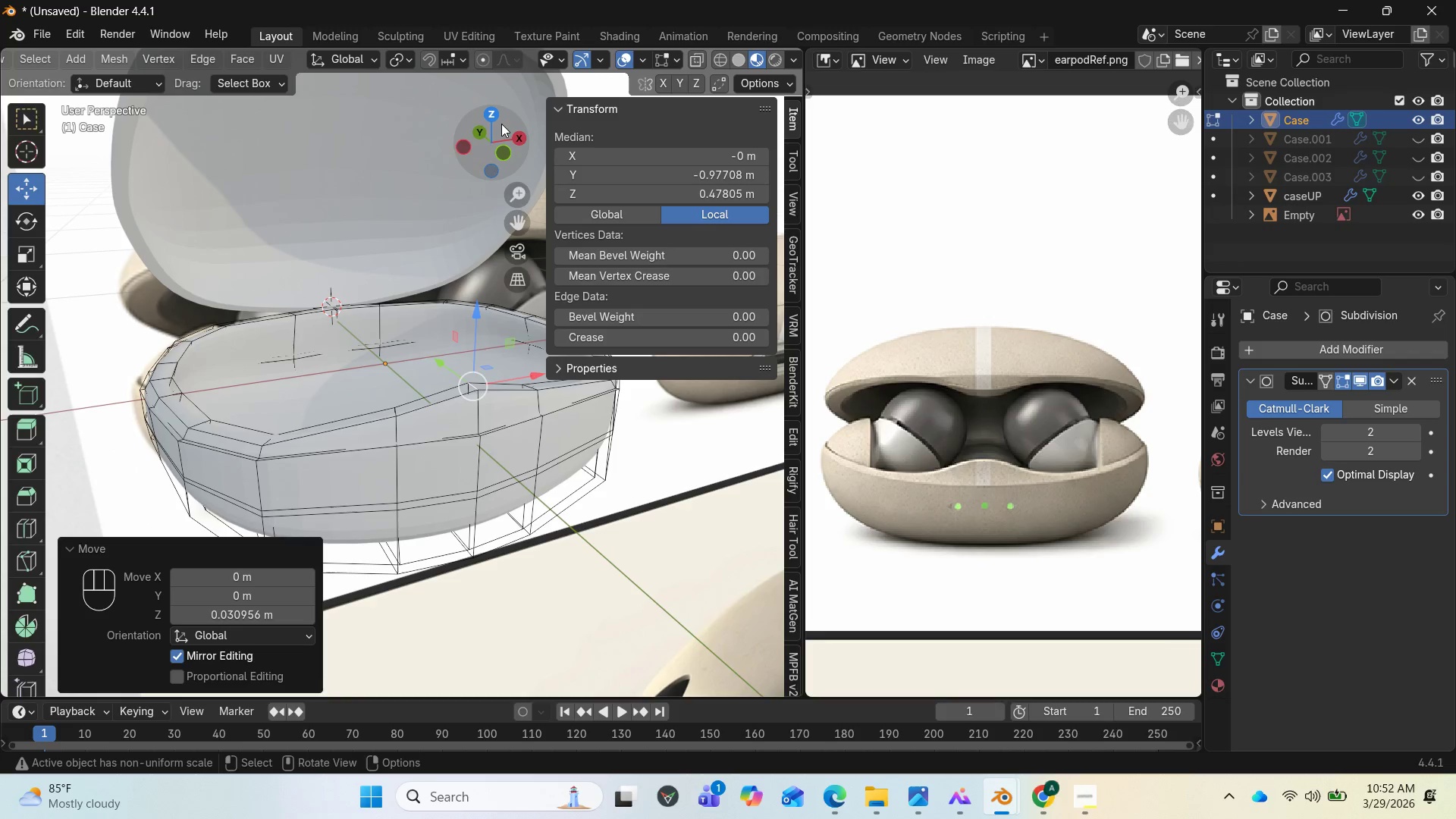 
left_click_drag(start_coordinate=[501, 124], to_coordinate=[479, 94])
 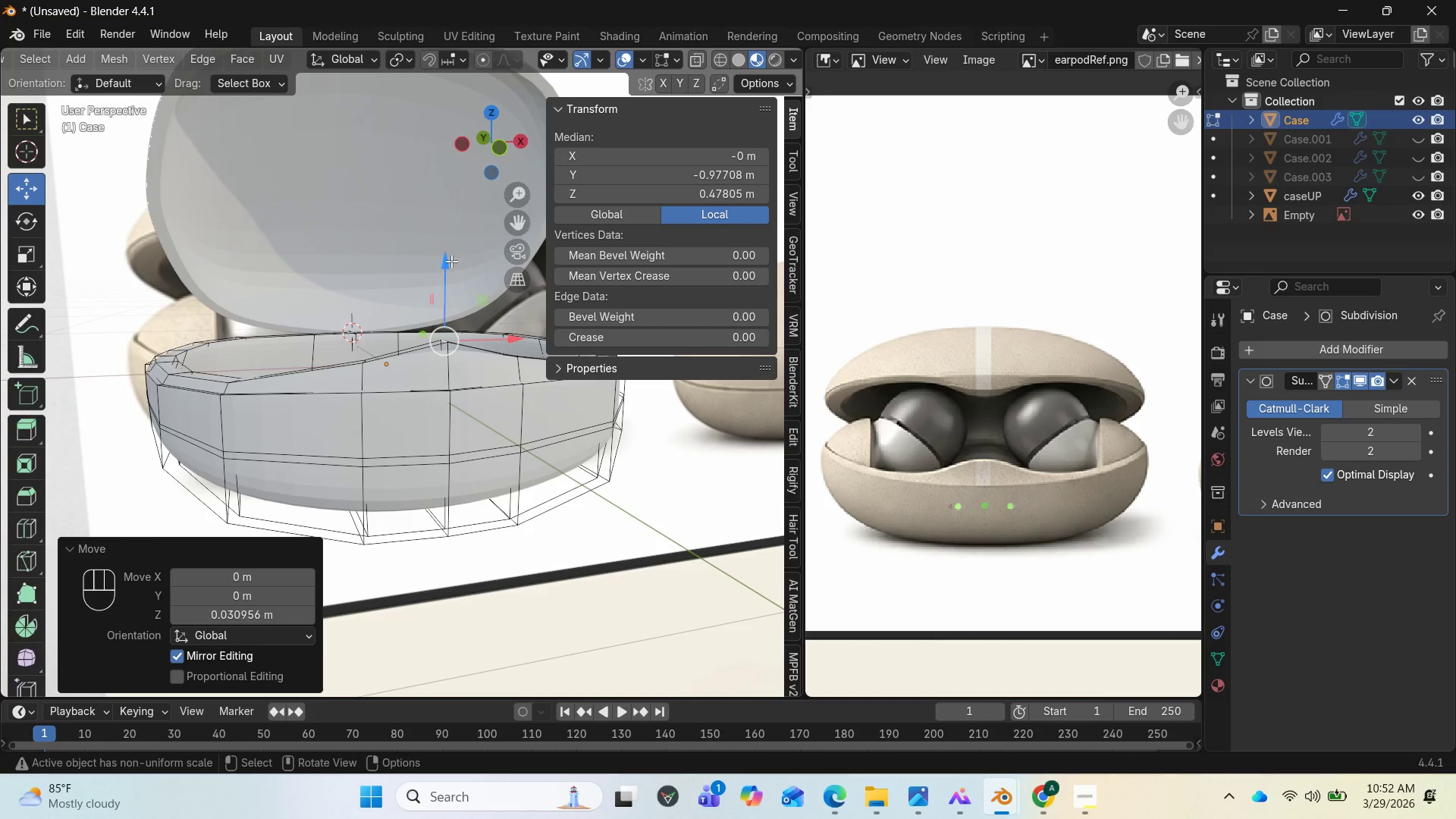 
left_click_drag(start_coordinate=[444, 262], to_coordinate=[447, 250])
 